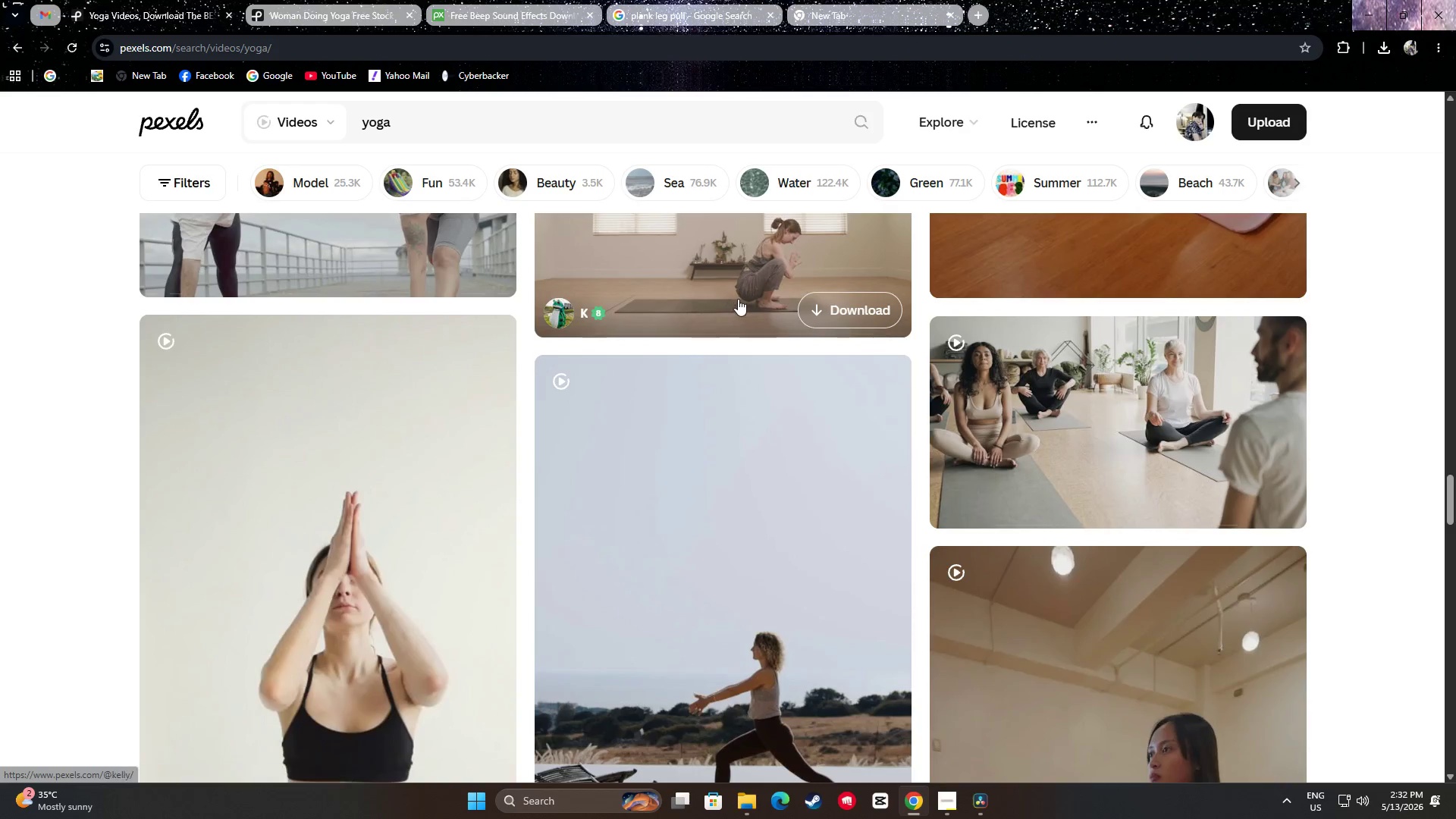 
scroll: coordinate [738, 297], scroll_direction: up, amount: 2.0
 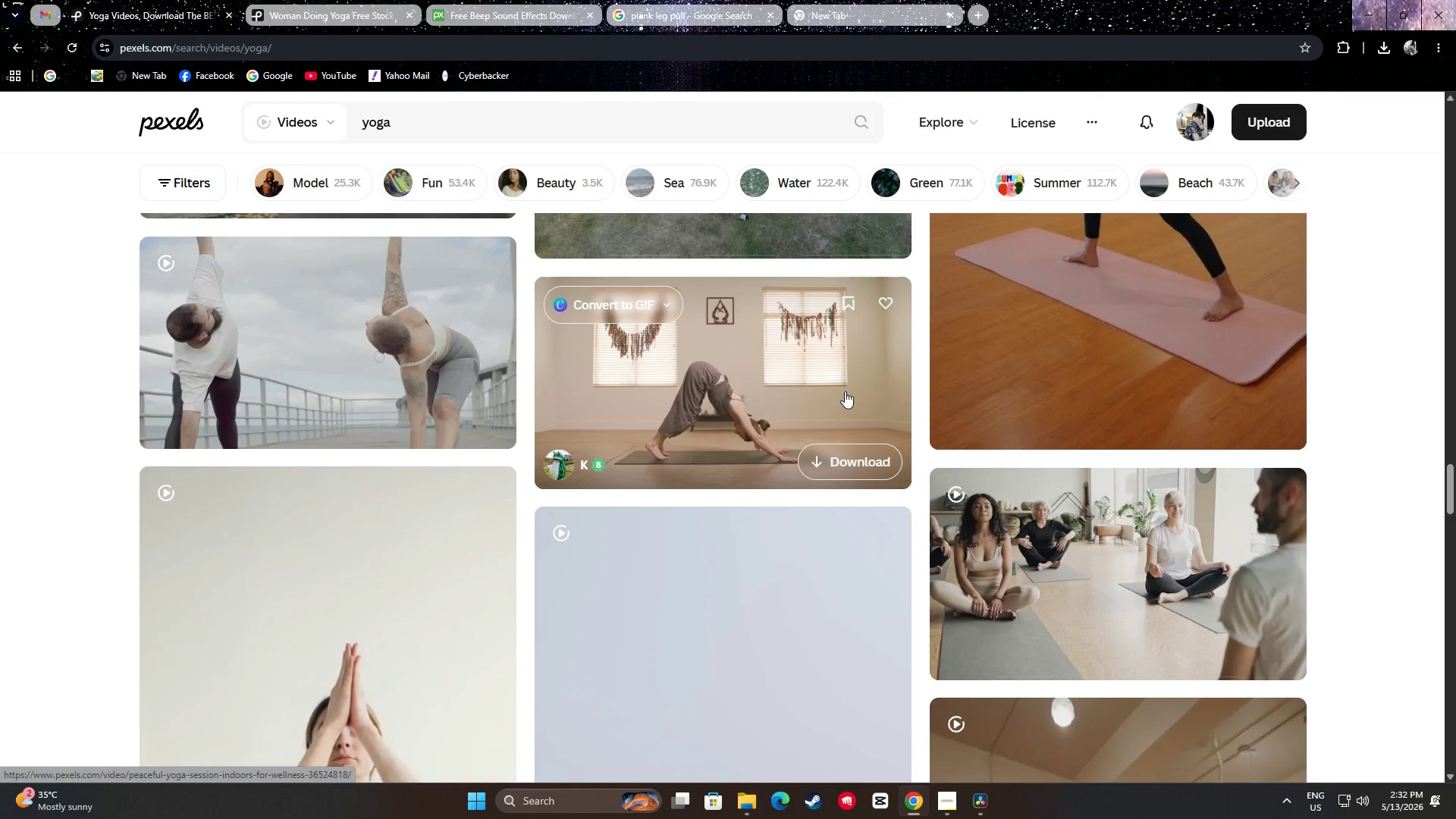 
wait(15.02)
 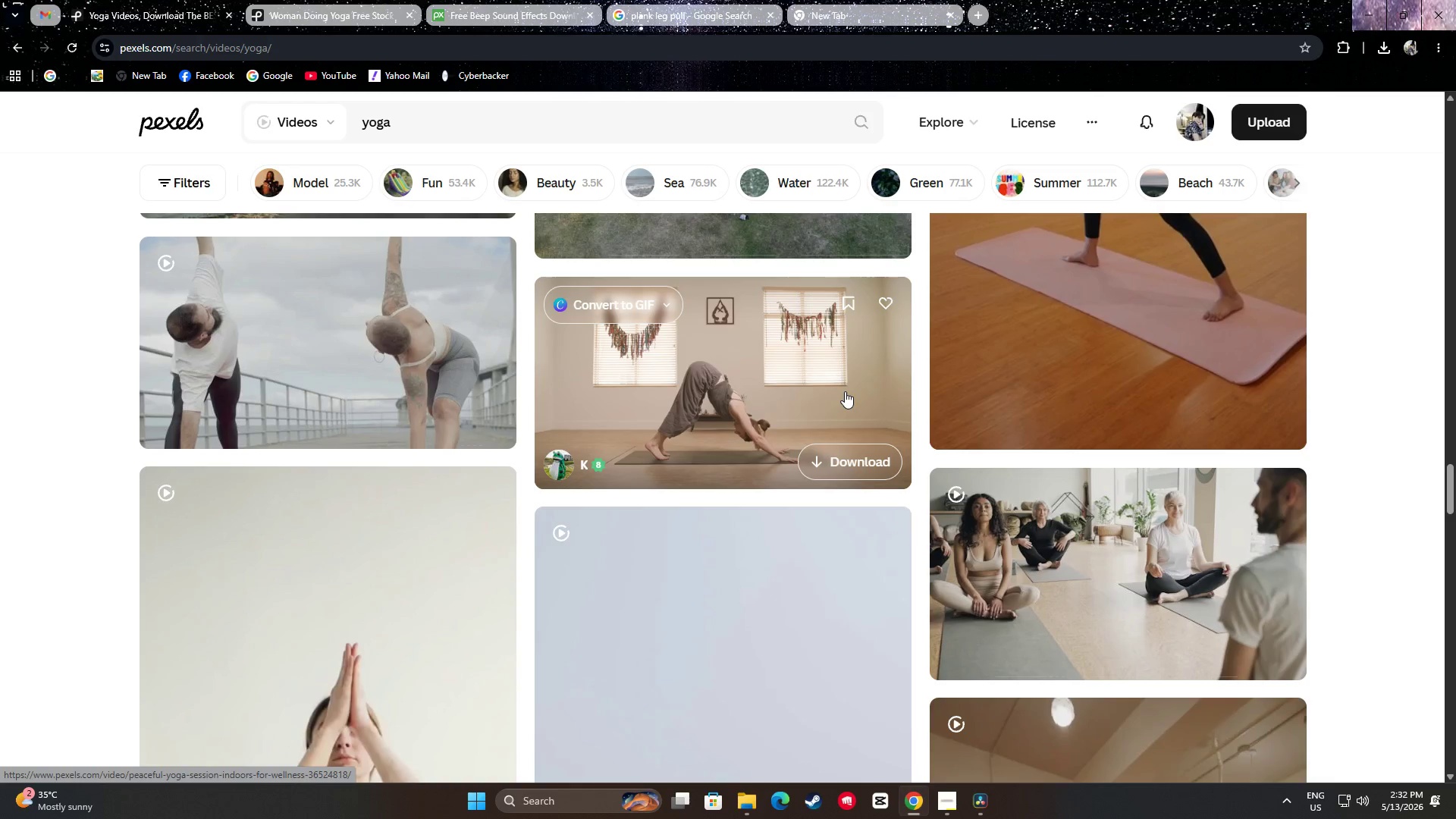 
scroll: coordinate [703, 378], scroll_direction: down, amount: 25.0
 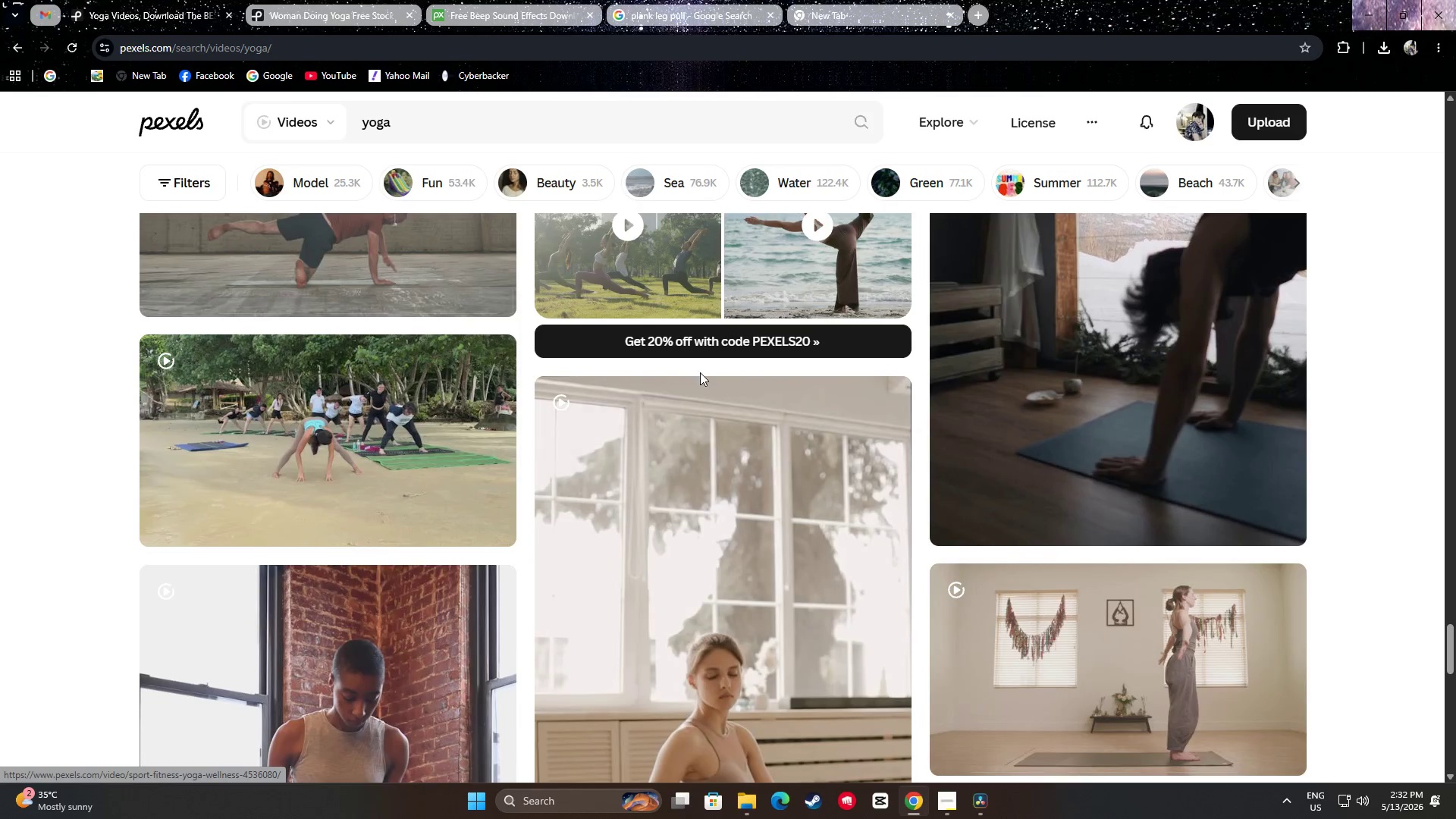 
scroll: coordinate [695, 370], scroll_direction: up, amount: 2.0
 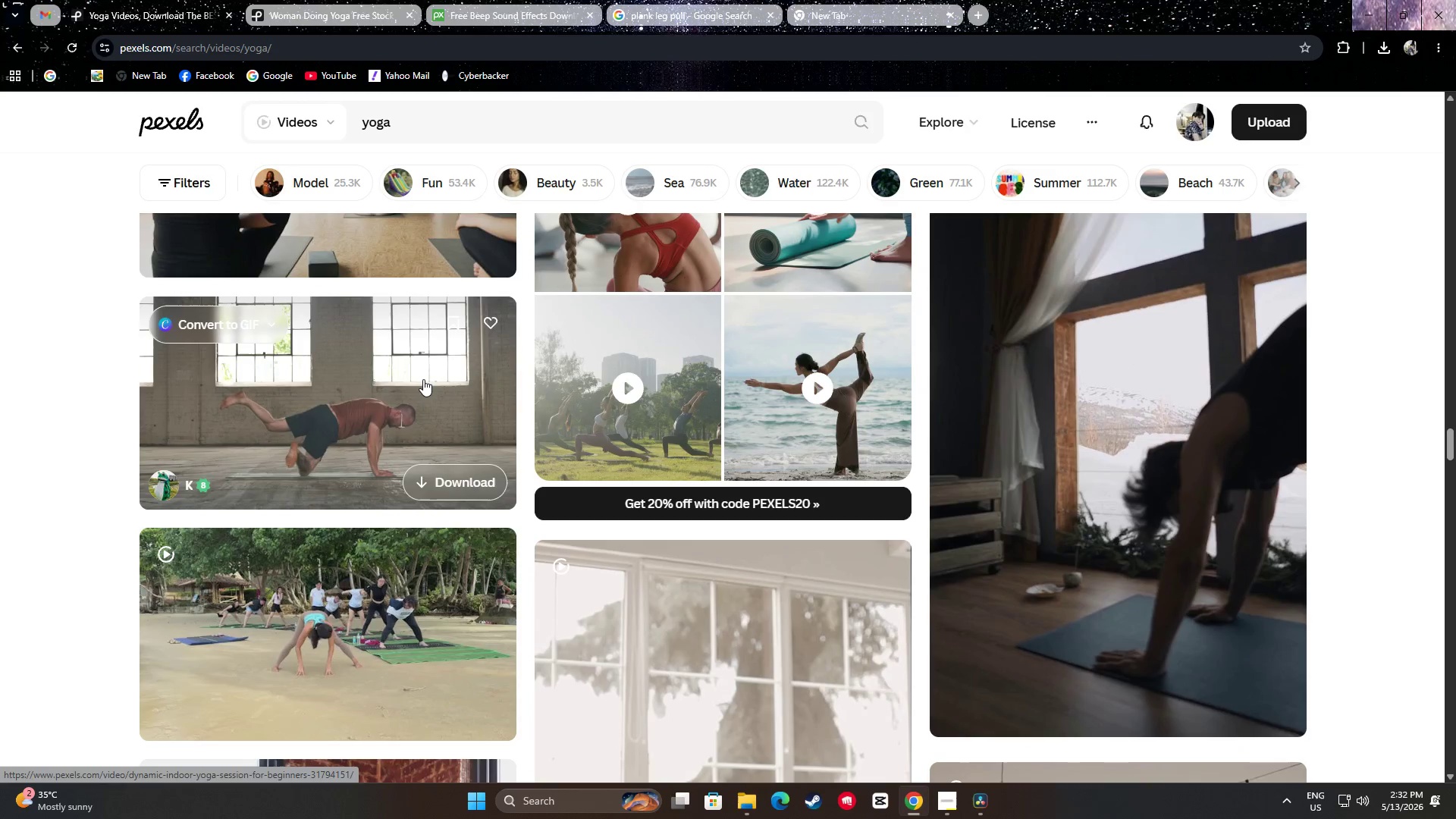 
scroll: coordinate [1070, 395], scroll_direction: down, amount: 13.0
 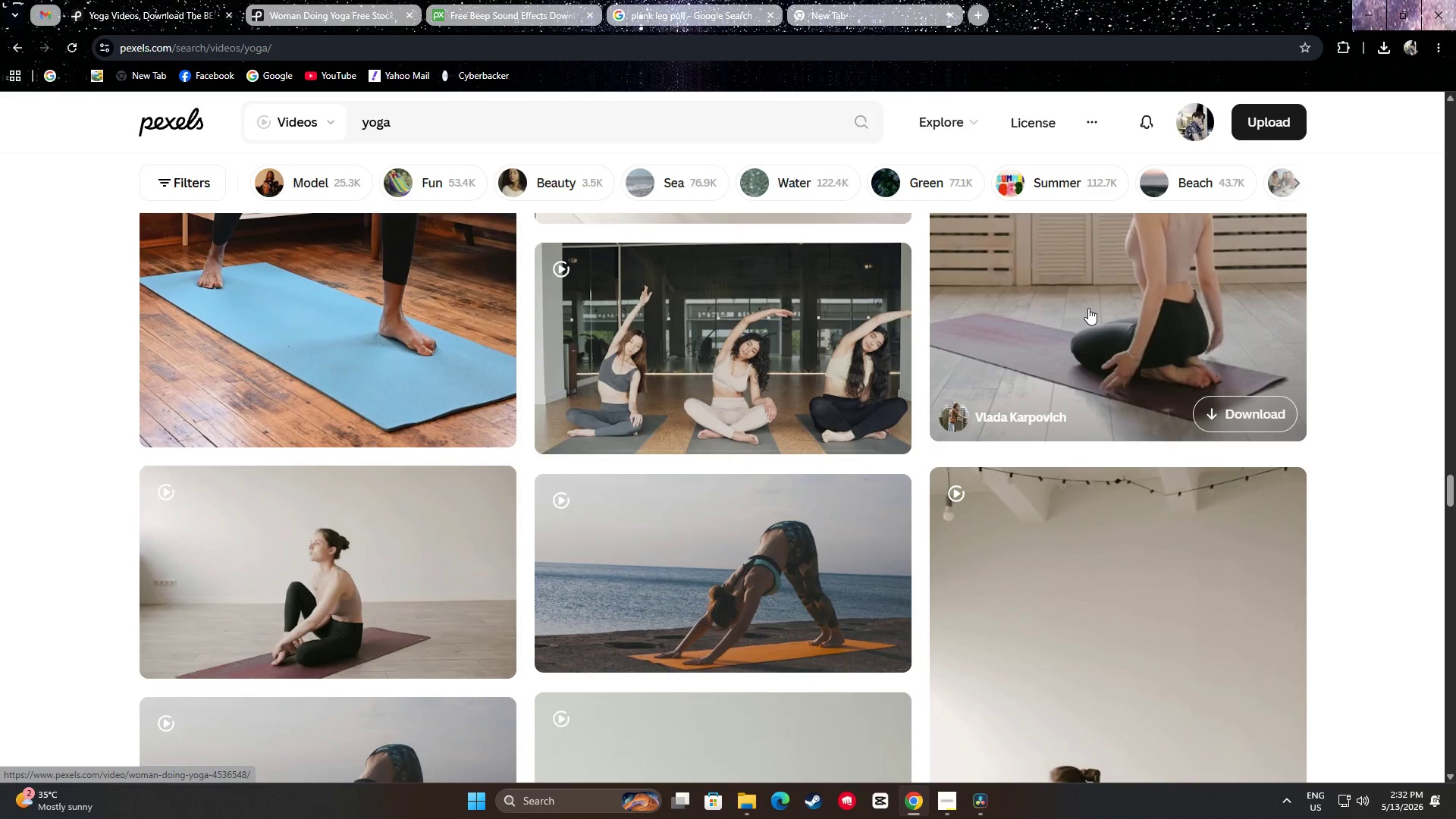 
mouse_move([313, 548])
 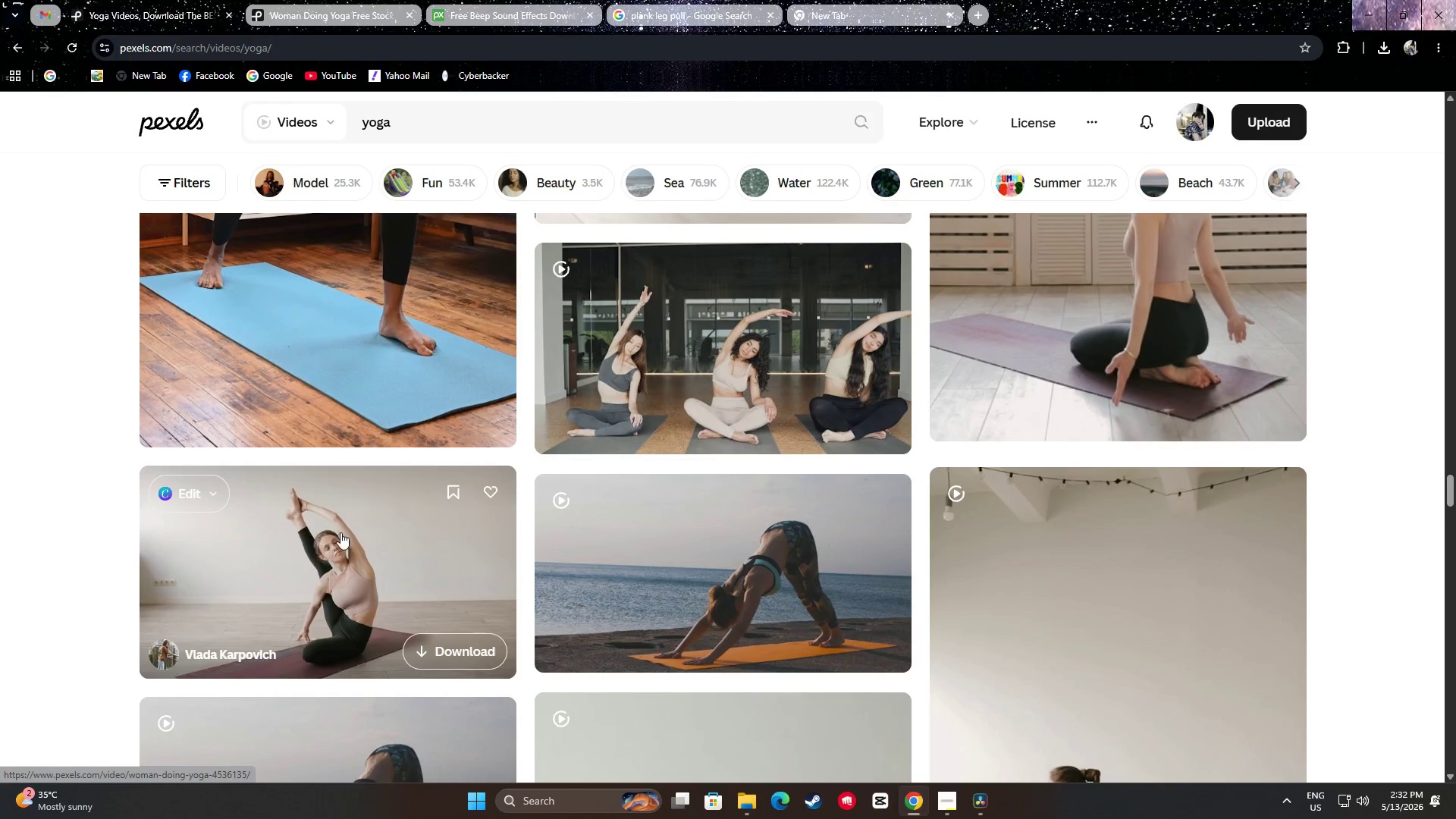 
scroll: coordinate [338, 339], scroll_direction: down, amount: 4.0
 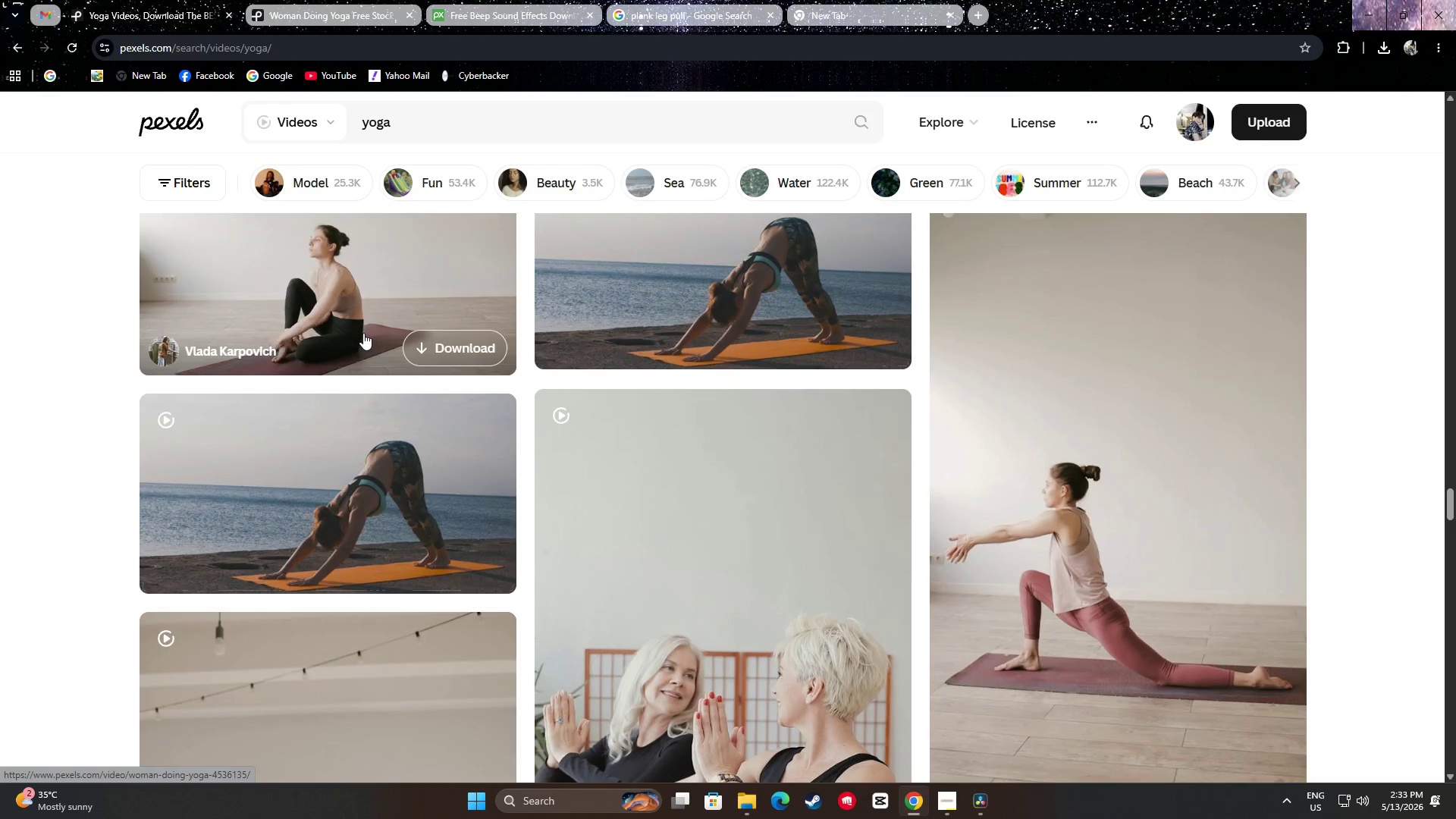 
wait(13.01)
 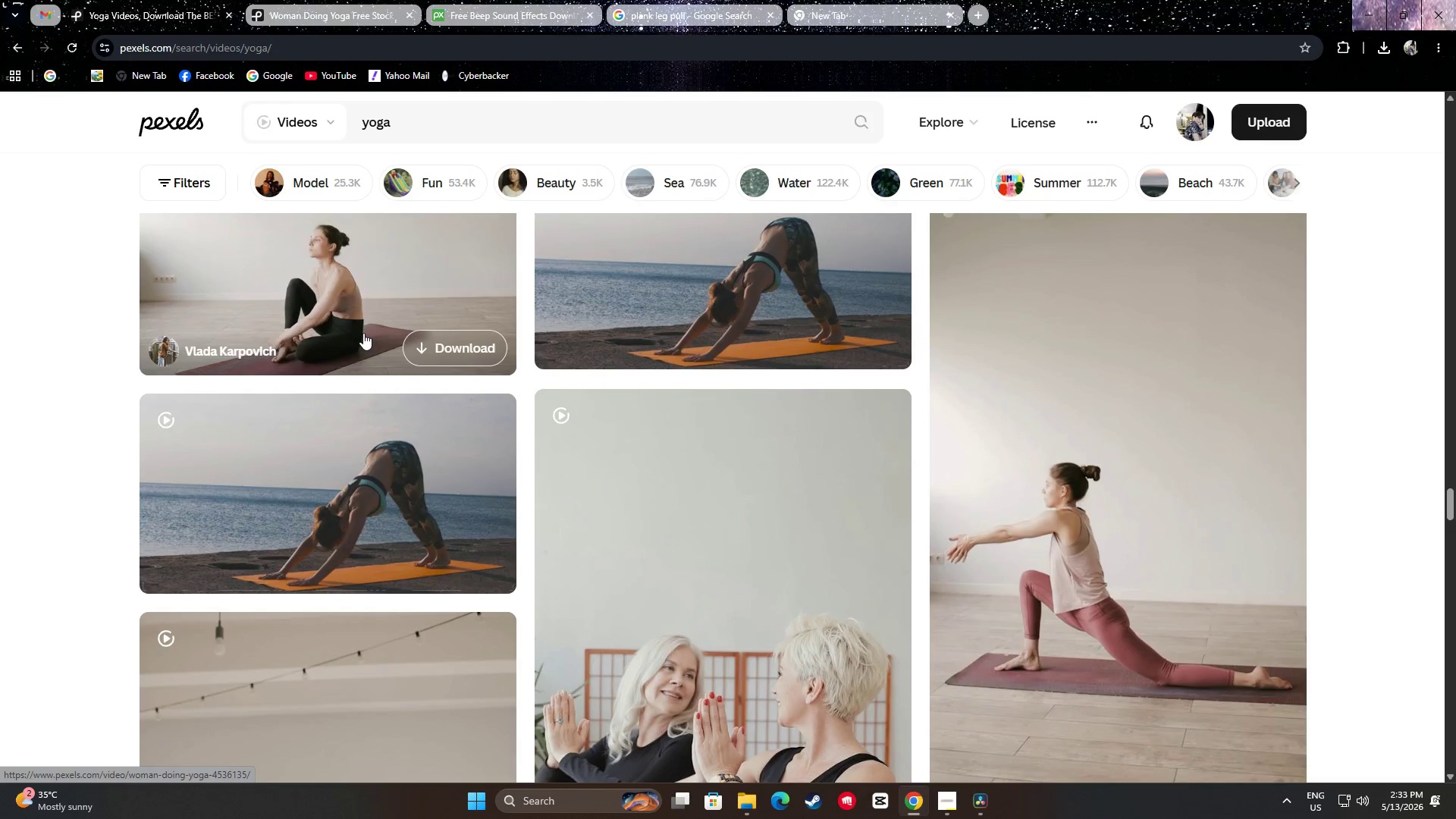 
scroll: coordinate [355, 318], scroll_direction: up, amount: 1.0
 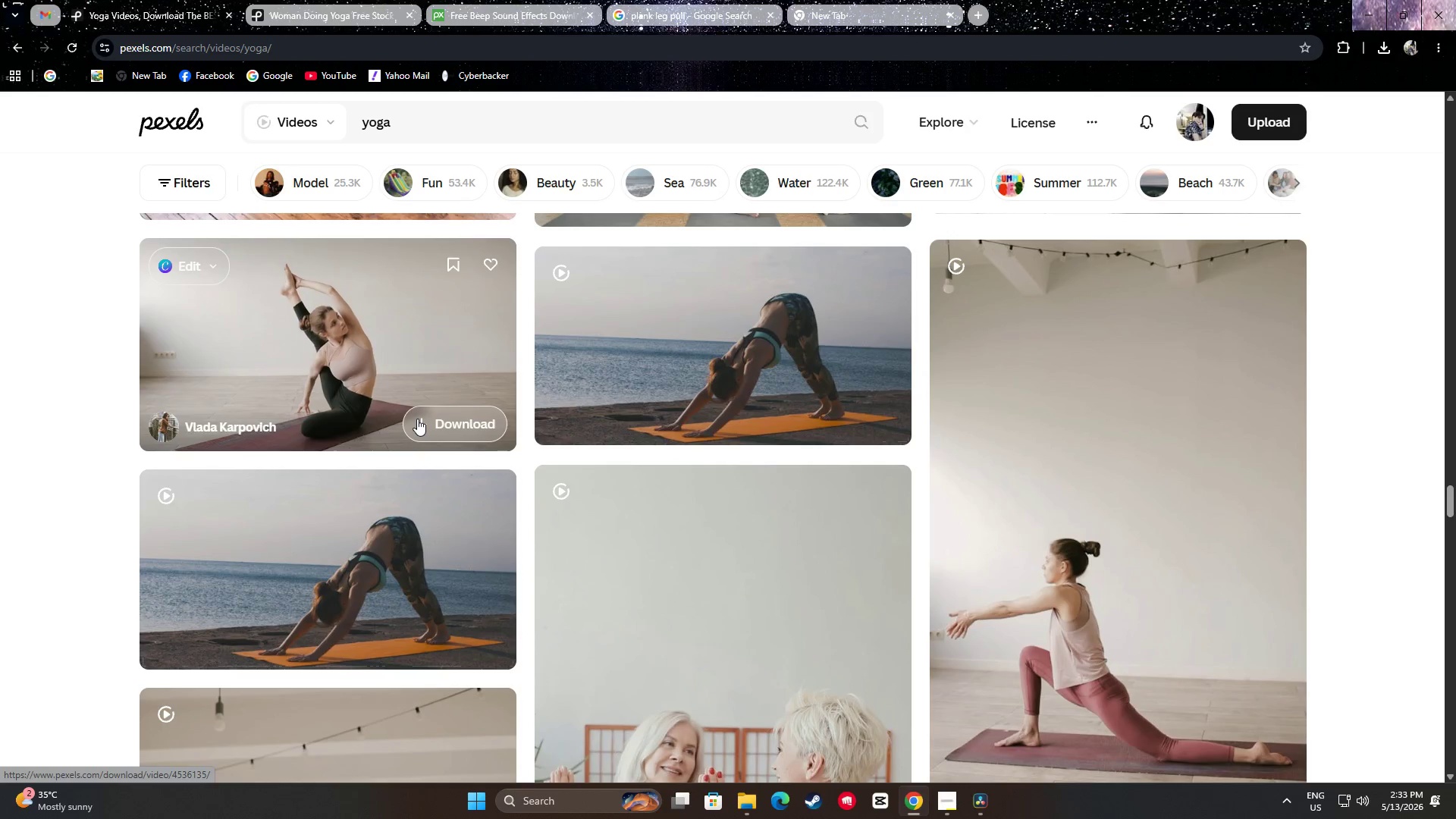 
left_click([433, 424])
 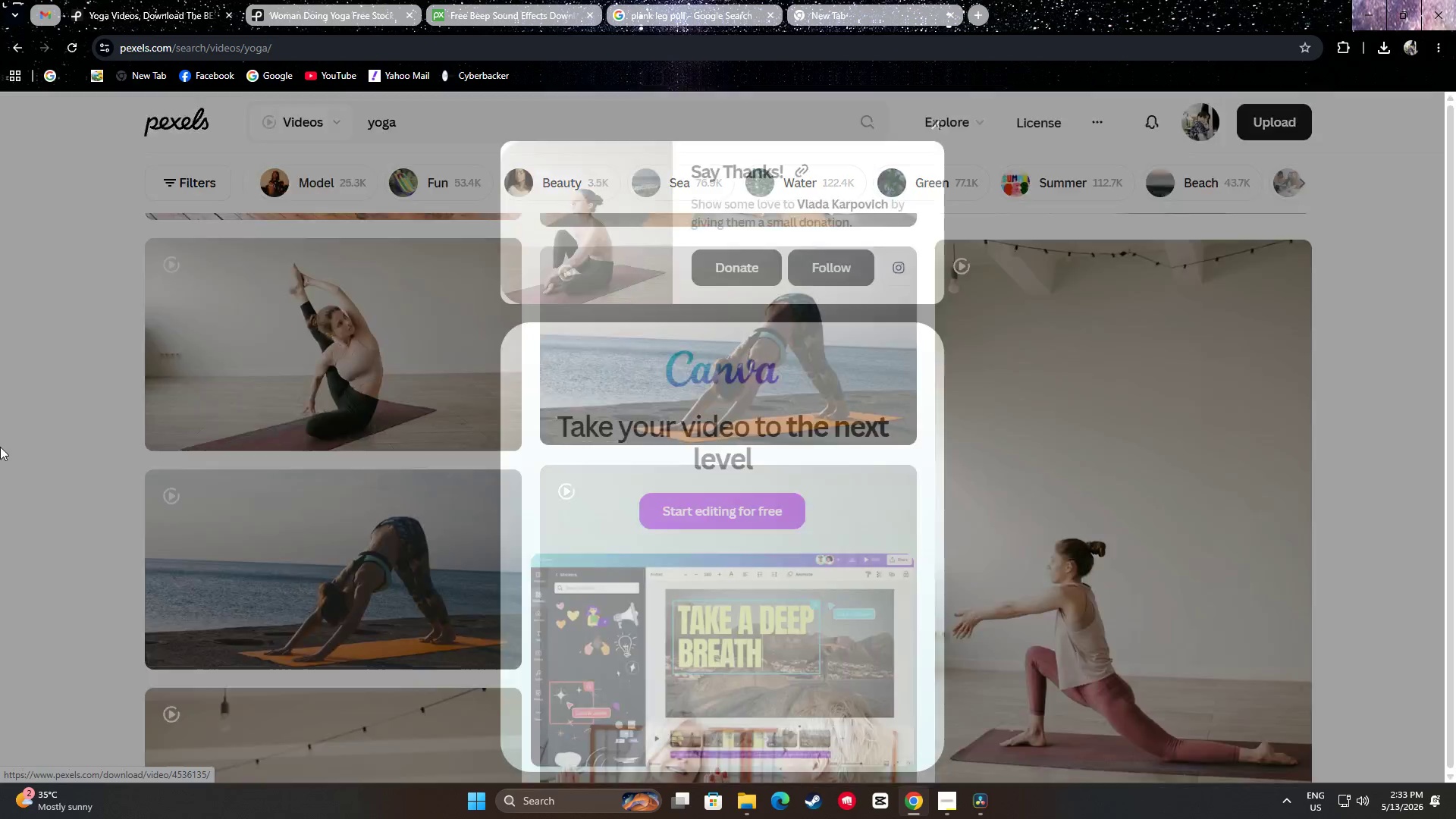 
left_click_drag(start_coordinate=[22, 442], to_coordinate=[27, 443])
 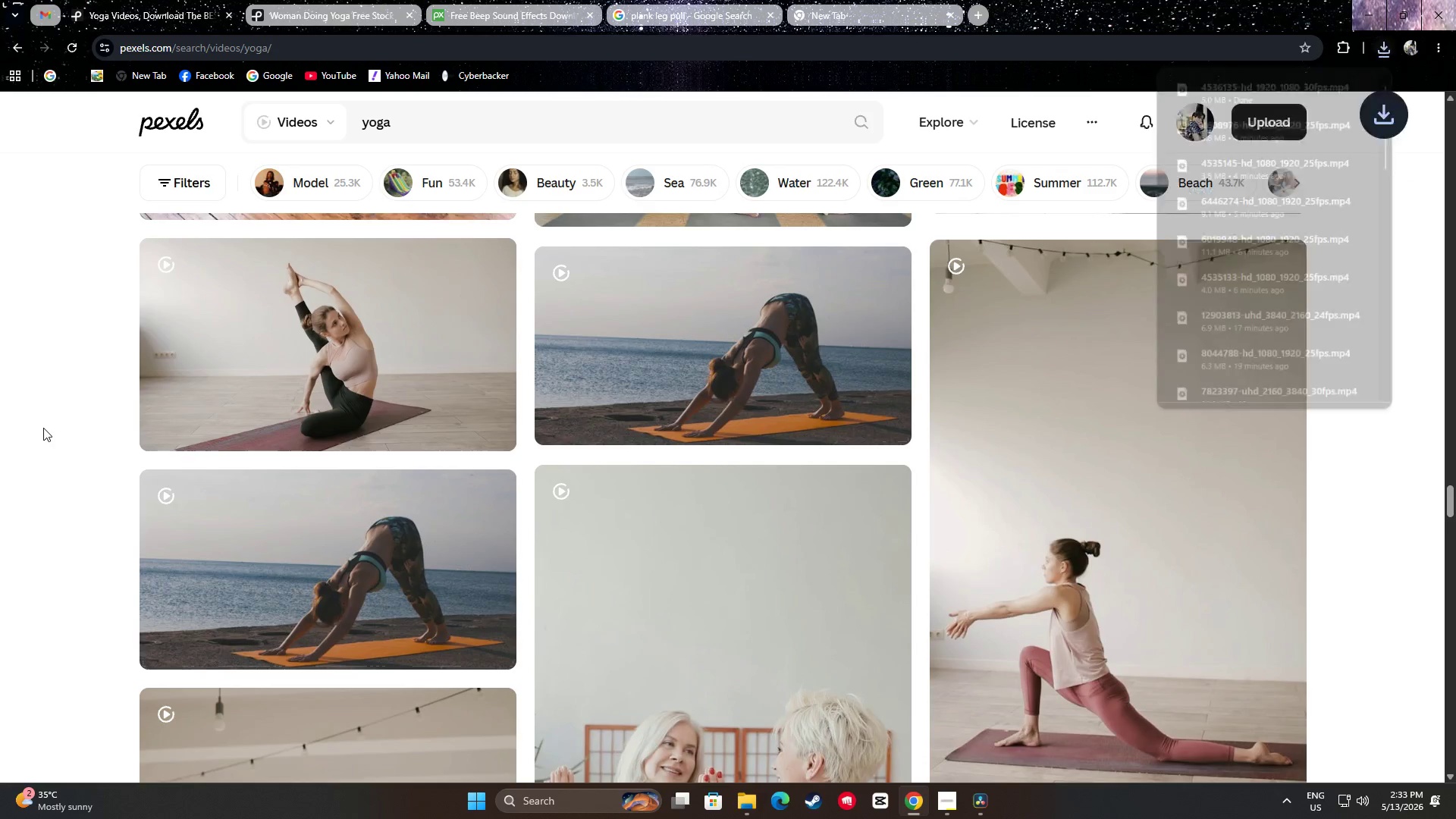 
left_click([39, 403])
 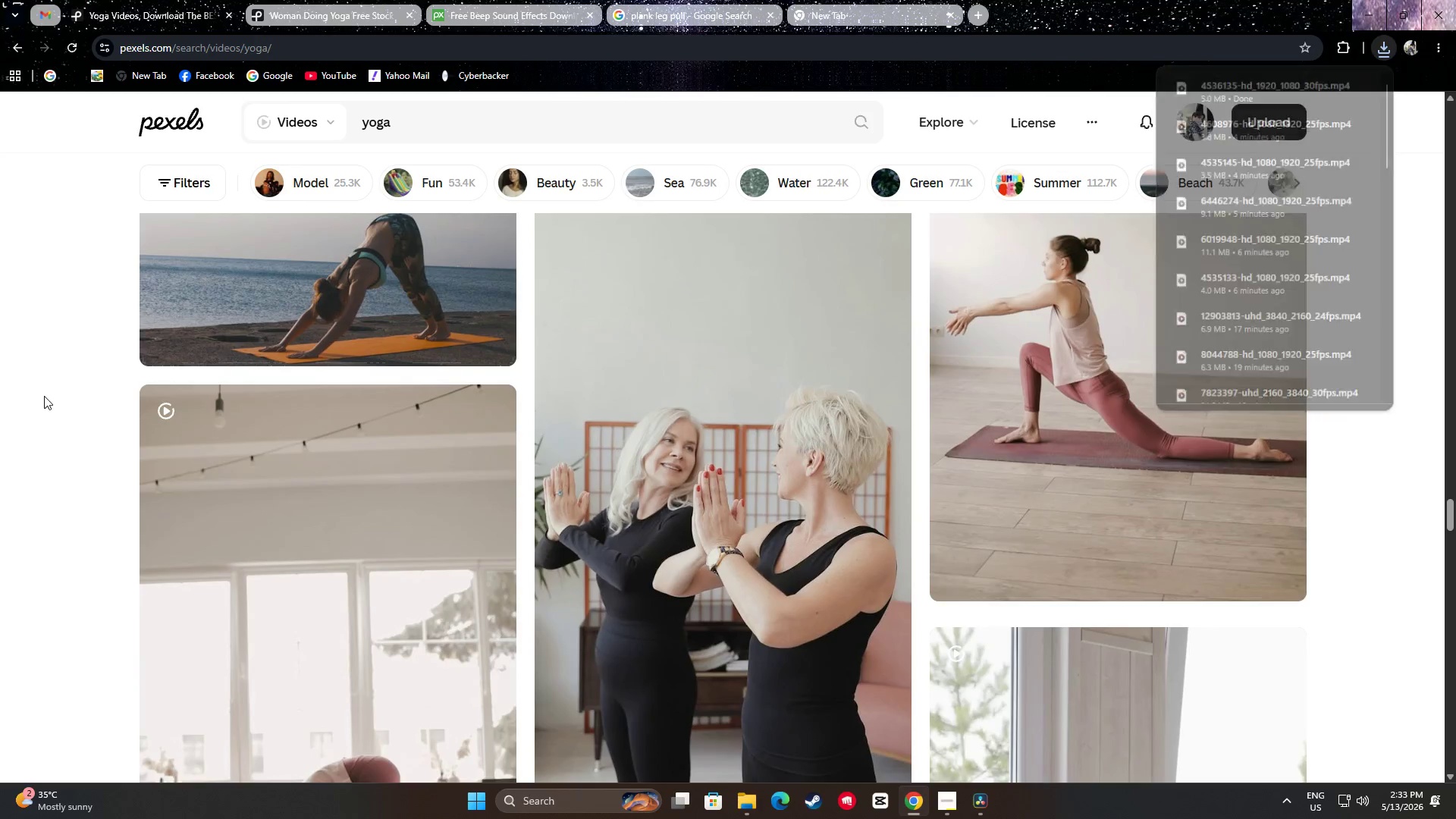 
scroll: coordinate [87, 416], scroll_direction: down, amount: 17.0
 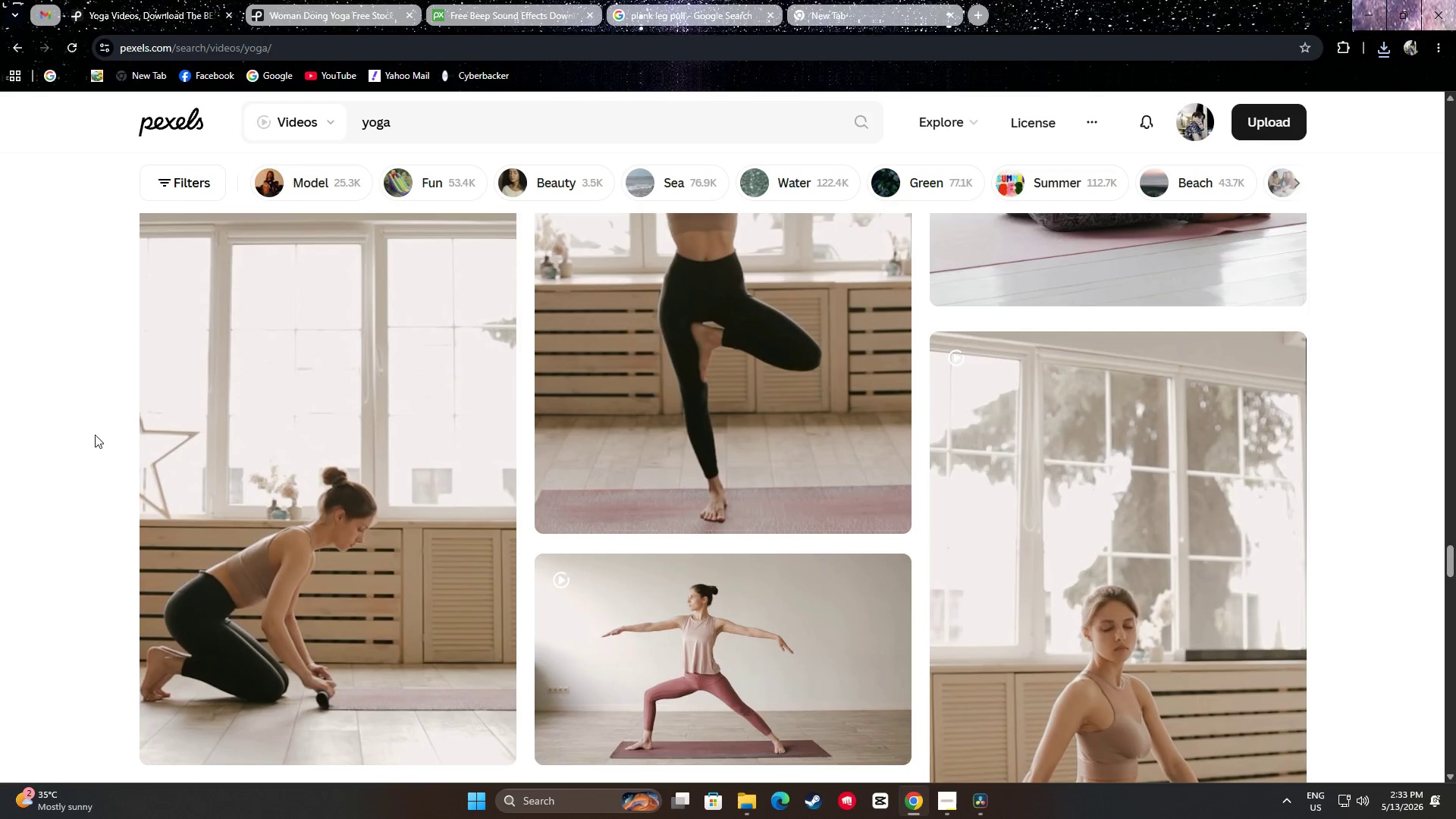 
scroll: coordinate [86, 463], scroll_direction: up, amount: 1.0
 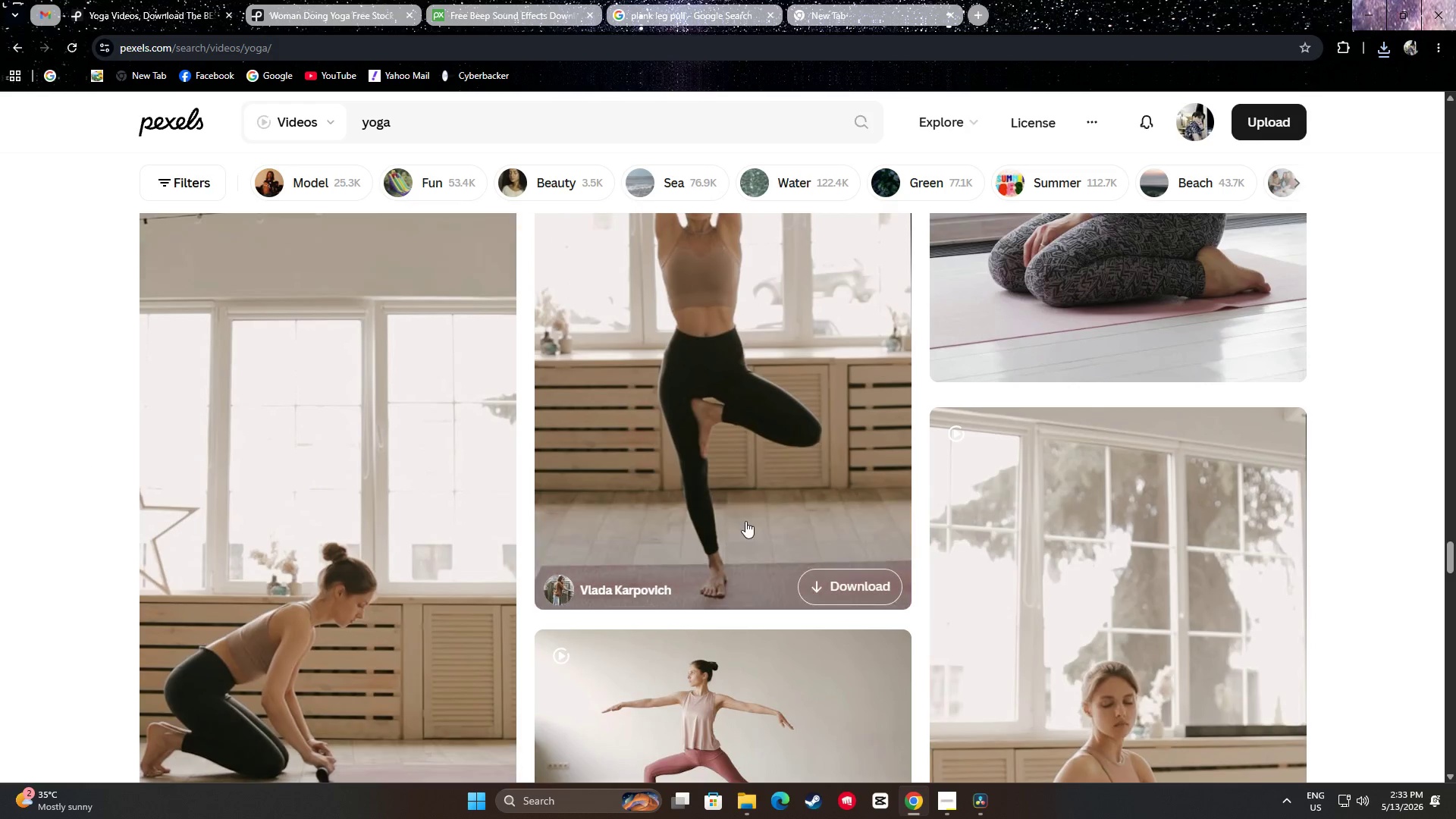 
scroll: coordinate [785, 556], scroll_direction: down, amount: 4.0
 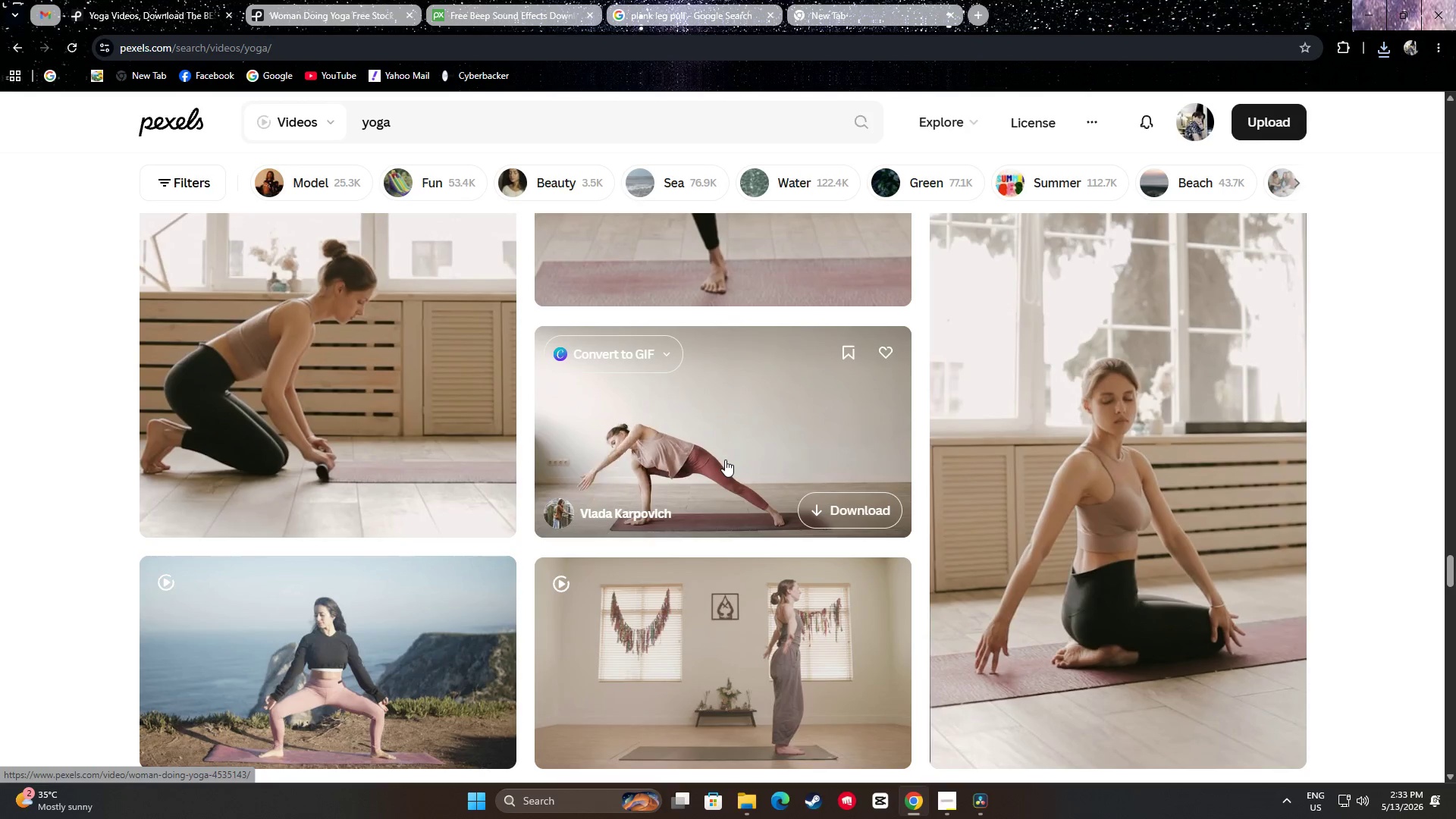 
scroll: coordinate [733, 532], scroll_direction: up, amount: 6.0
 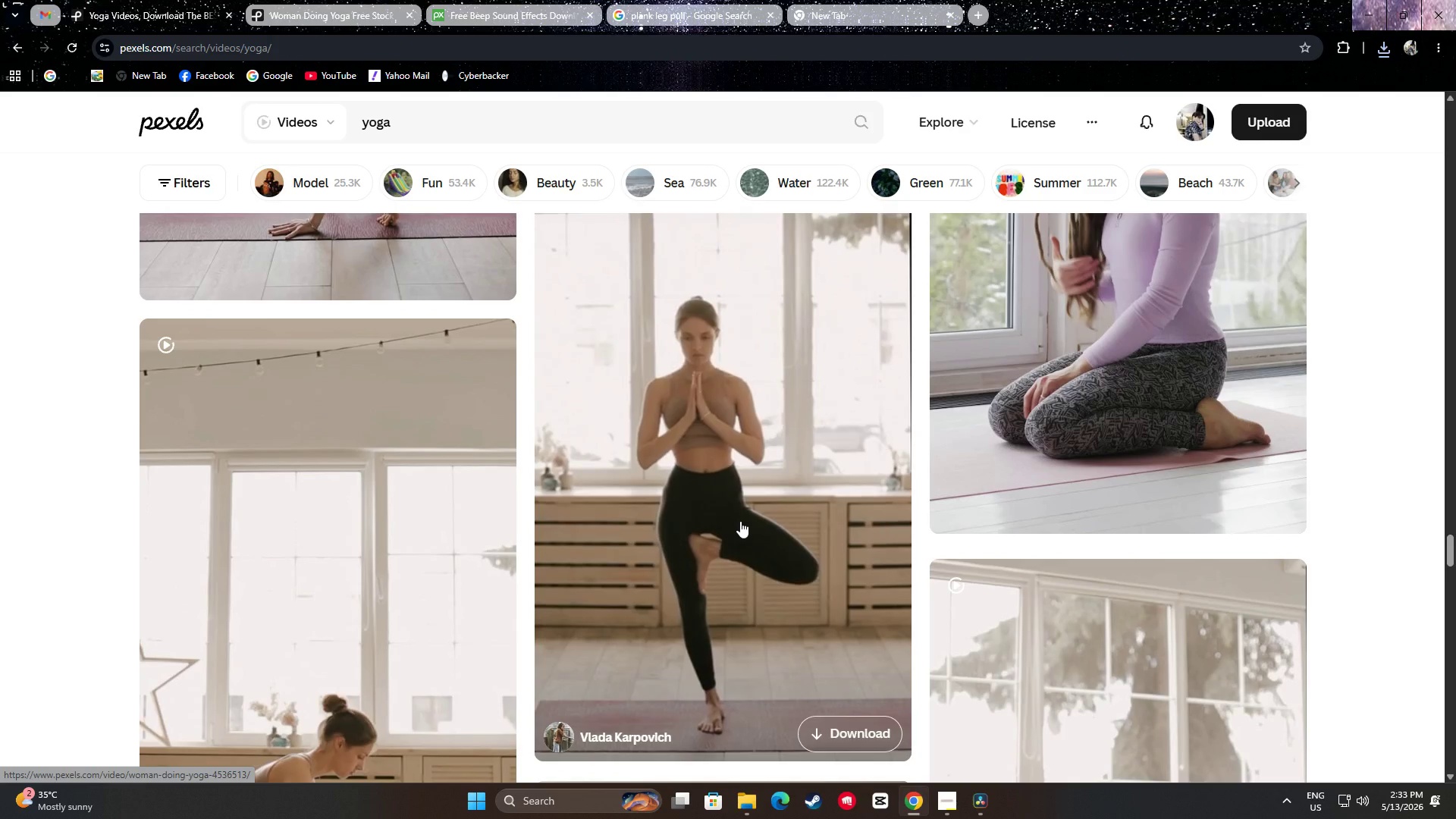 
wait(5.74)
 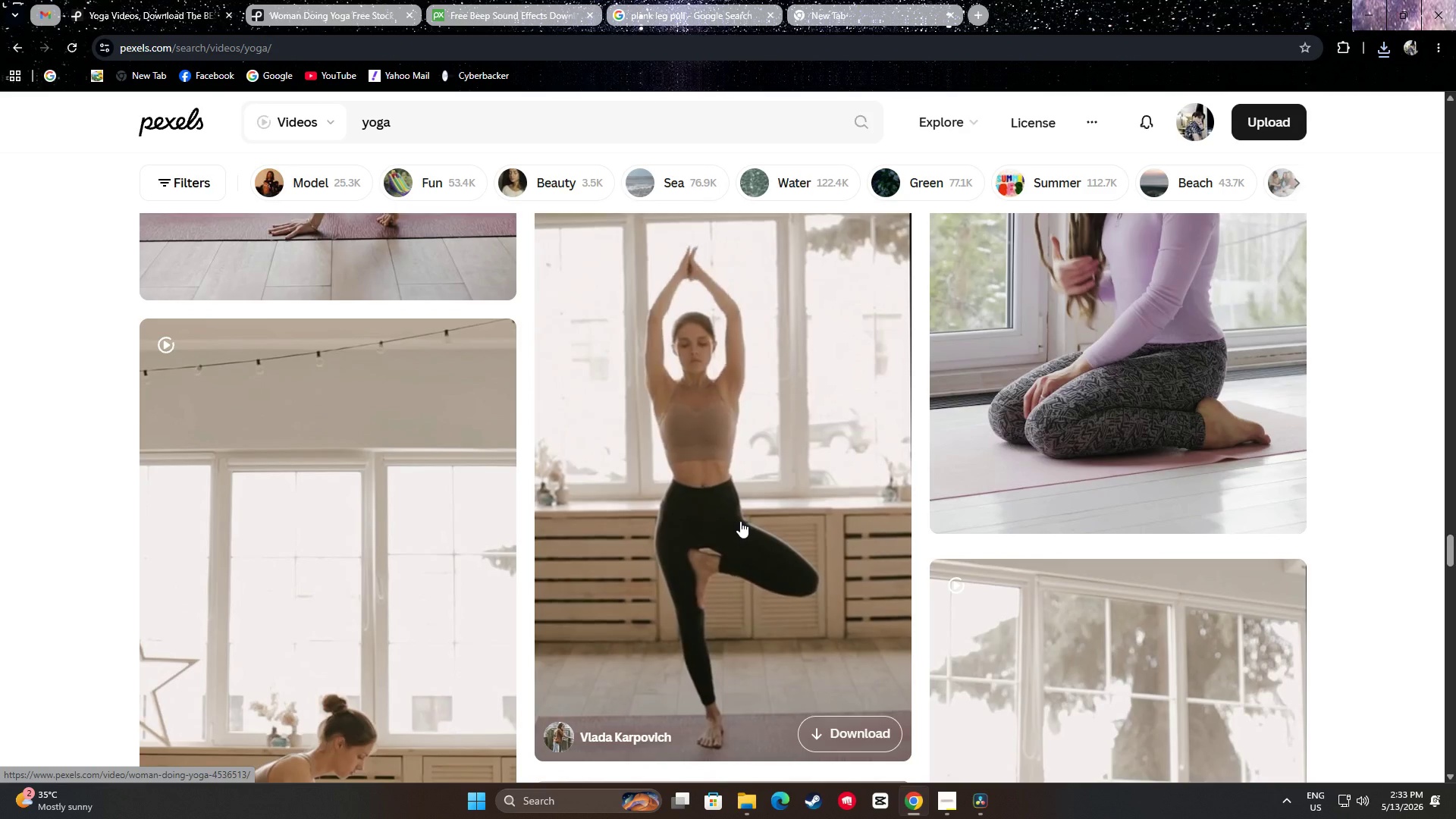 
scroll: coordinate [1381, 553], scroll_direction: down, amount: 24.0
 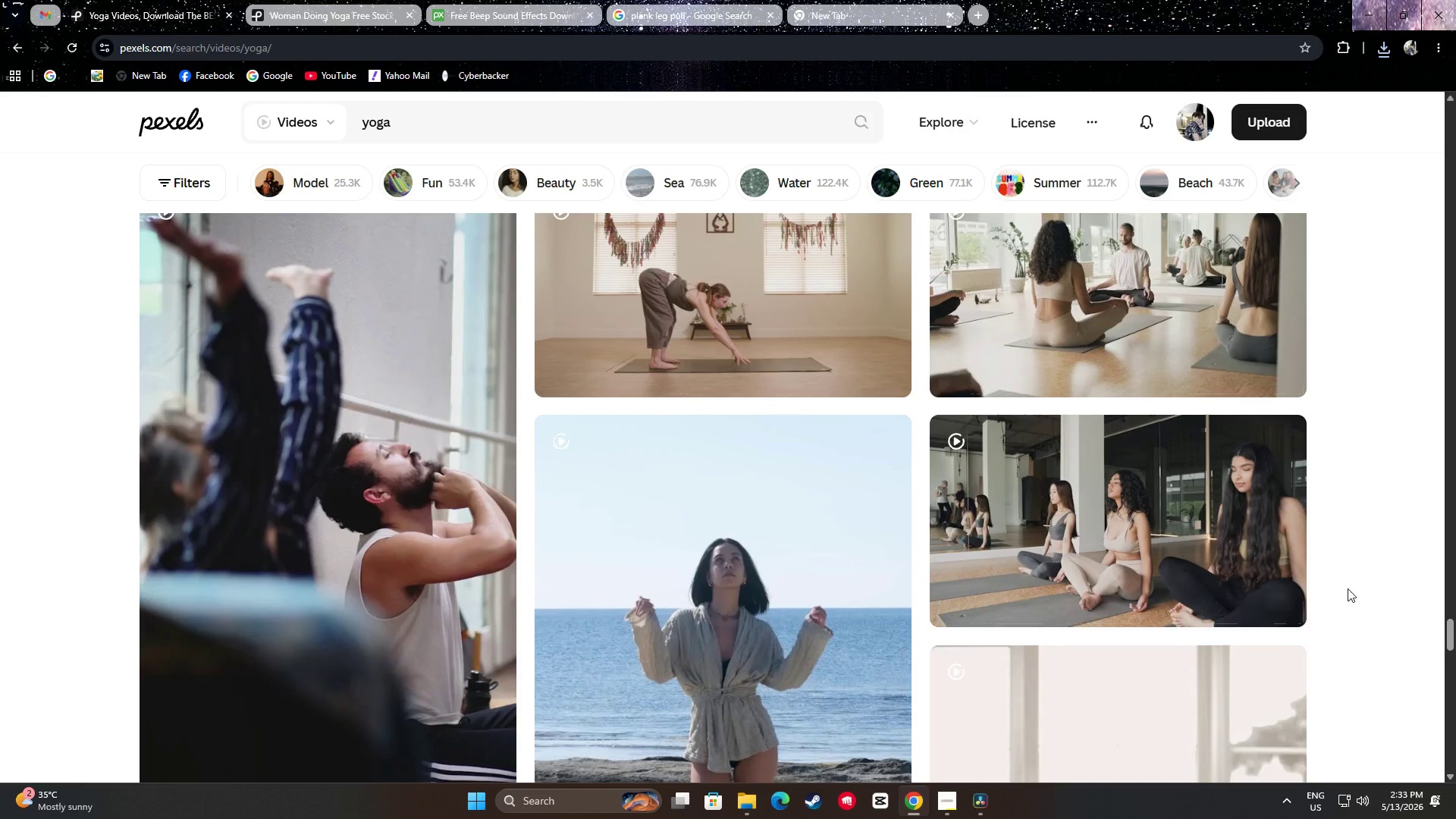 
scroll: coordinate [1348, 599], scroll_direction: up, amount: 3.0
 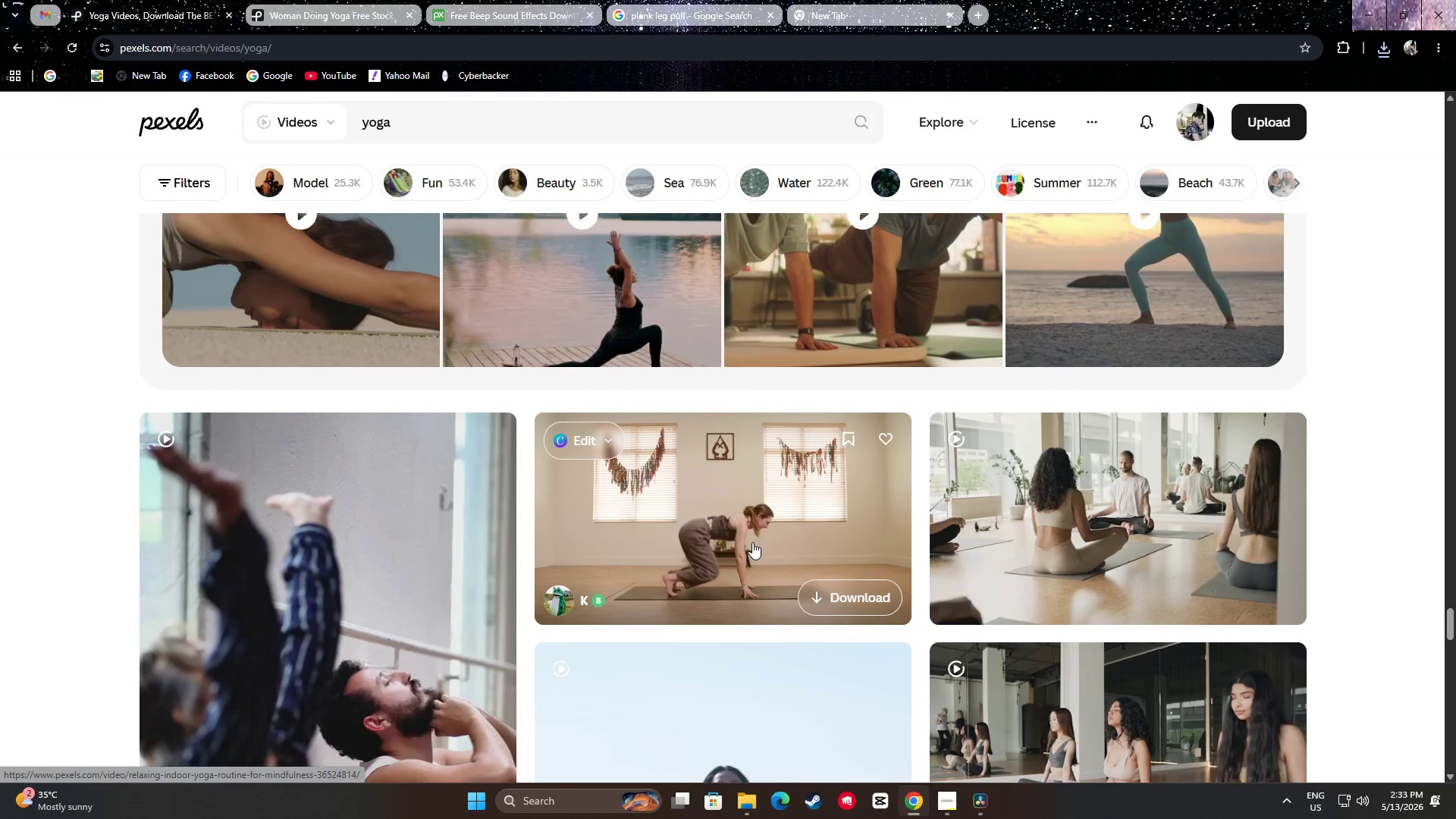 
wait(8.48)
 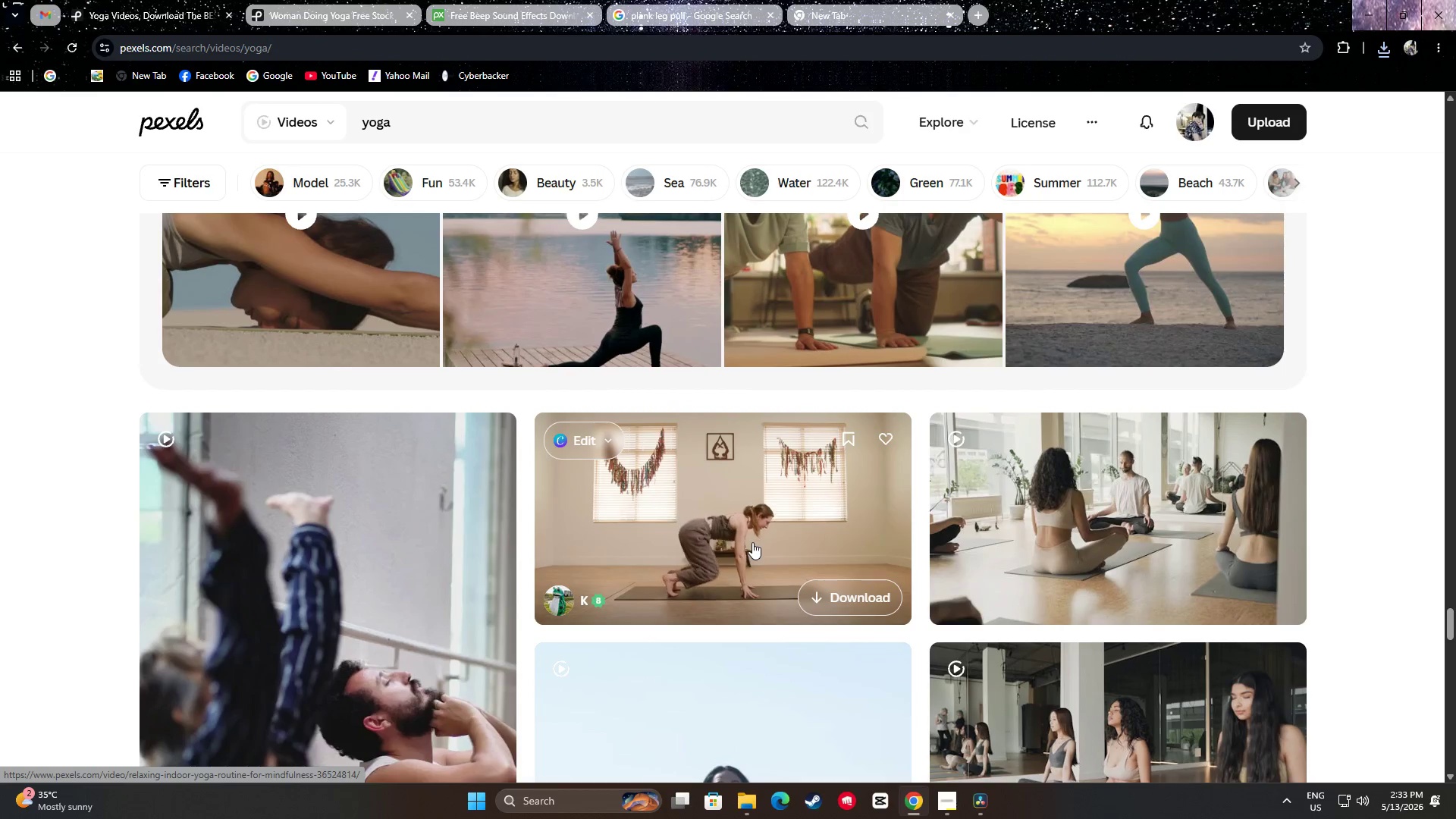 
scroll: coordinate [748, 535], scroll_direction: down, amount: 13.0
 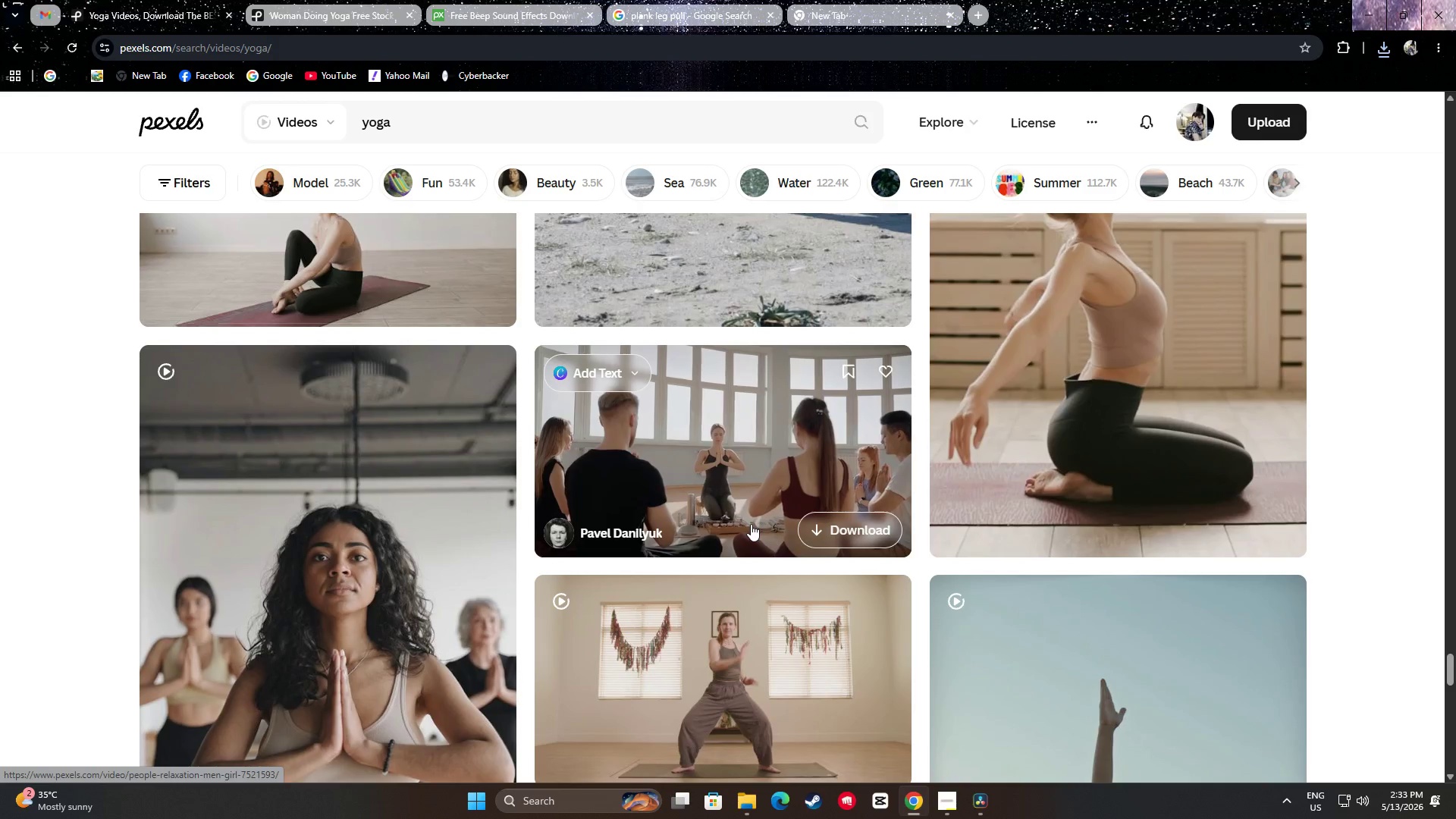 
scroll: coordinate [730, 521], scroll_direction: up, amount: 1.0
 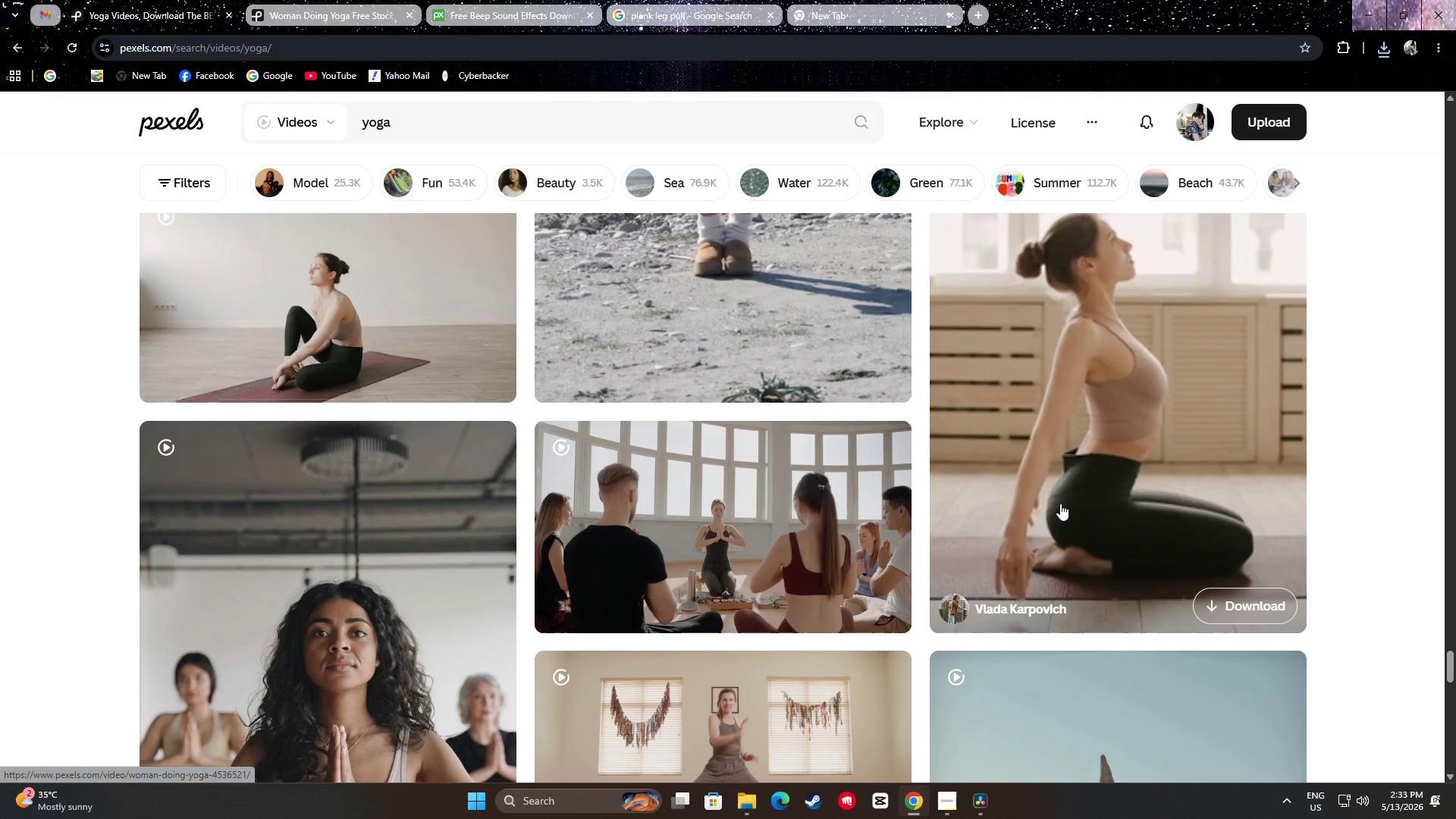 
scroll: coordinate [685, 380], scroll_direction: down, amount: 17.0
 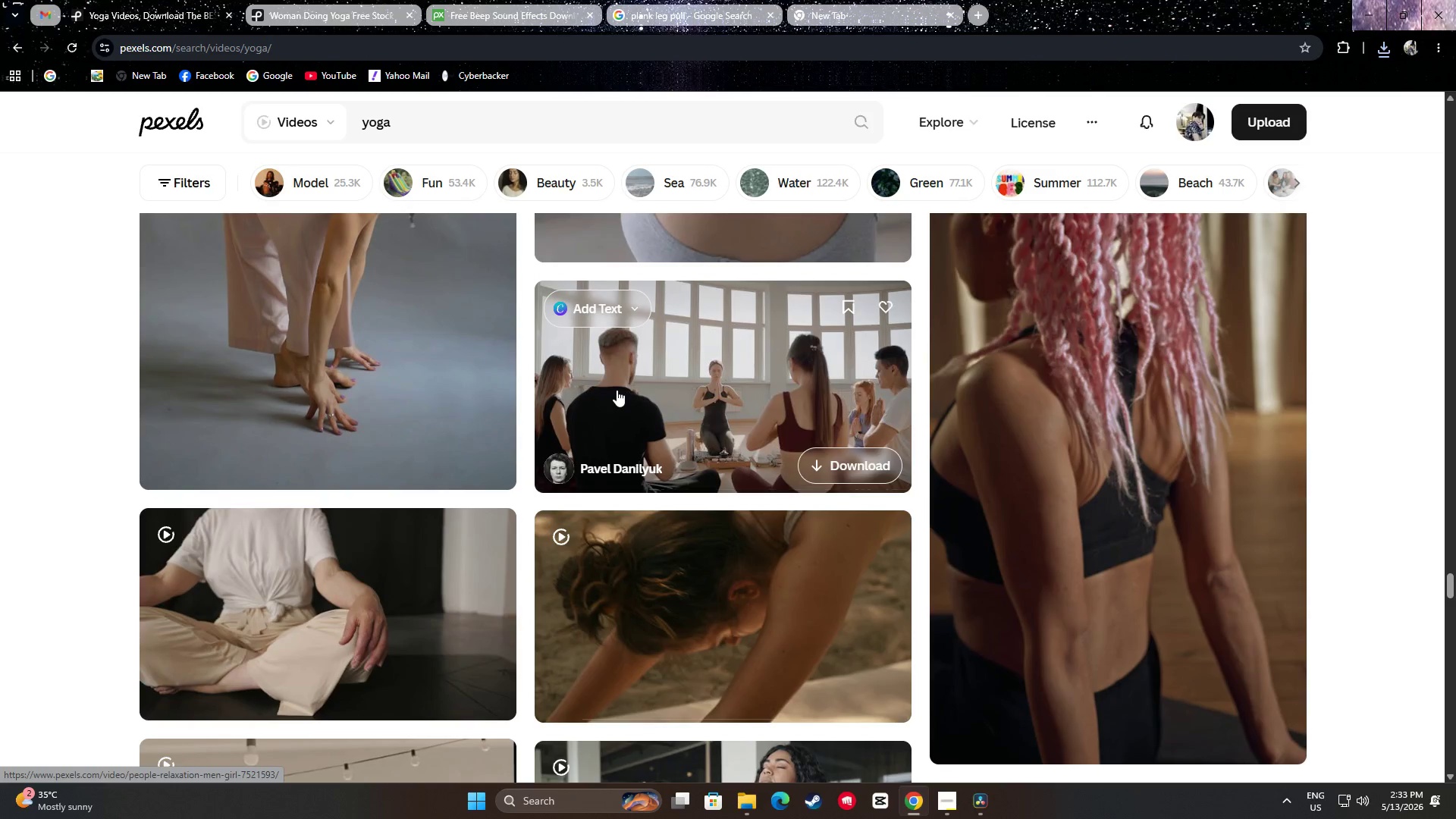 
scroll: coordinate [321, 371], scroll_direction: up, amount: 3.0
 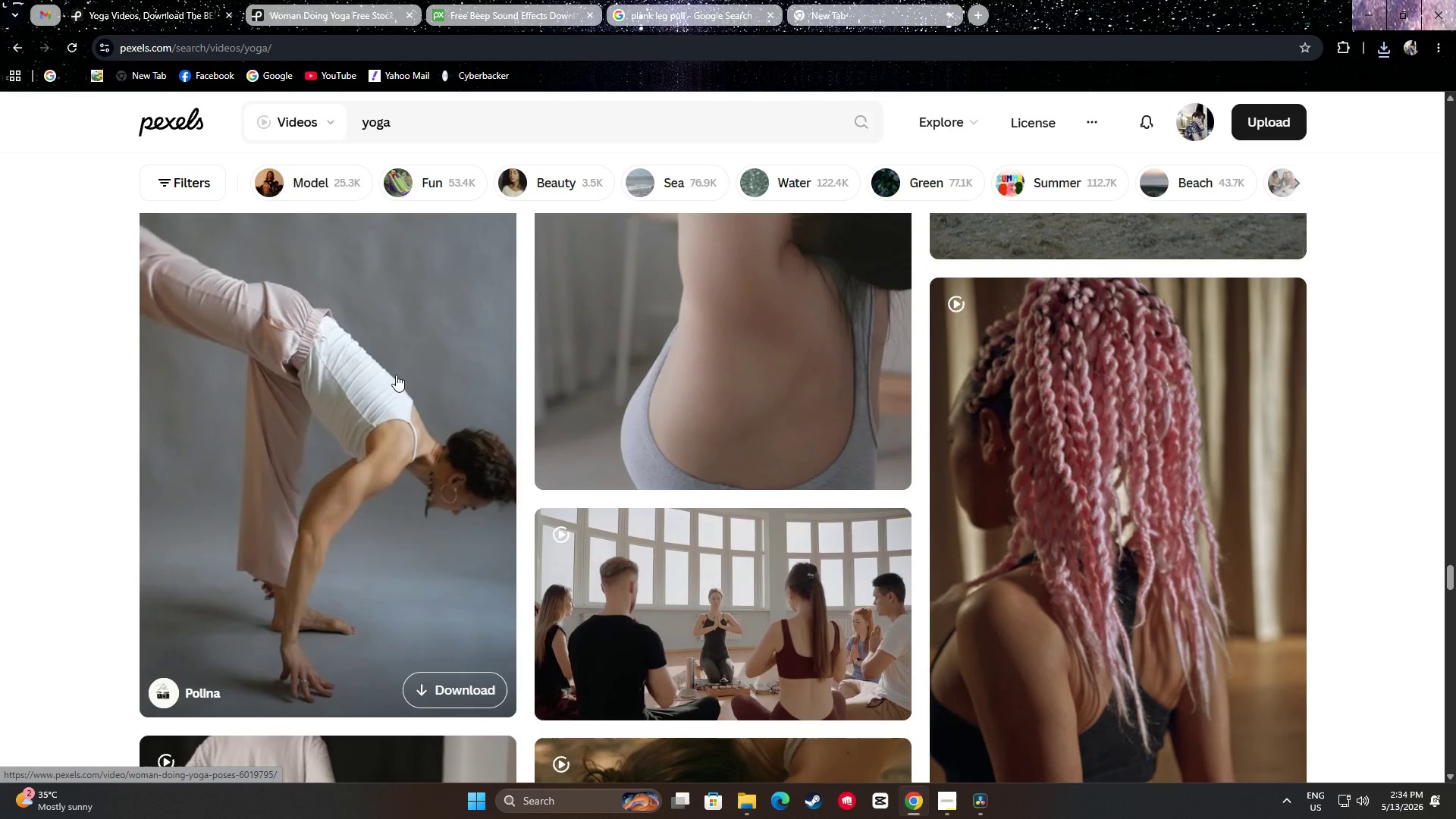 
wait(6.74)
 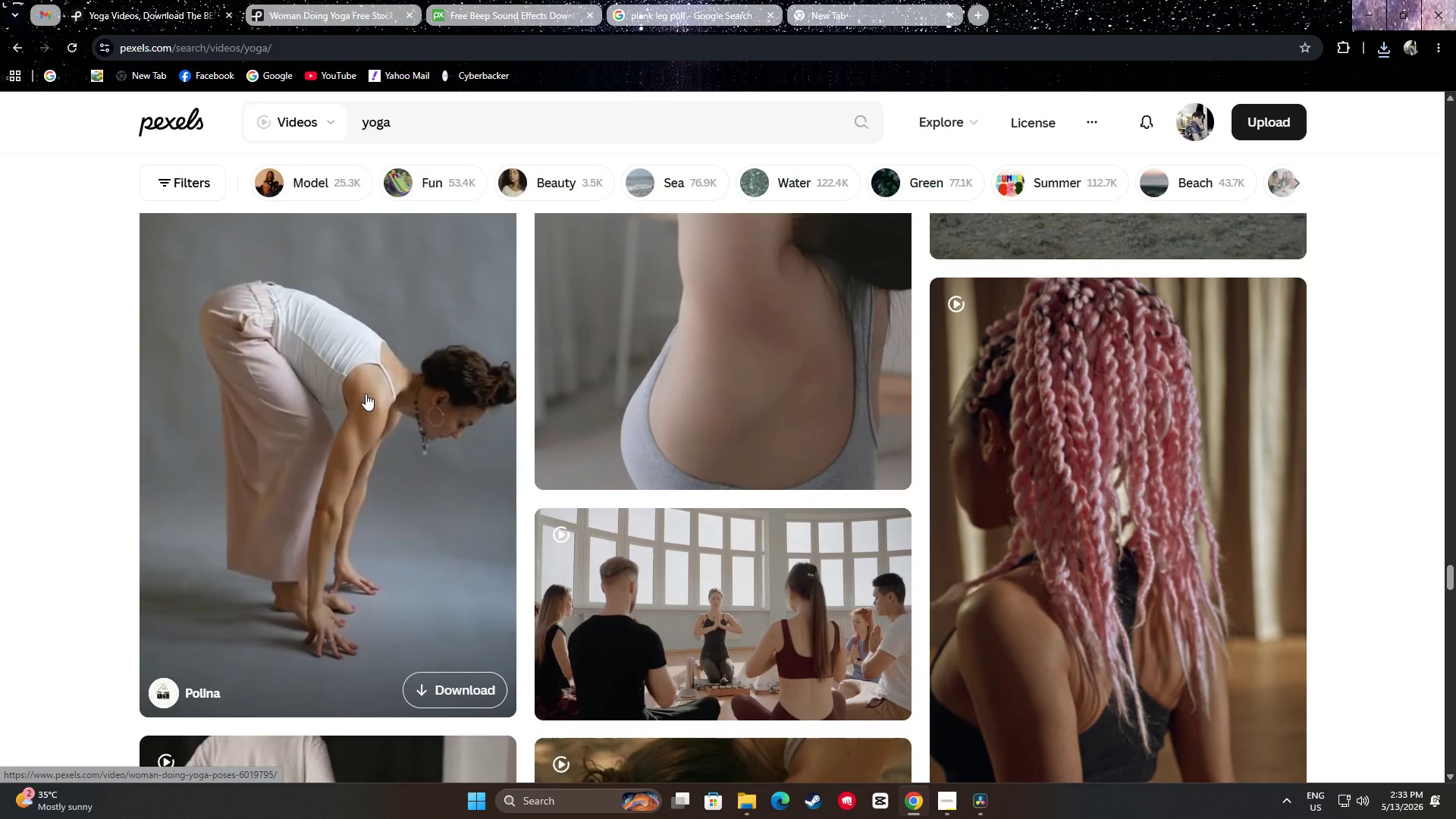 
scroll: coordinate [1181, 373], scroll_direction: down, amount: 22.0
 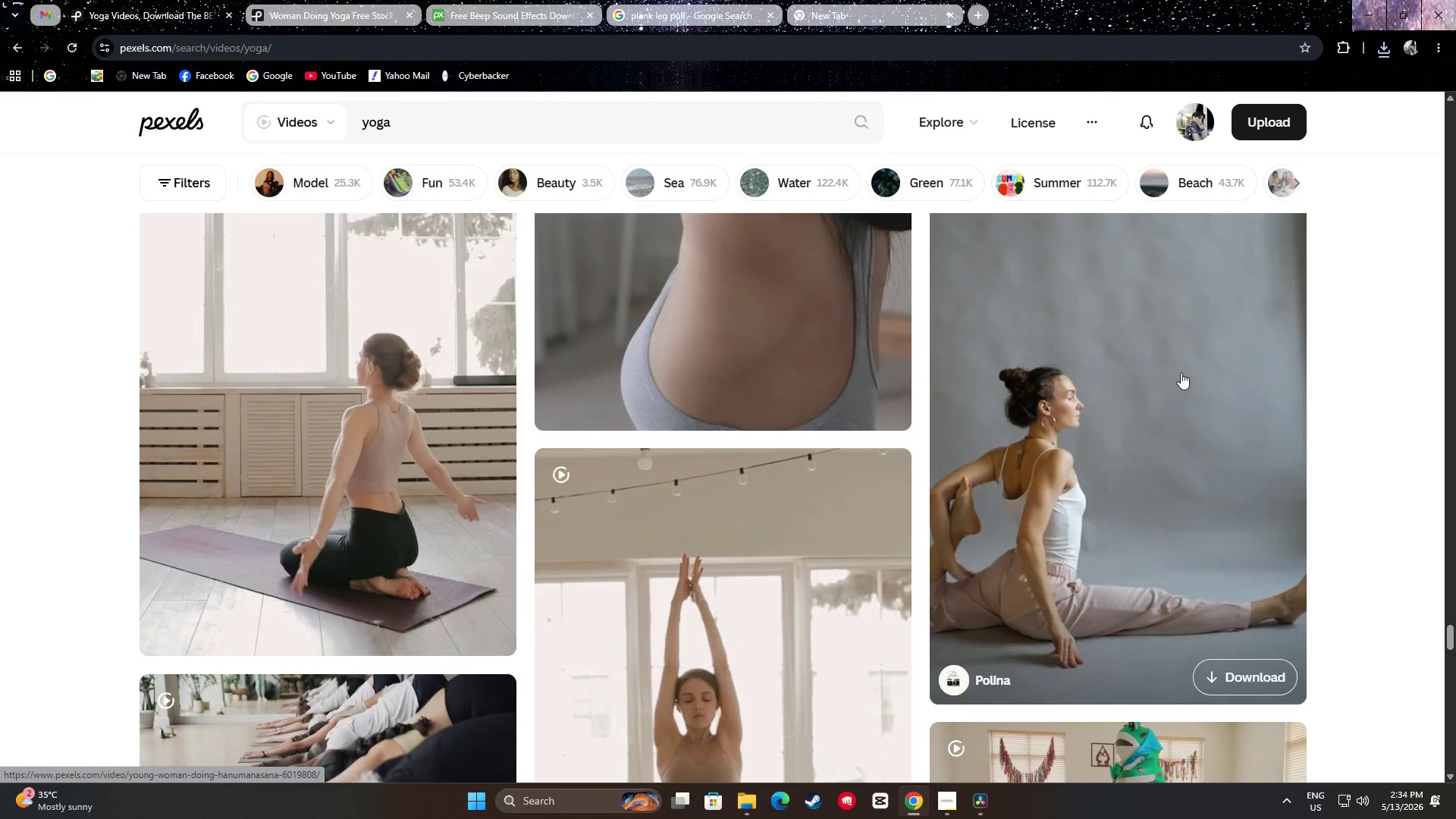 
scroll: coordinate [1182, 369], scroll_direction: up, amount: 4.0
 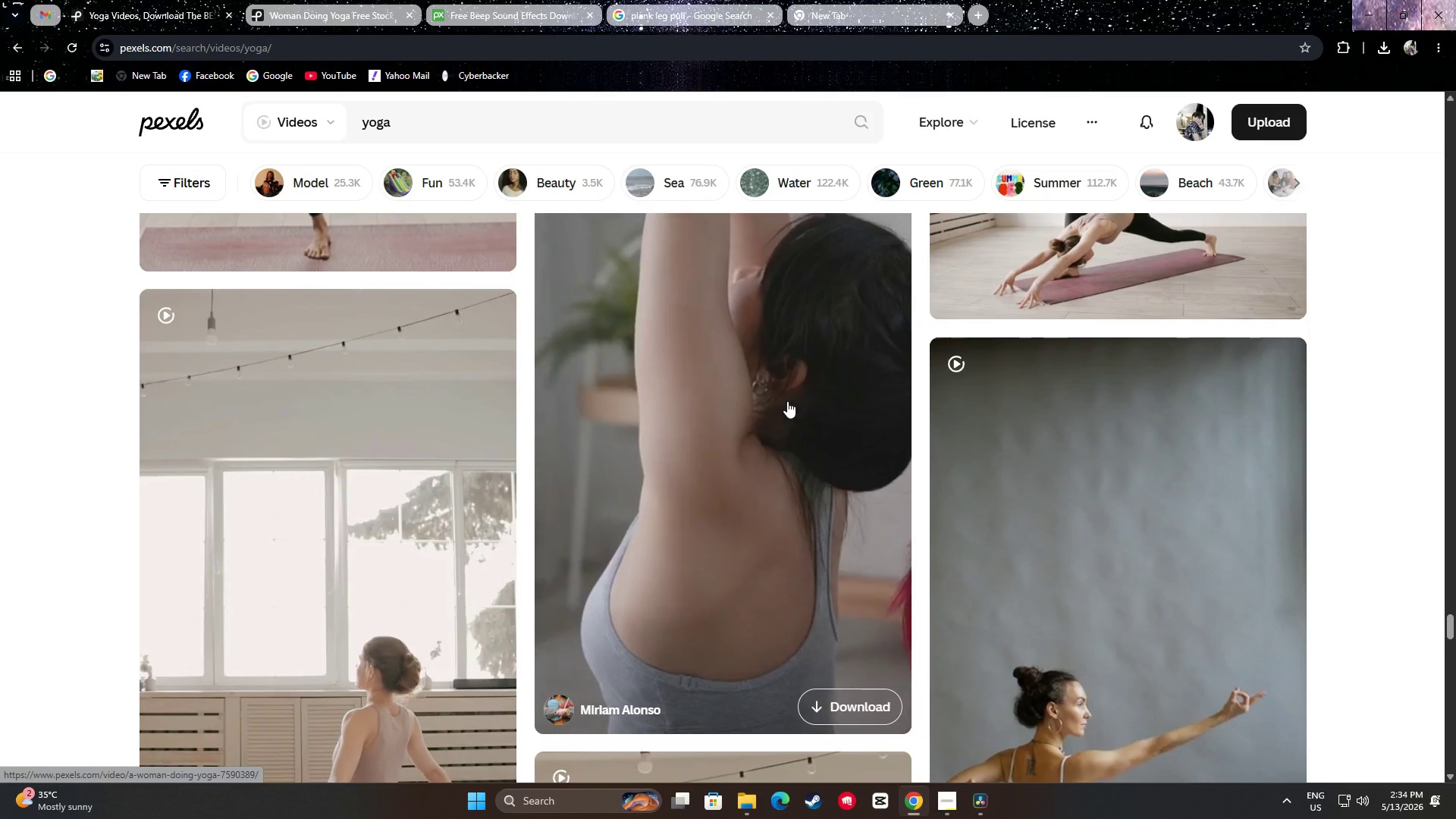 
scroll: coordinate [808, 406], scroll_direction: down, amount: 11.0
 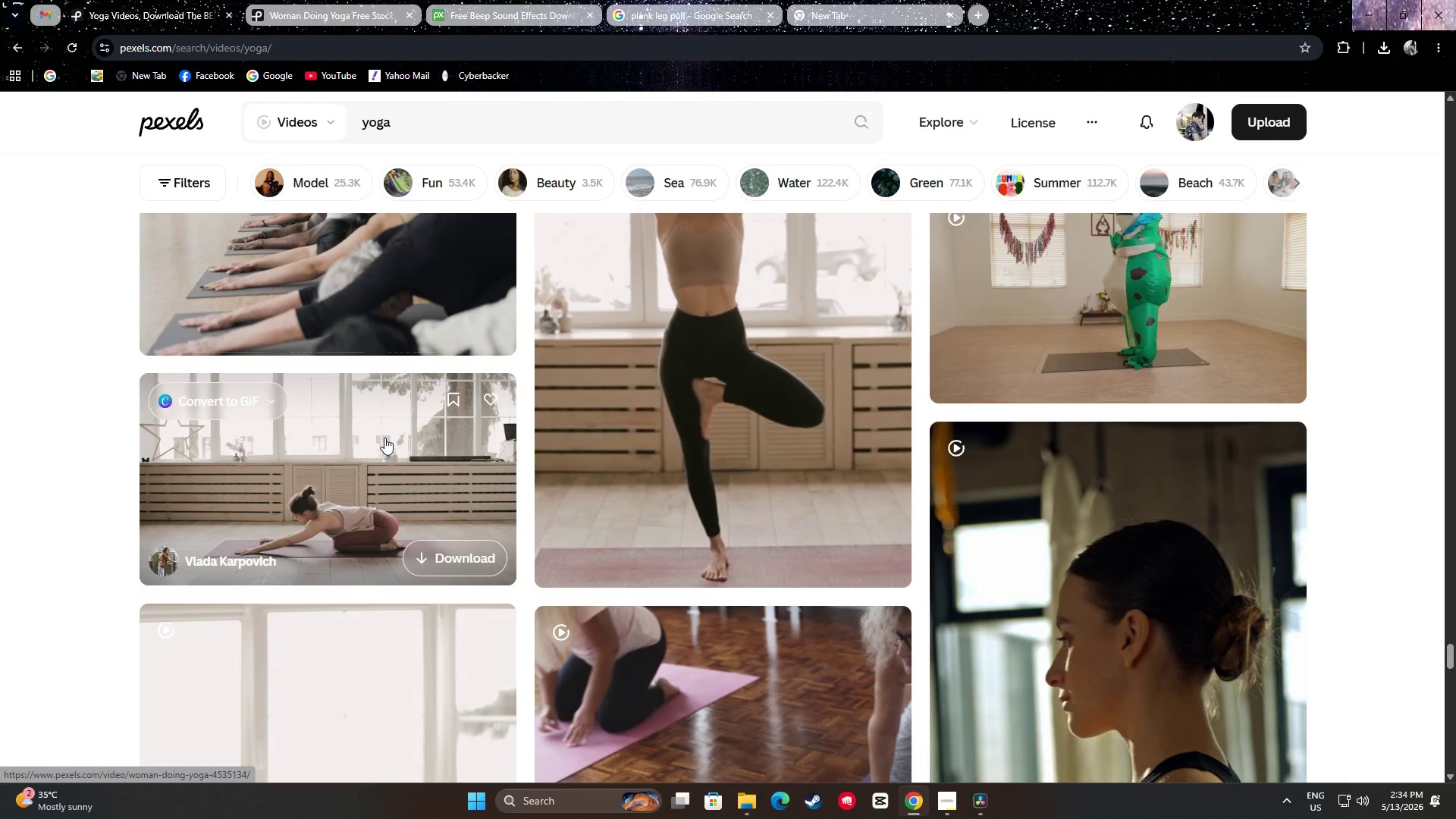 
wait(9.16)
 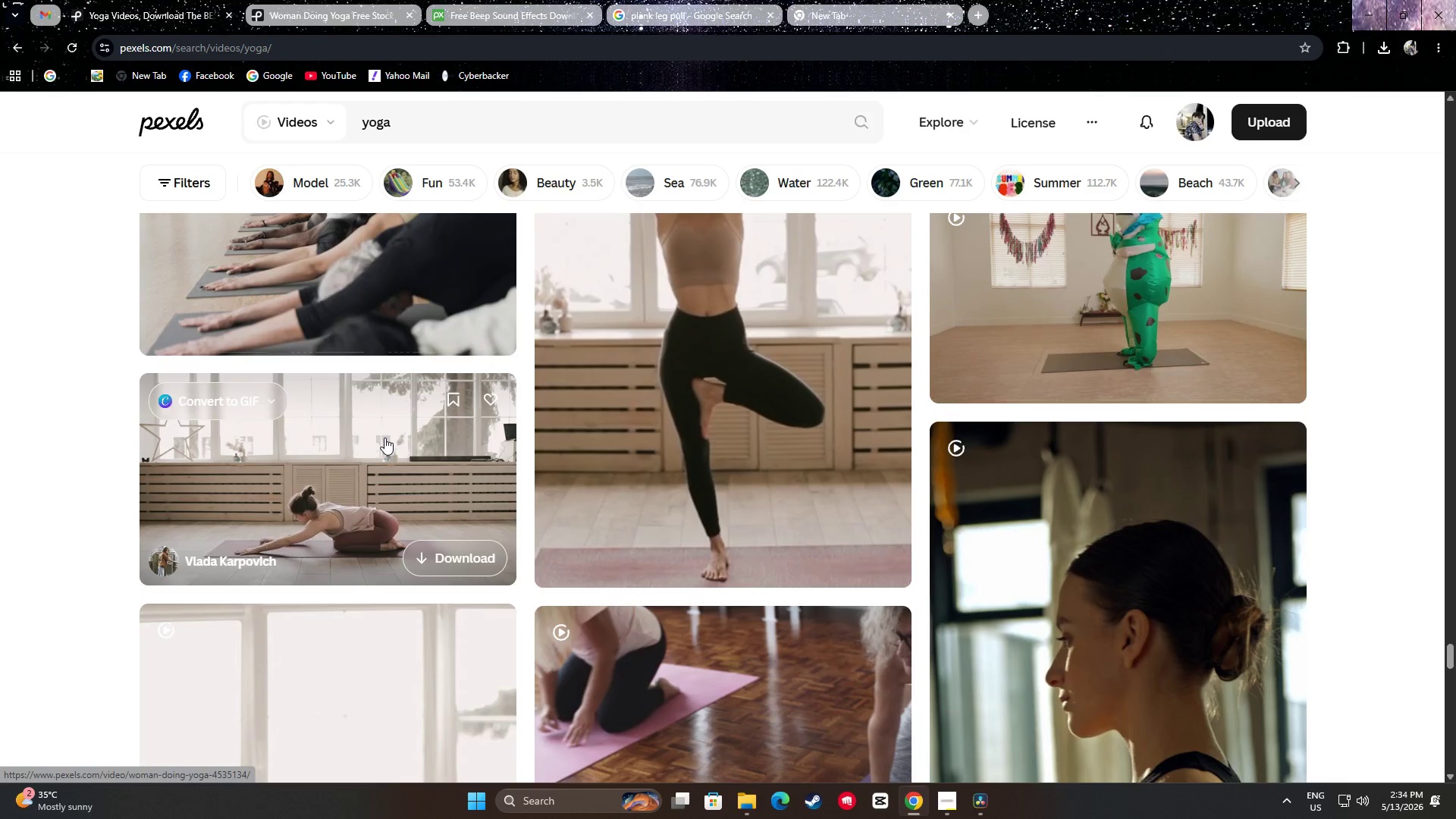 
scroll: coordinate [397, 437], scroll_direction: down, amount: 8.0
 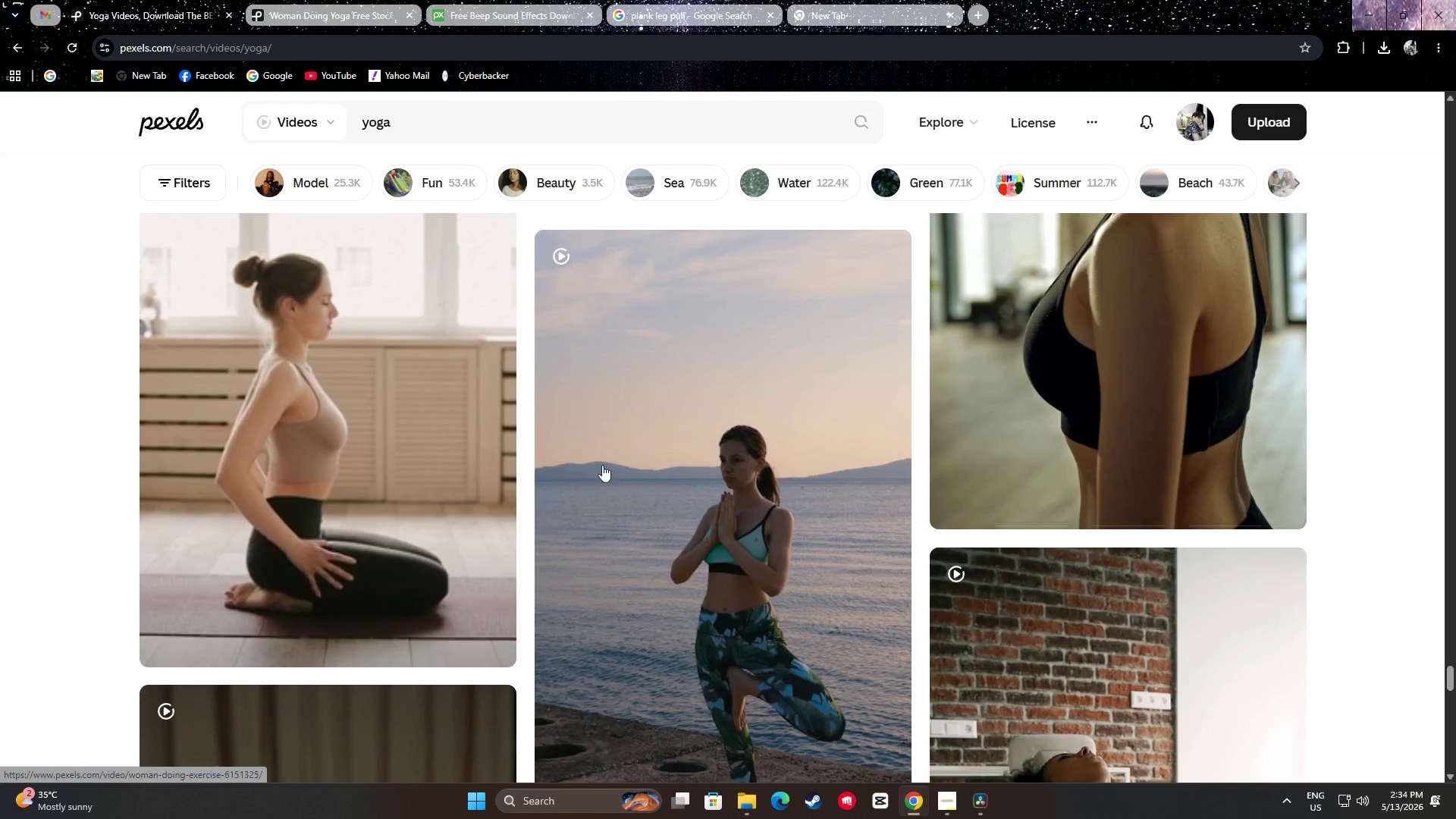 
scroll: coordinate [872, 488], scroll_direction: up, amount: 4.0
 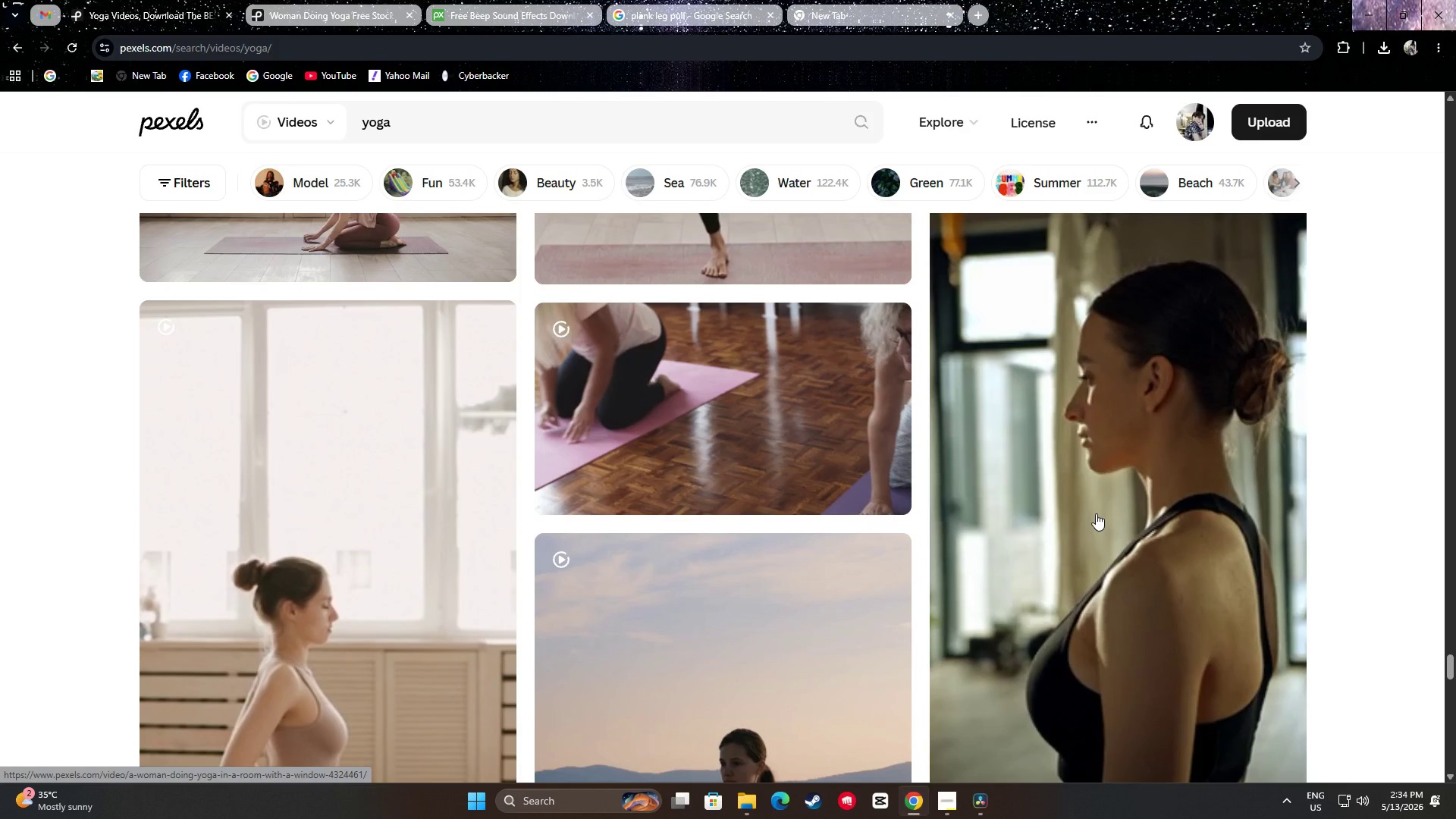 
scroll: coordinate [813, 440], scroll_direction: down, amount: 17.0
 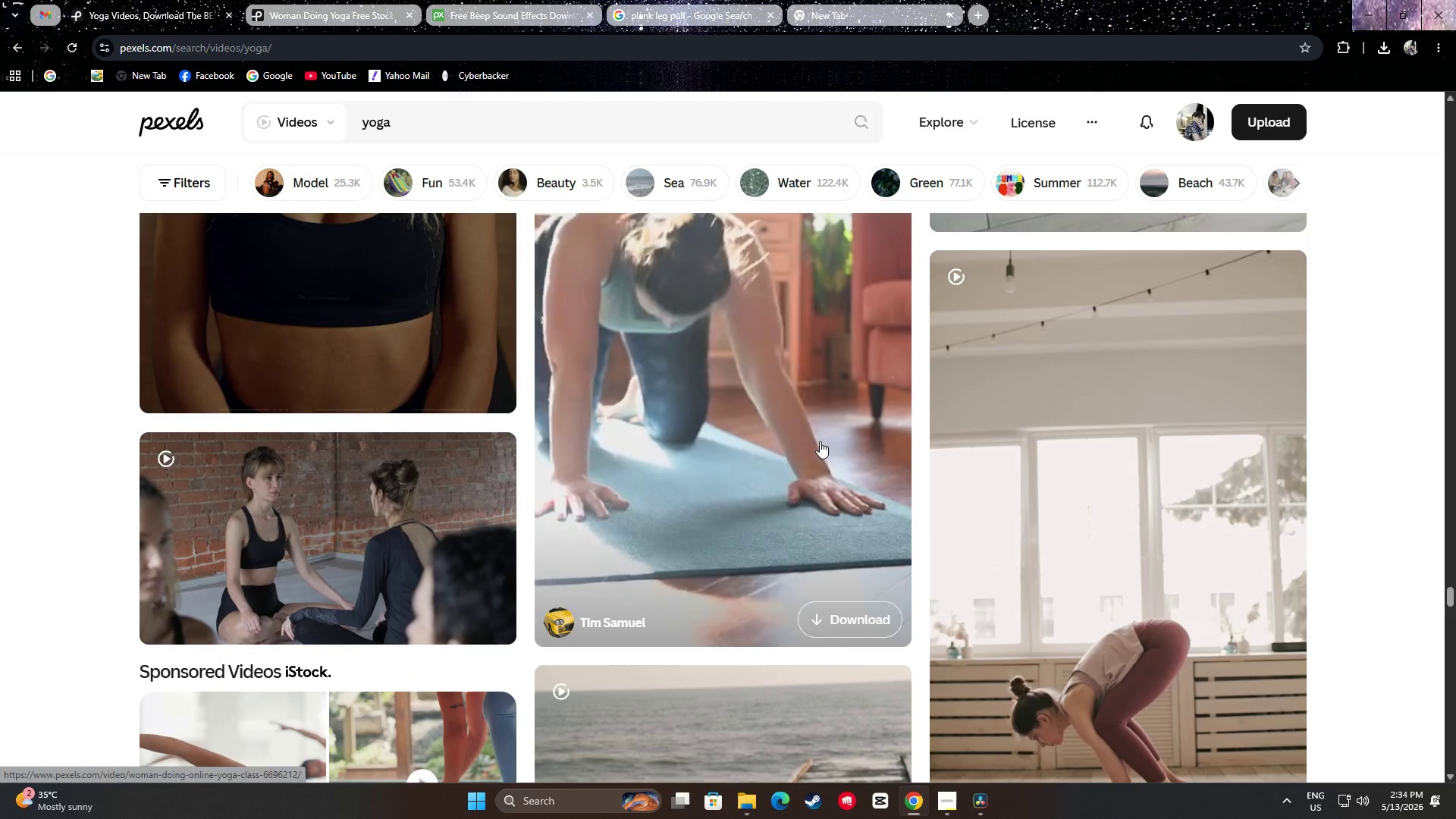 
scroll: coordinate [819, 438], scroll_direction: up, amount: 2.0
 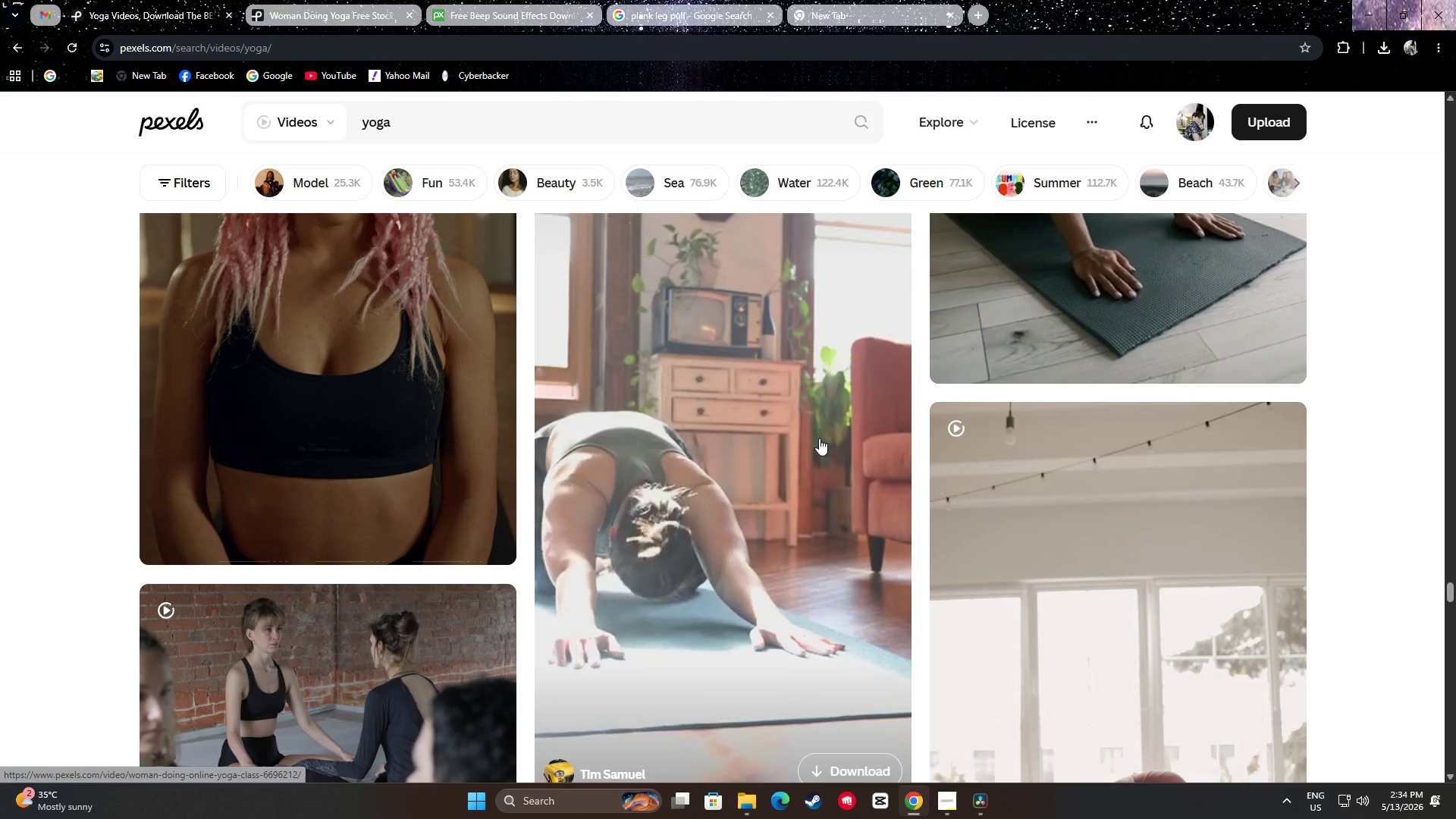 
scroll: coordinate [868, 425], scroll_direction: down, amount: 22.0
 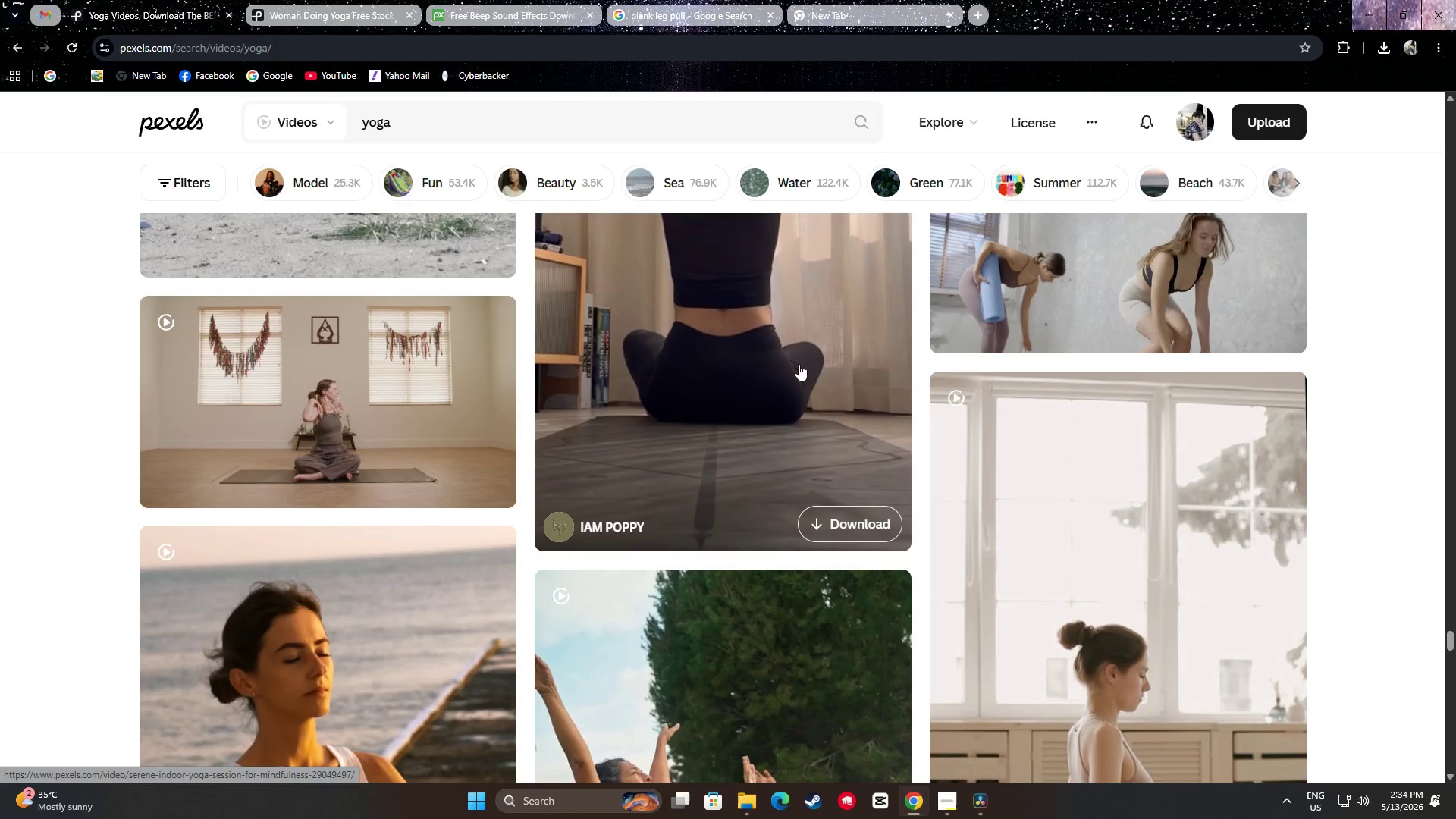 
scroll: coordinate [786, 356], scroll_direction: down, amount: 28.0
 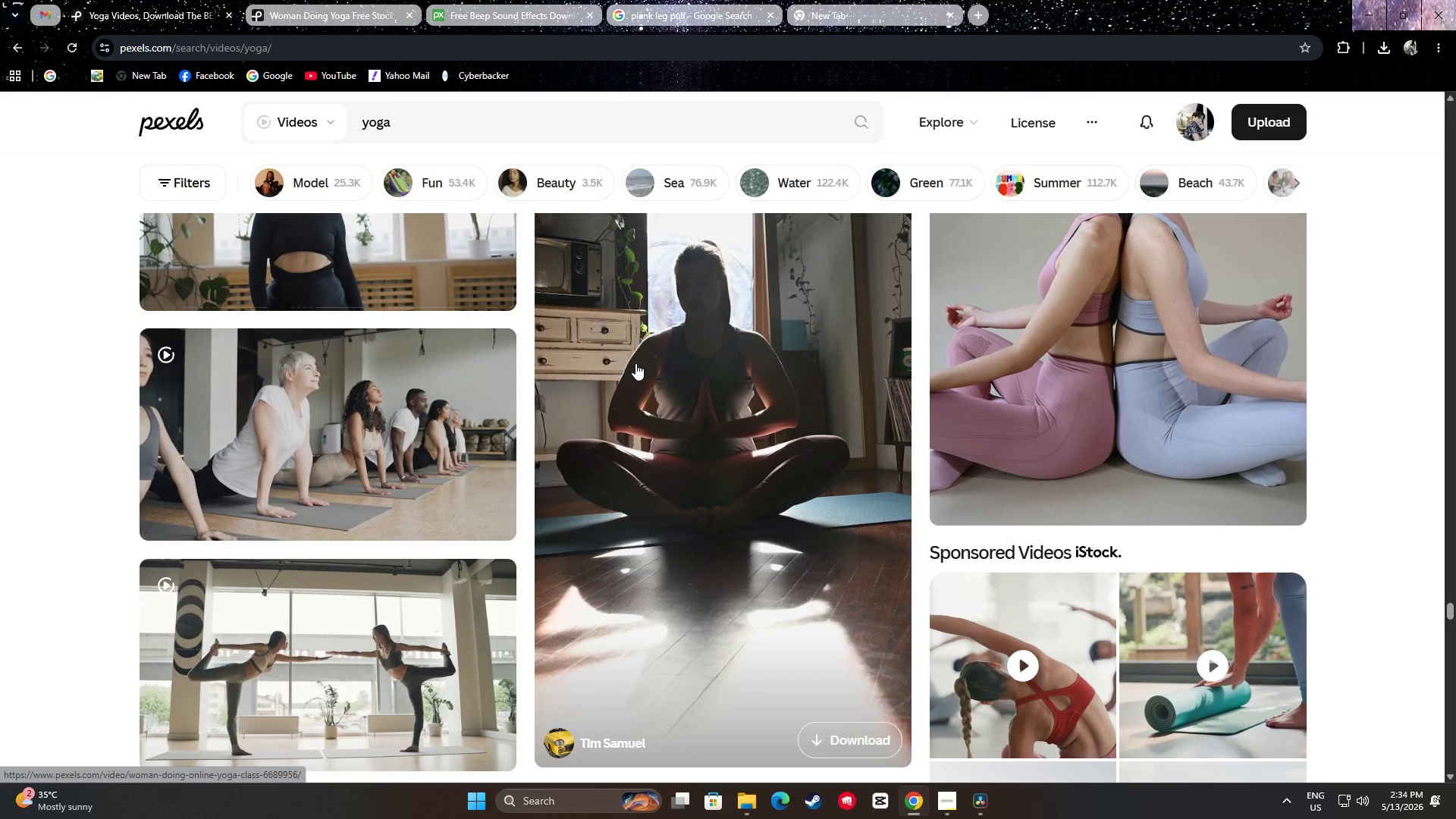 
scroll: coordinate [722, 447], scroll_direction: down, amount: 10.0
 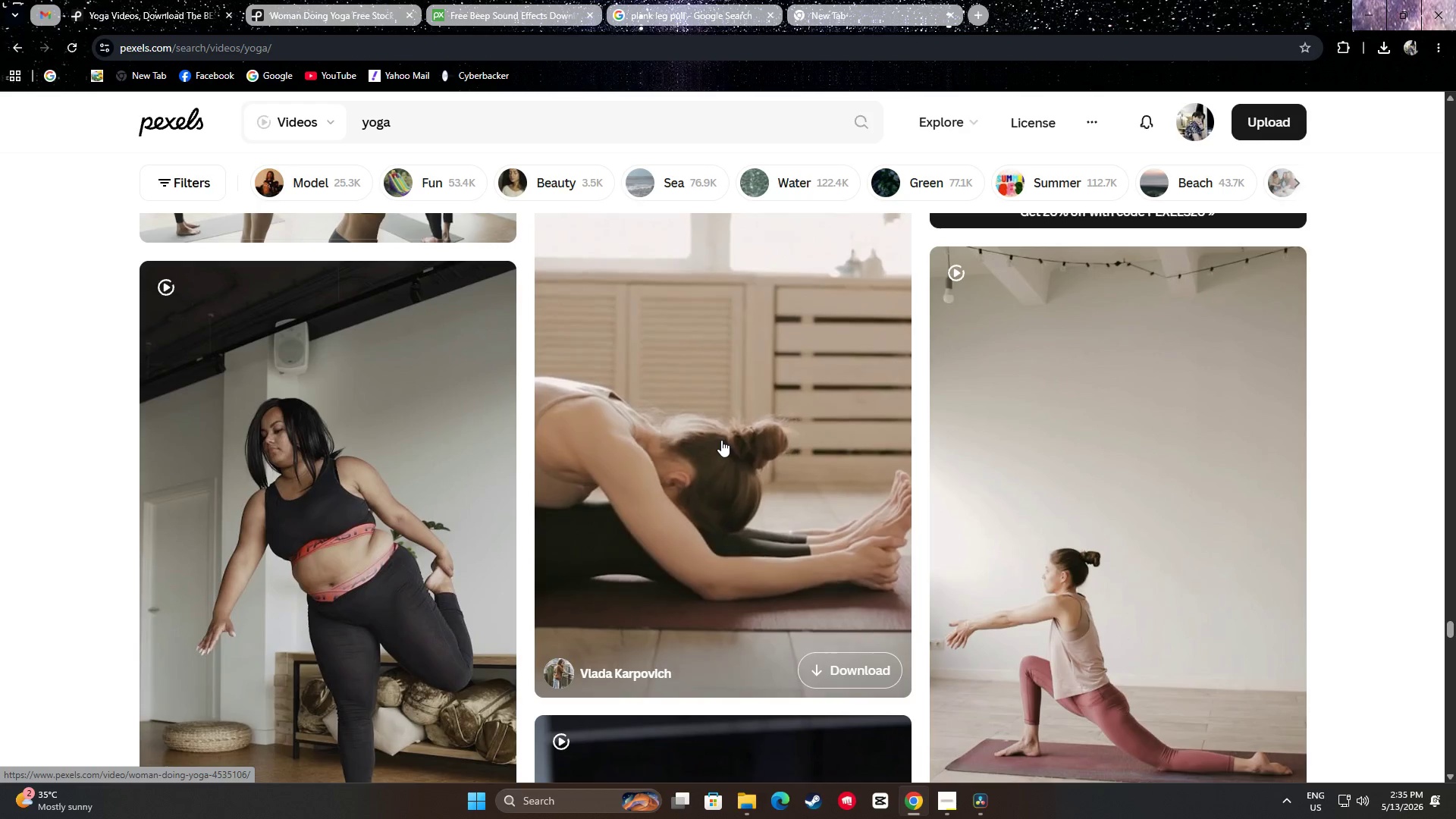 
scroll: coordinate [716, 442], scroll_direction: up, amount: 6.0
 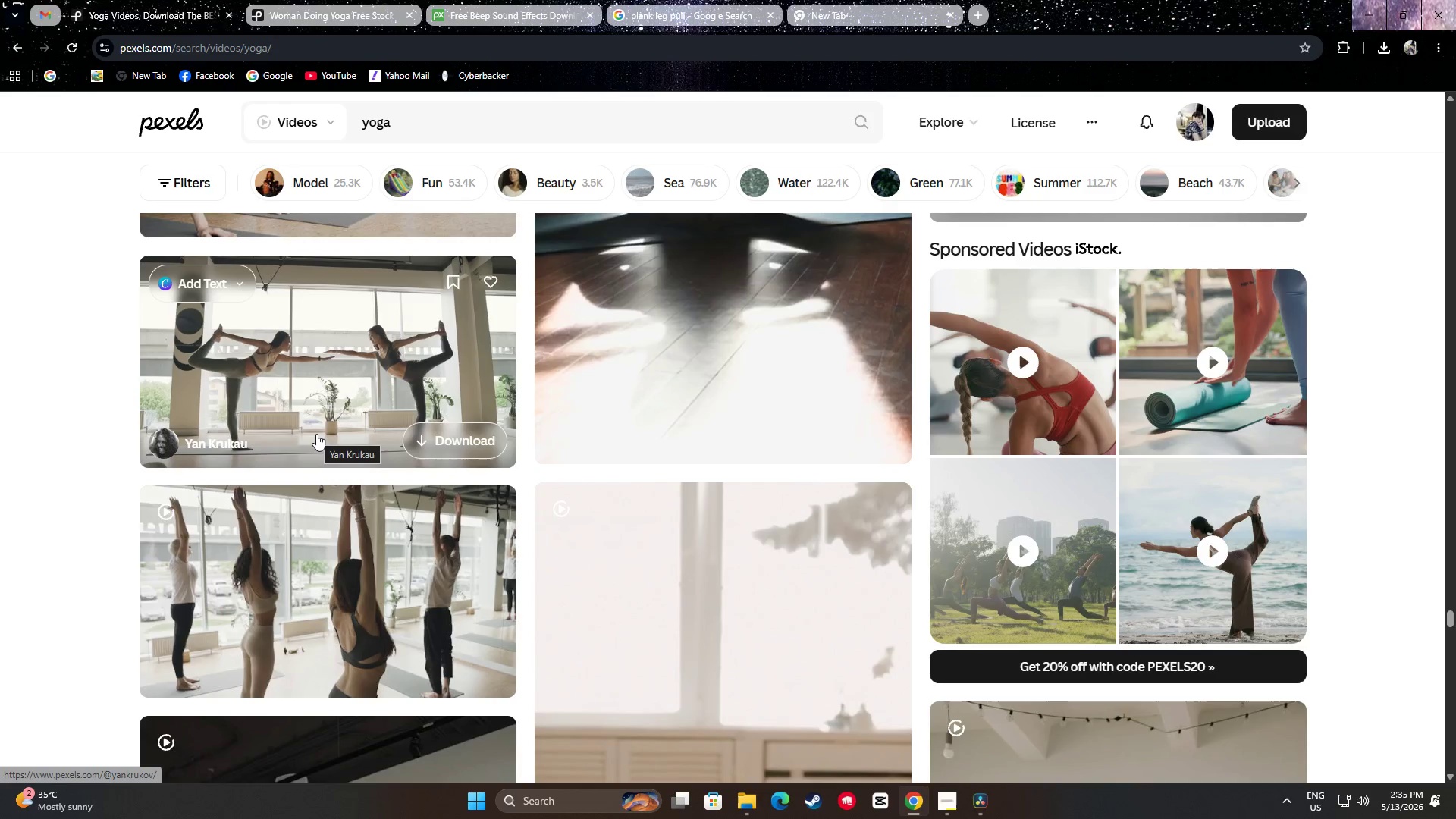 
wait(5.44)
 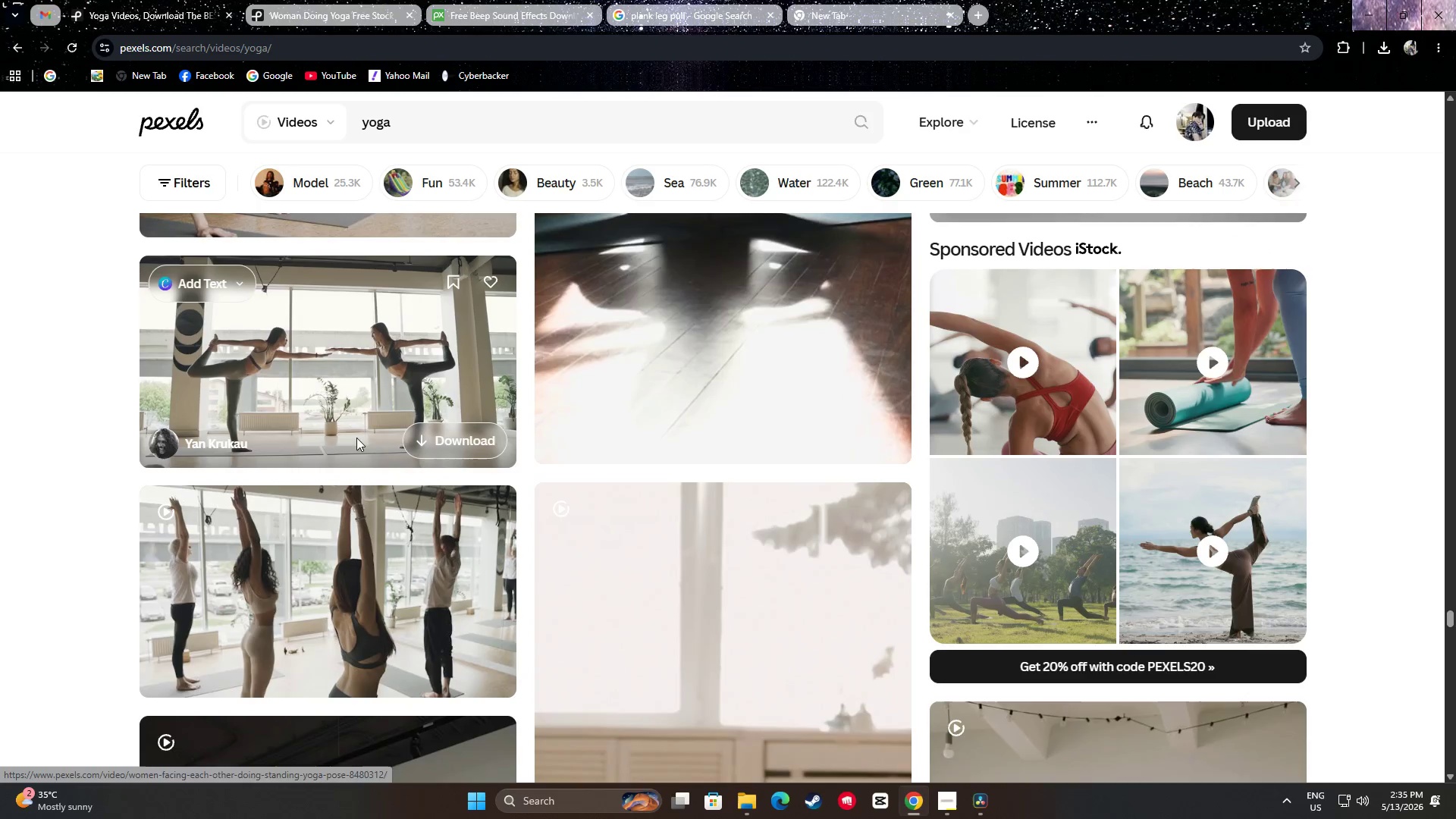 
scroll: coordinate [674, 416], scroll_direction: down, amount: 43.0
 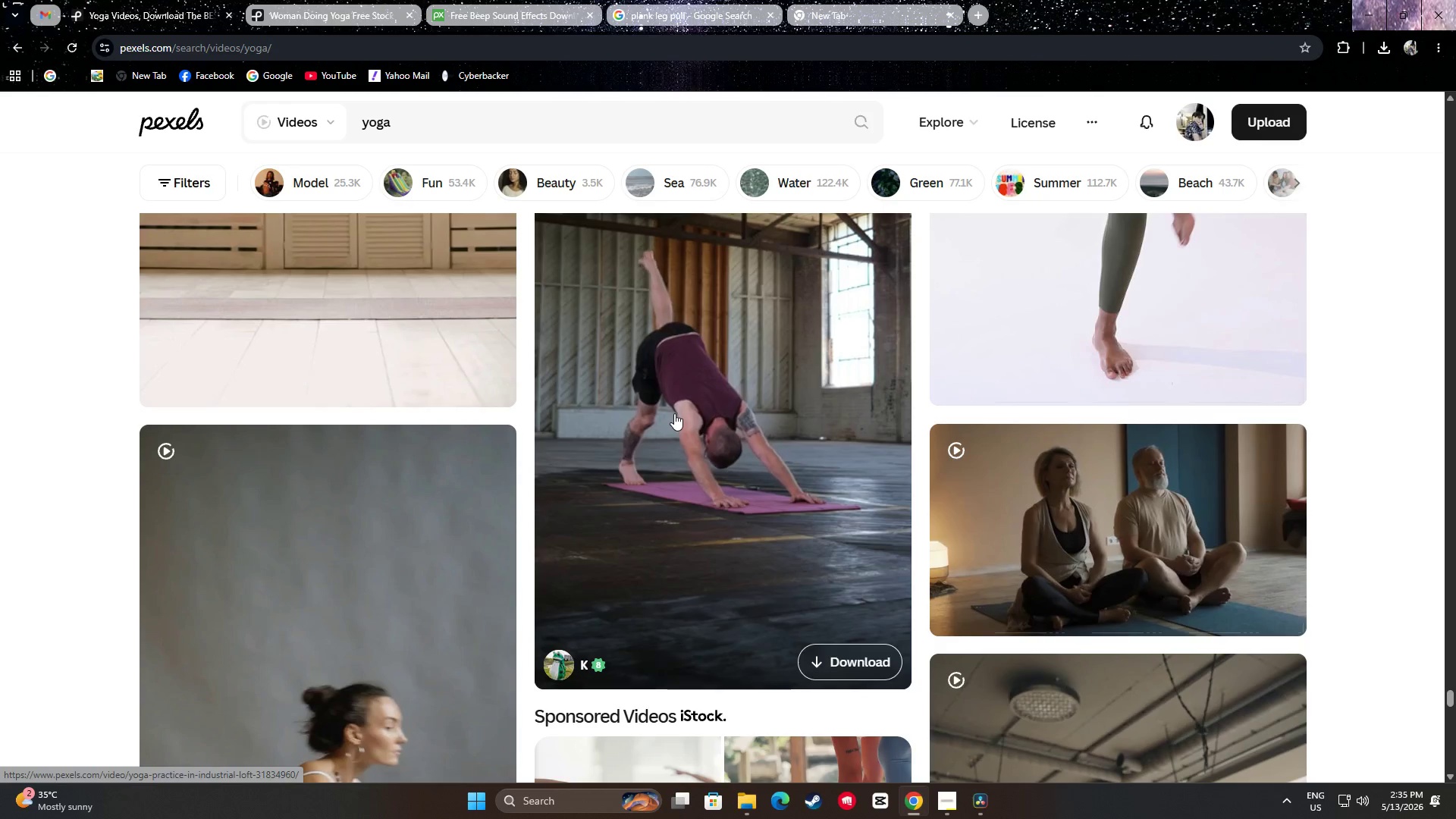 
scroll: coordinate [685, 425], scroll_direction: down, amount: 15.0
 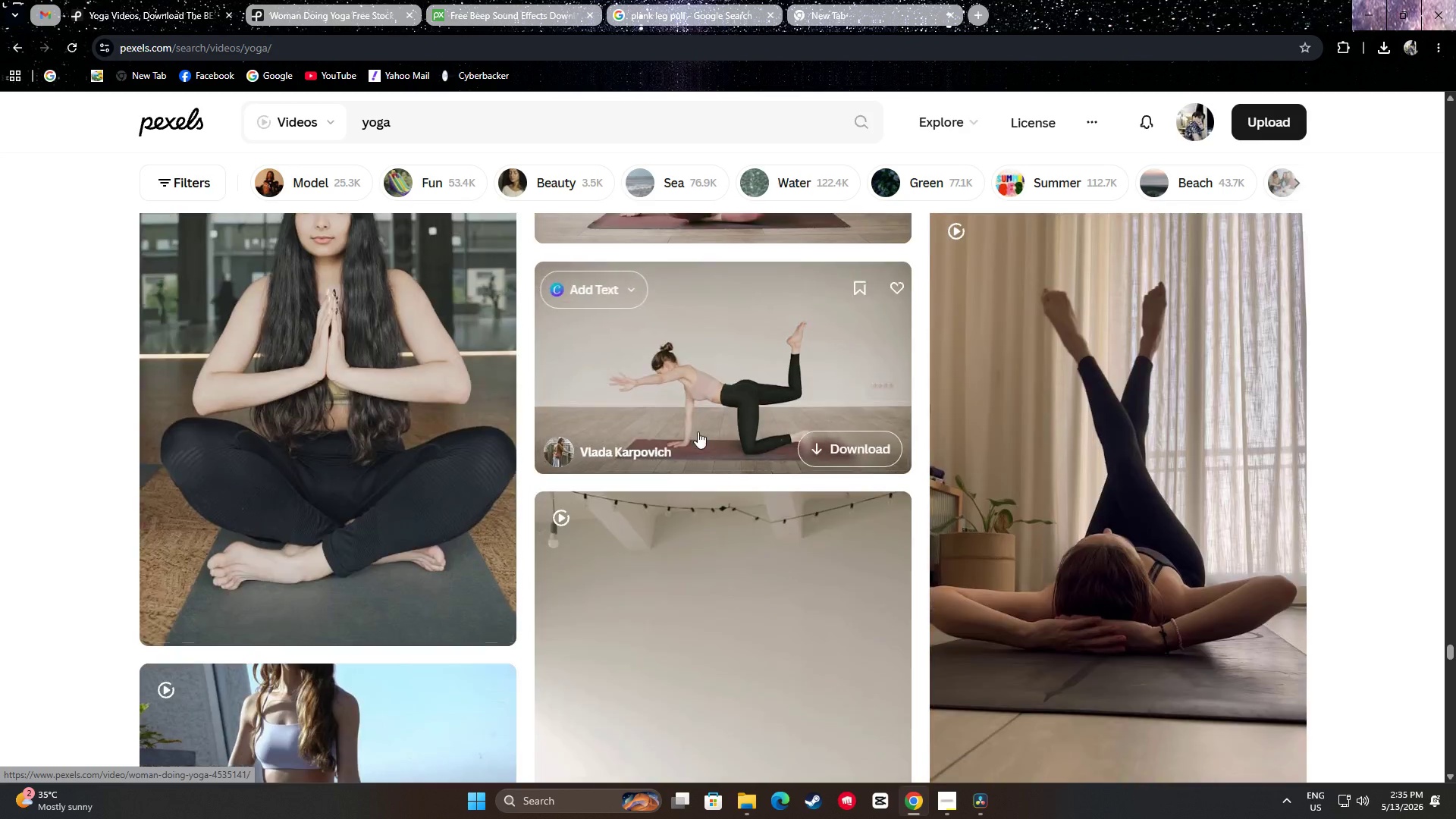 
mouse_move([717, 434])
 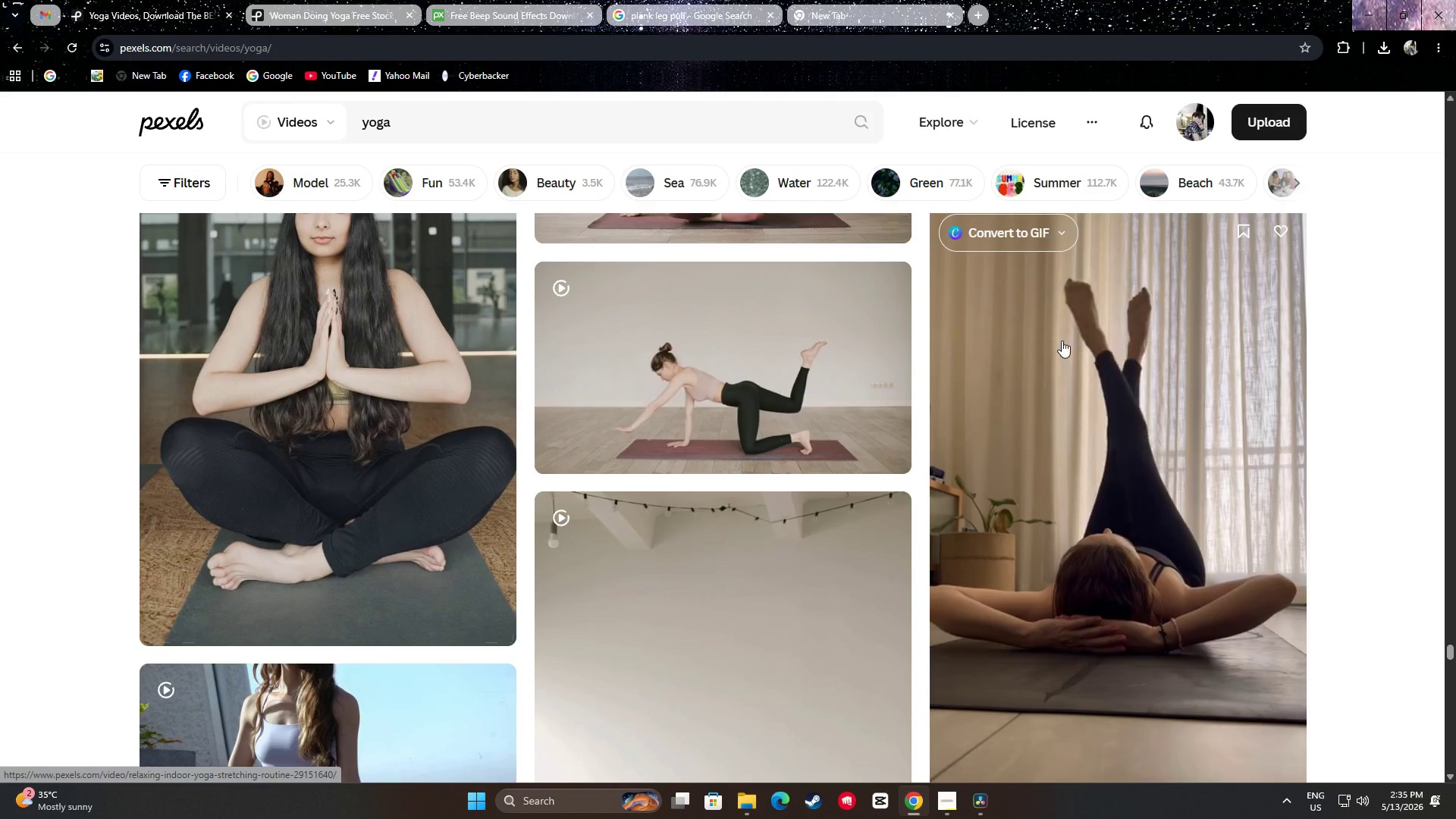 
scroll: coordinate [712, 202], scroll_direction: down, amount: 25.0
 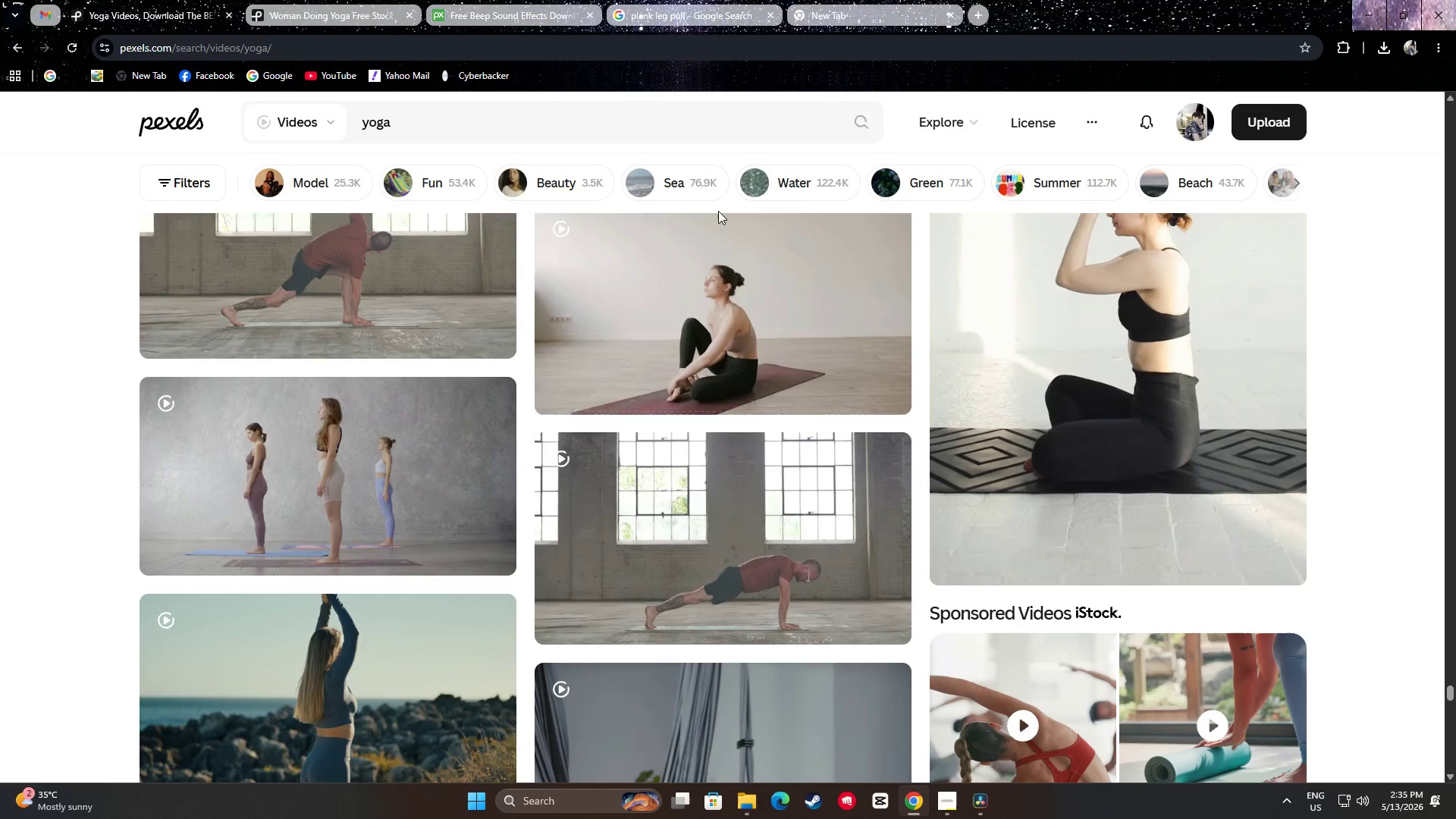 
scroll: coordinate [1044, 325], scroll_direction: up, amount: 2.0
 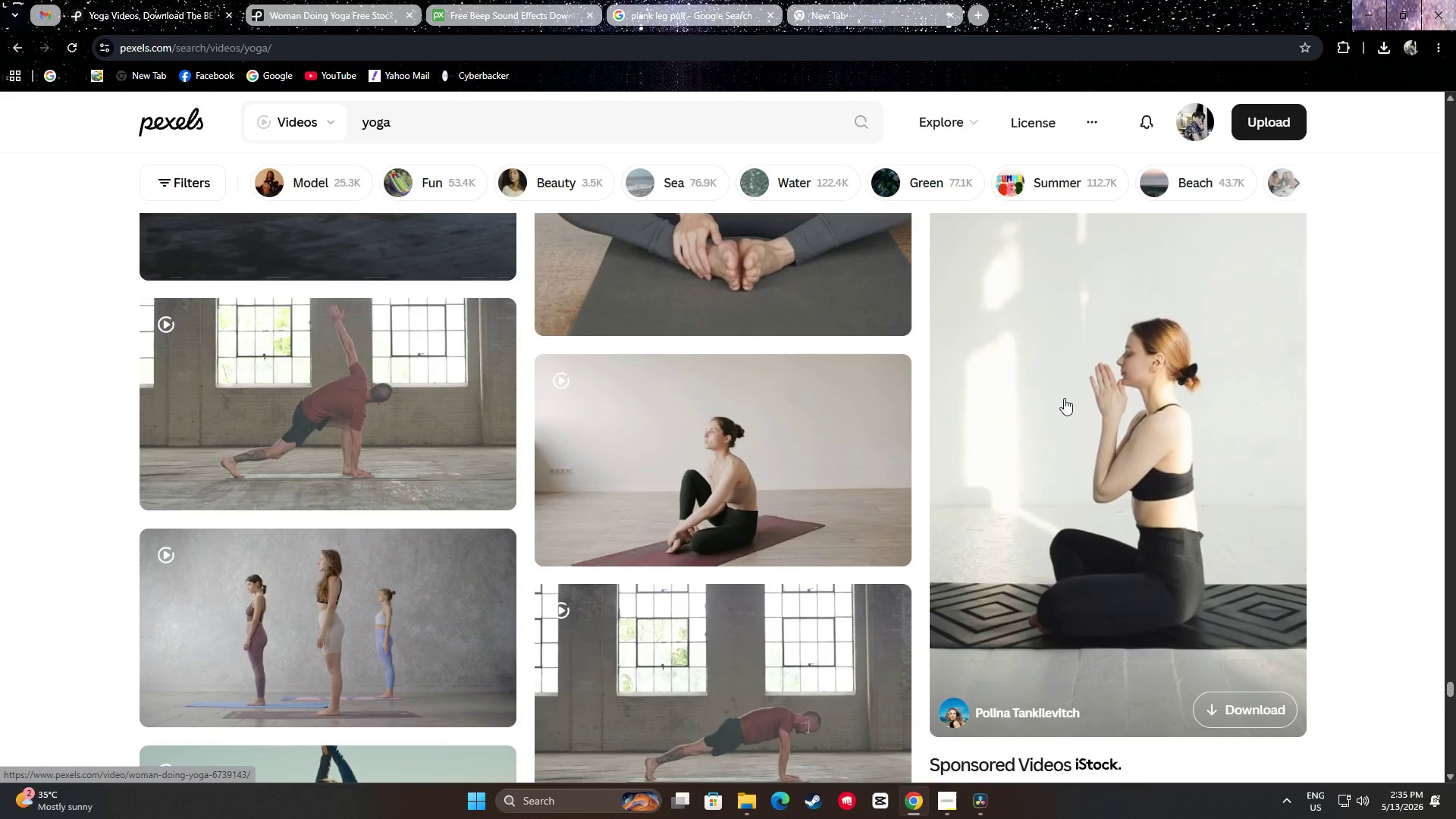 
scroll: coordinate [480, 572], scroll_direction: down, amount: 2.0
 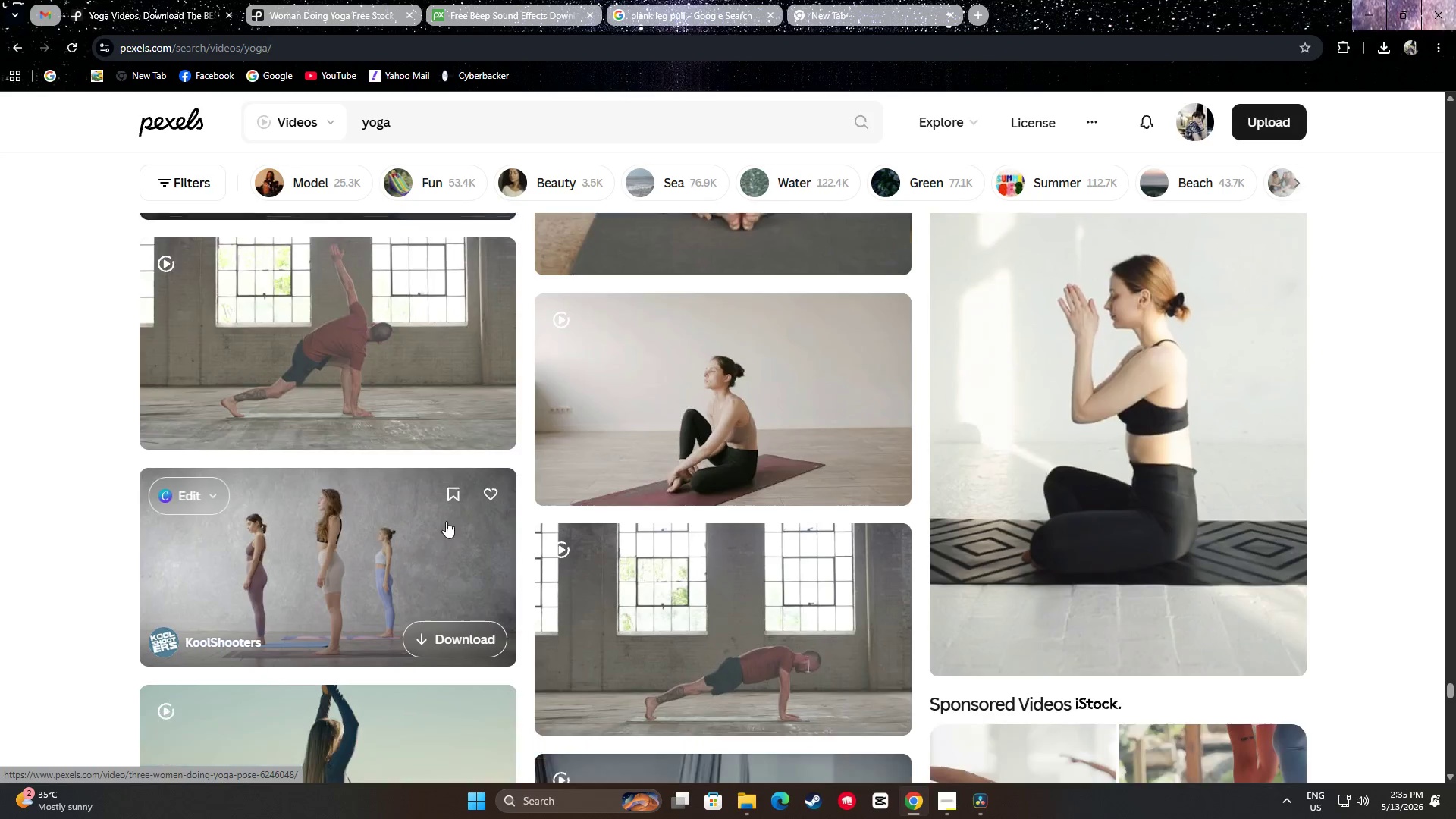 
mouse_move([391, 432])
 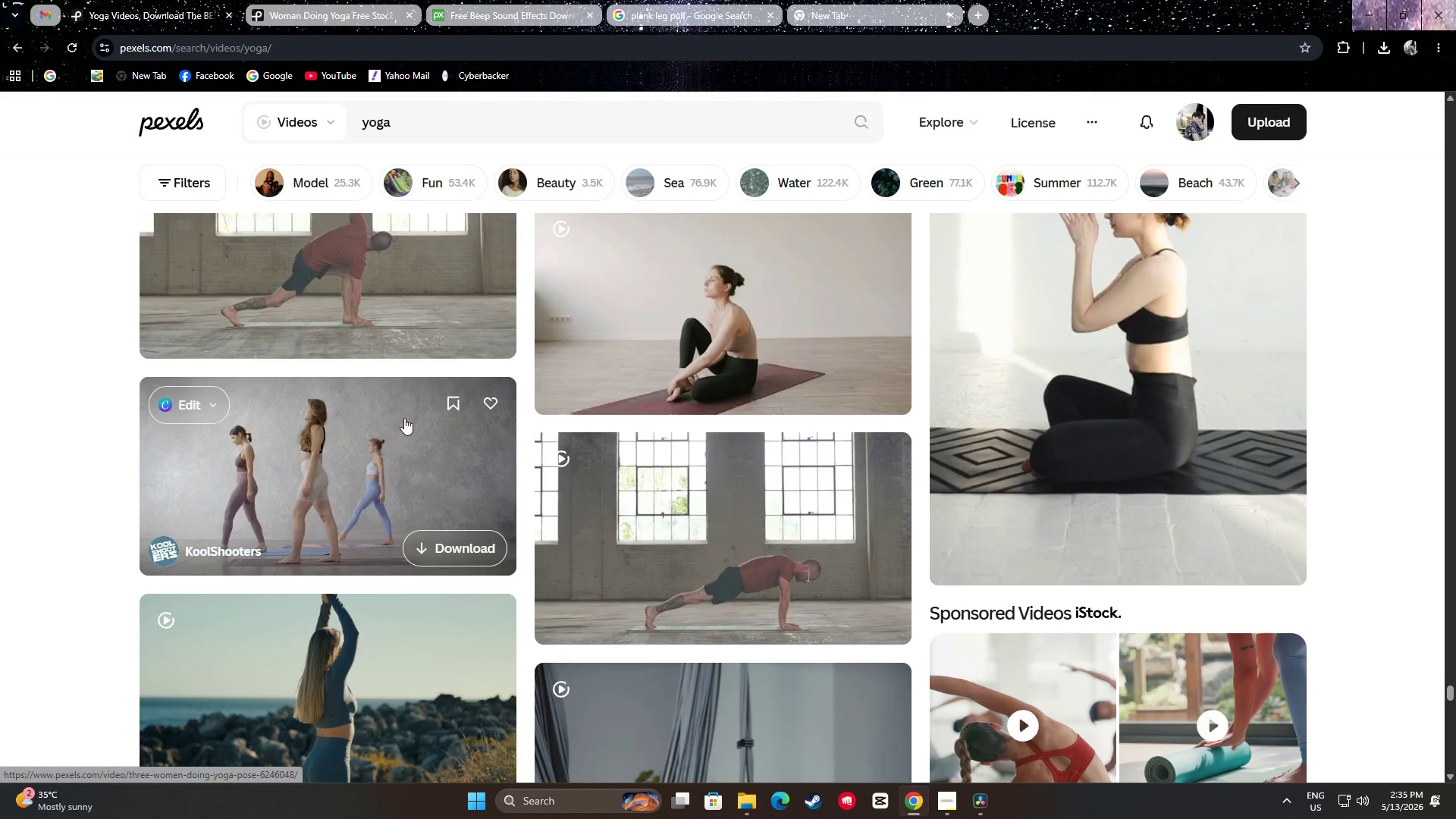 
scroll: coordinate [376, 412], scroll_direction: down, amount: 1.0
 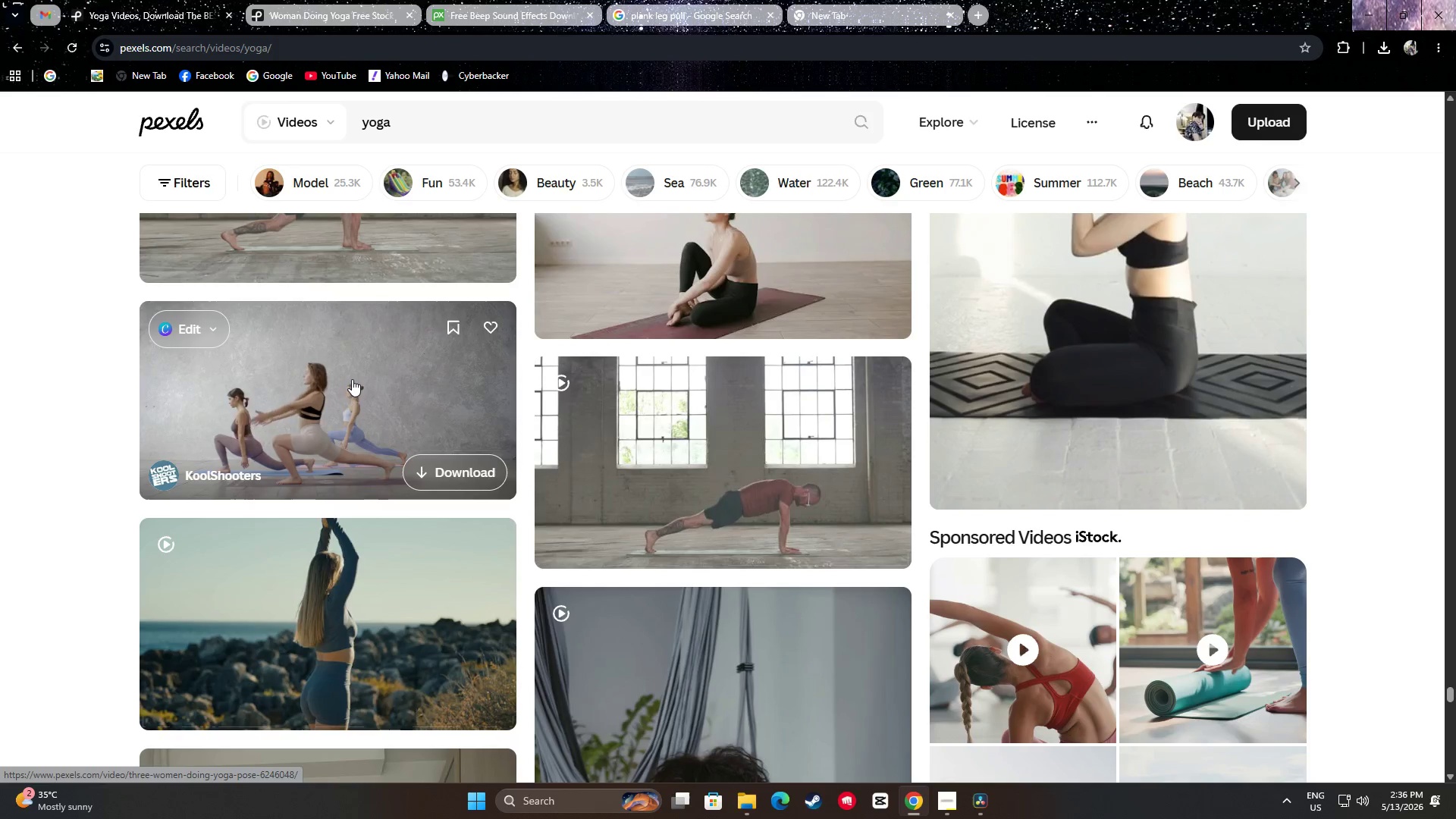 
wait(5.81)
 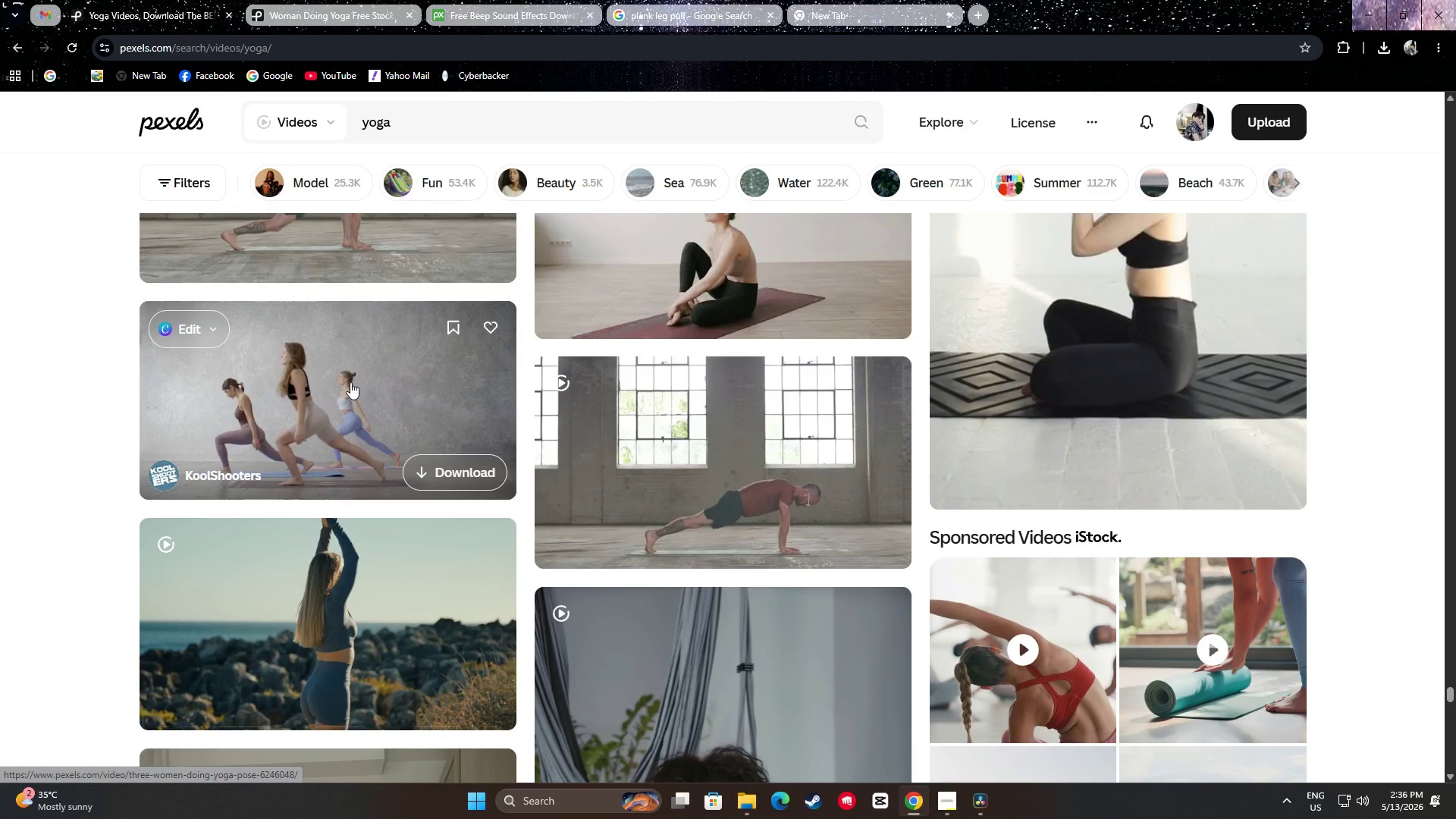 
scroll: coordinate [790, 340], scroll_direction: down, amount: 16.0
 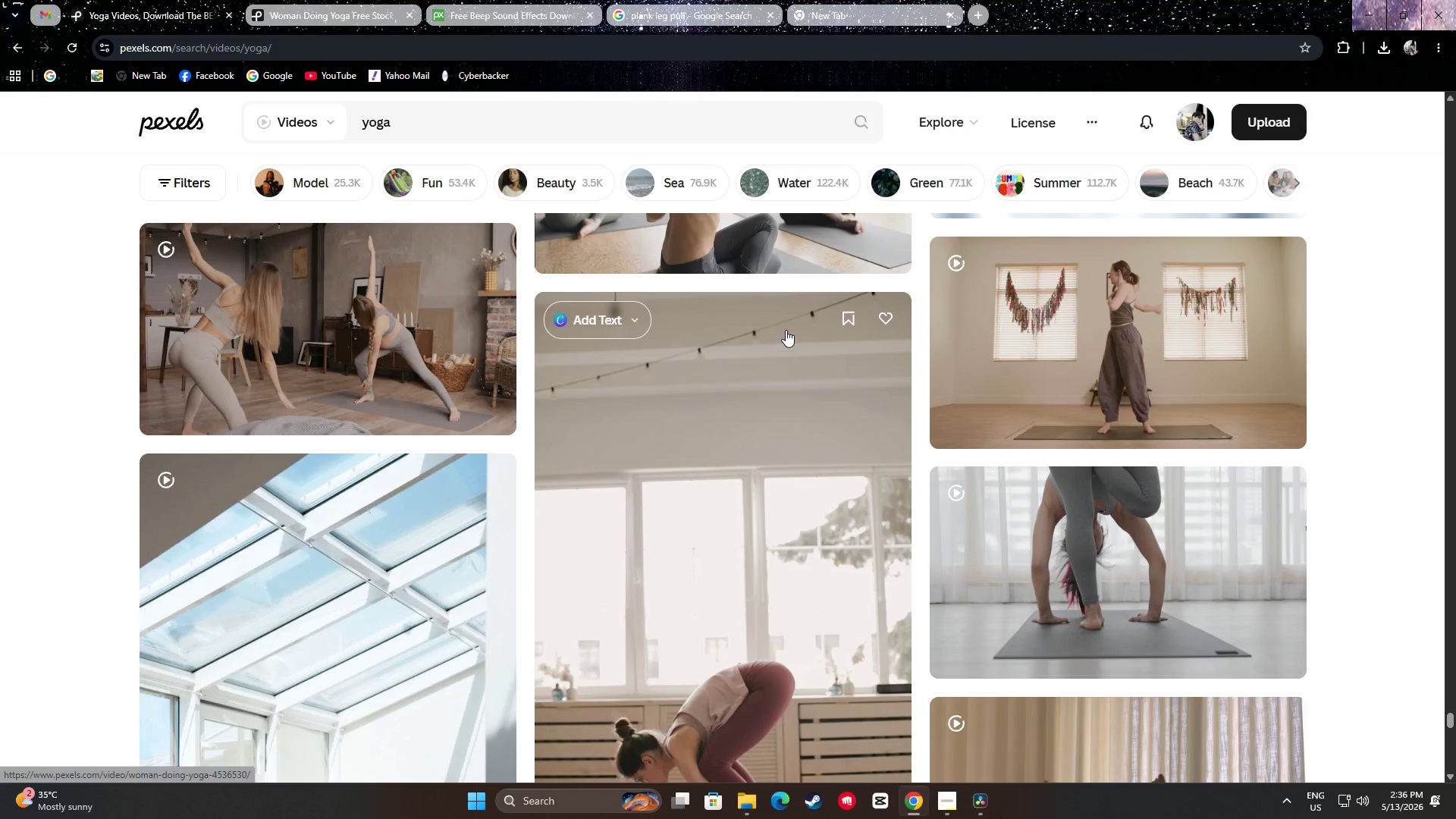 
scroll: coordinate [1053, 368], scroll_direction: down, amount: 3.0
 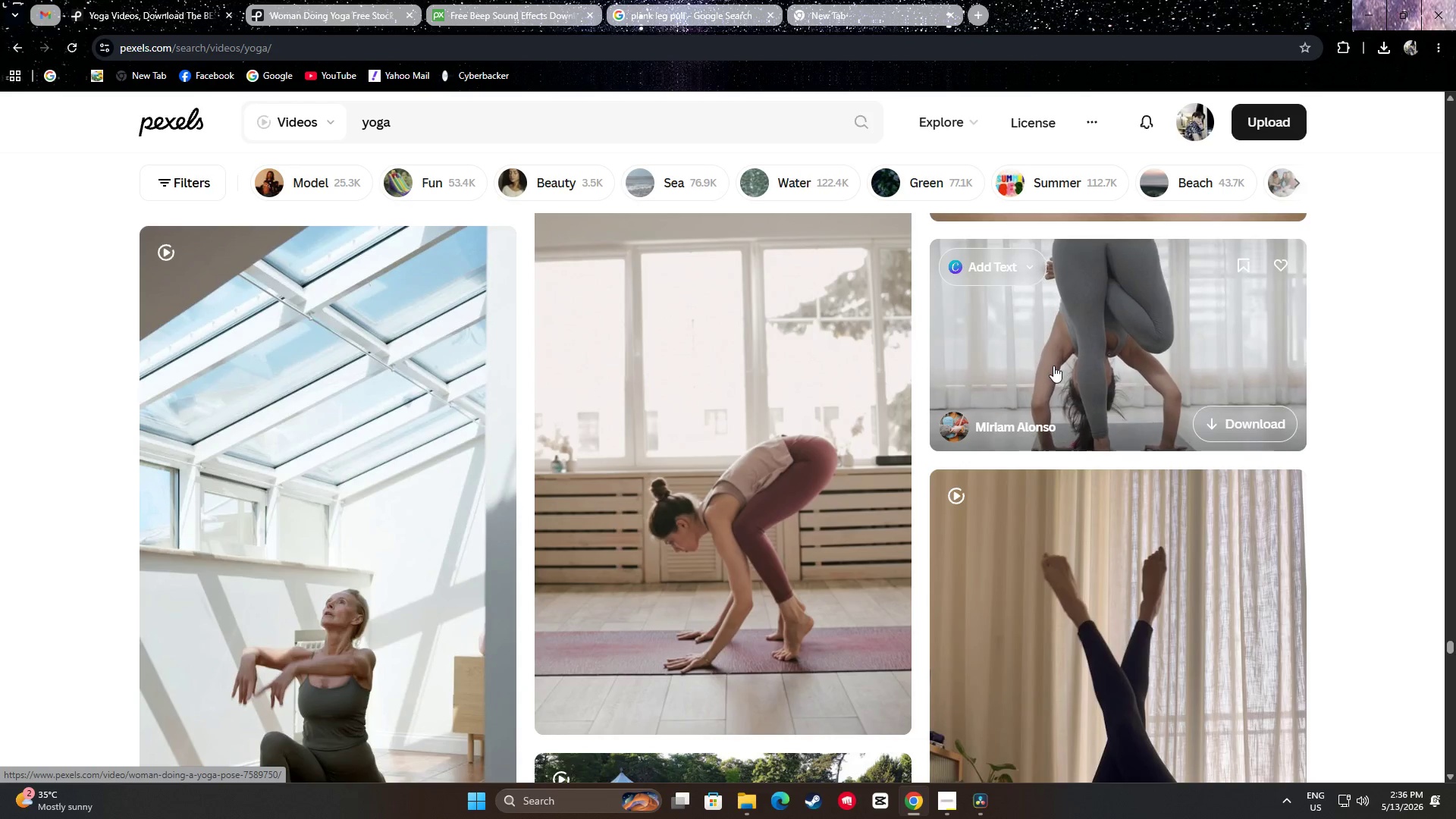 
wait(5.34)
 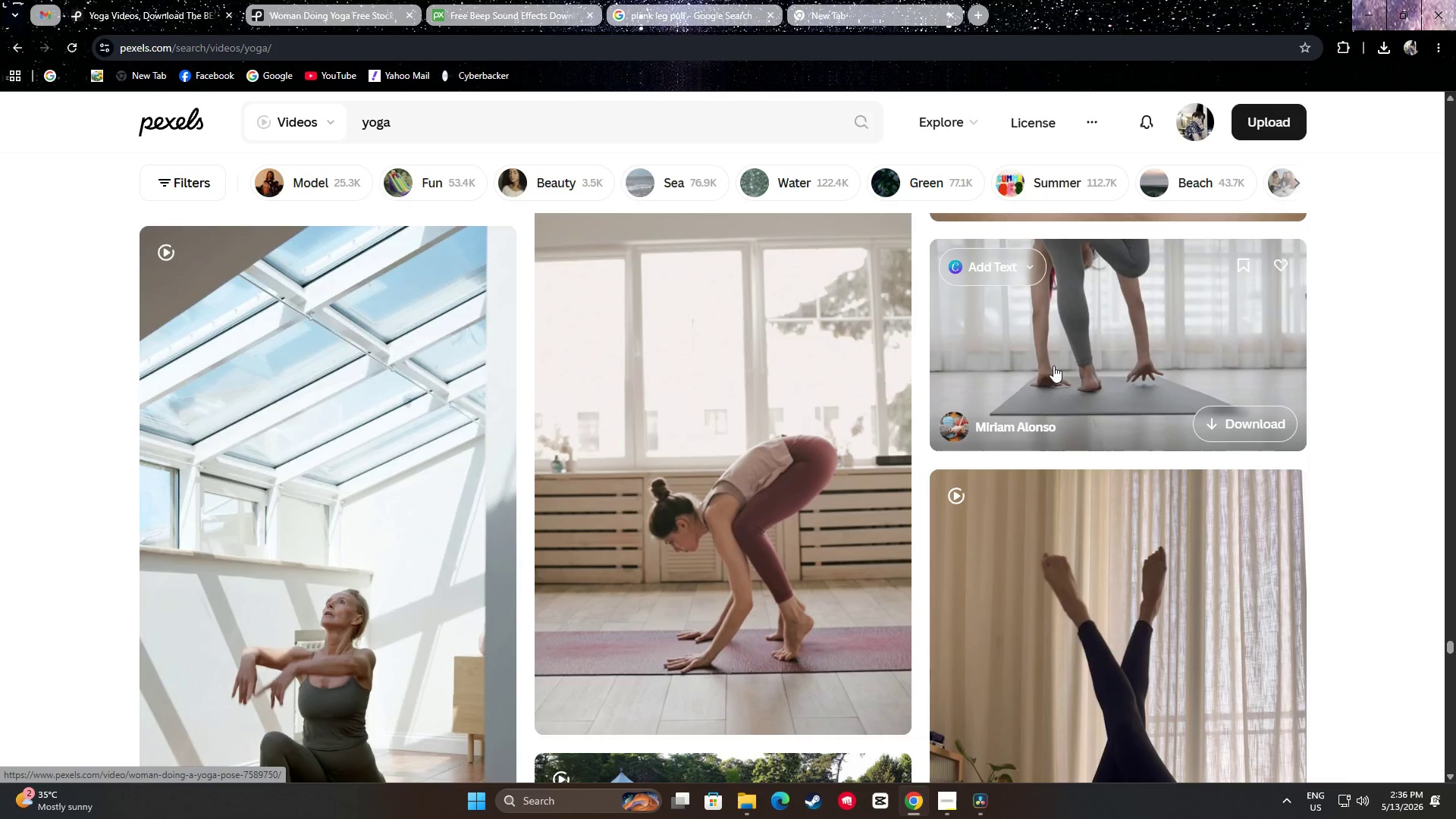 
scroll: coordinate [841, 369], scroll_direction: down, amount: 21.0
 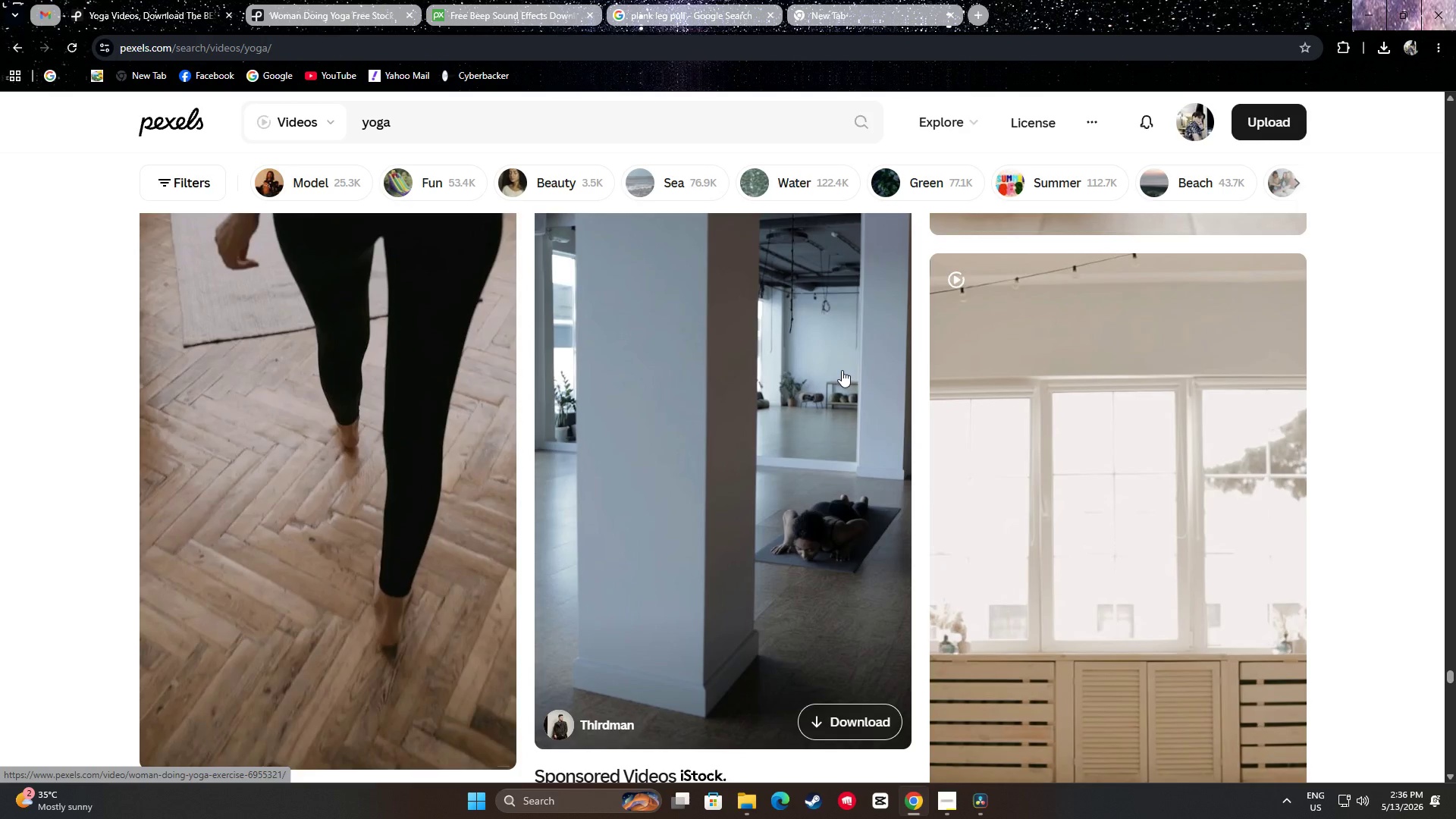 
scroll: coordinate [378, 472], scroll_direction: up, amount: 10.0
 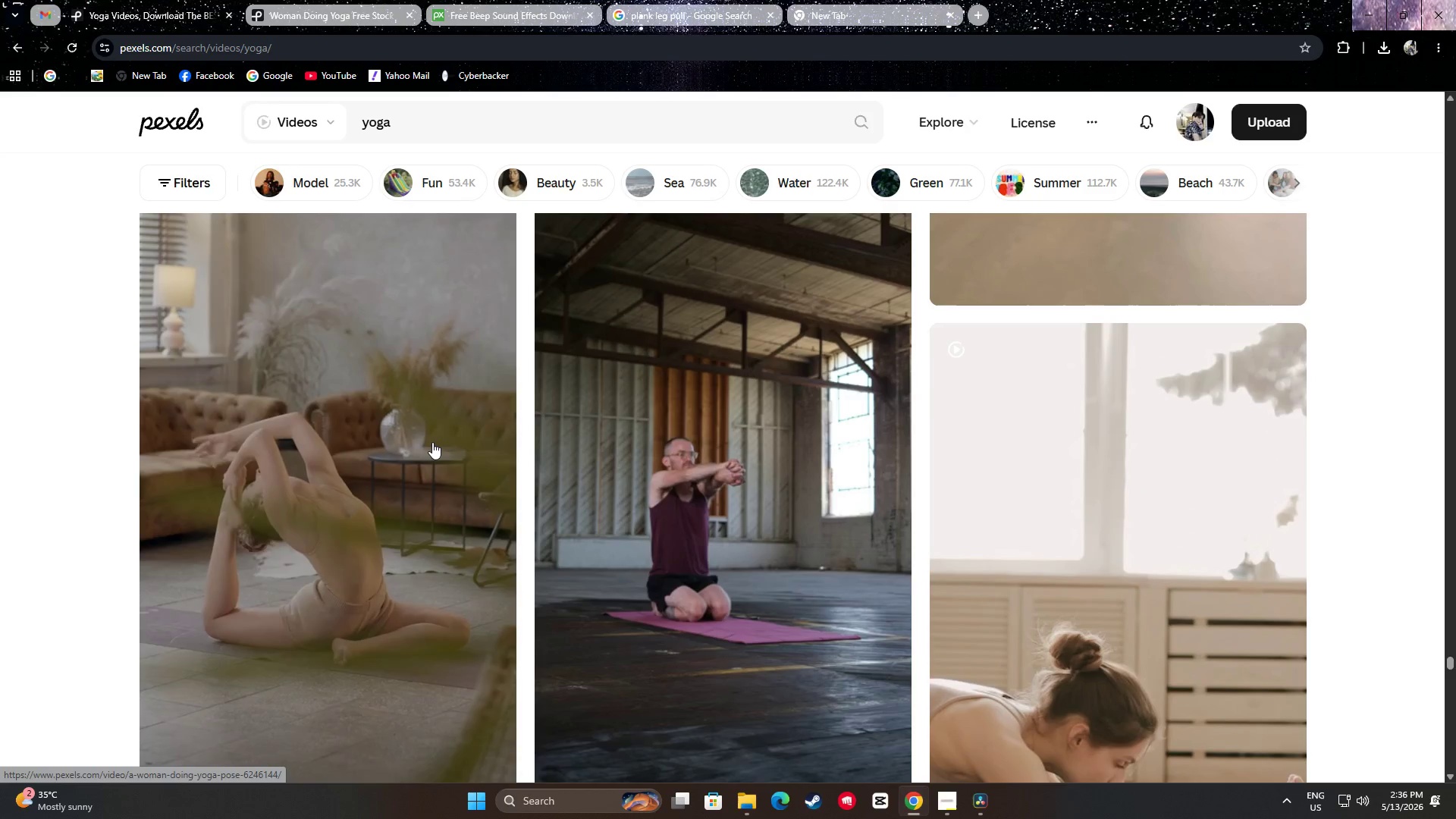 
scroll: coordinate [738, 418], scroll_direction: down, amount: 29.0
 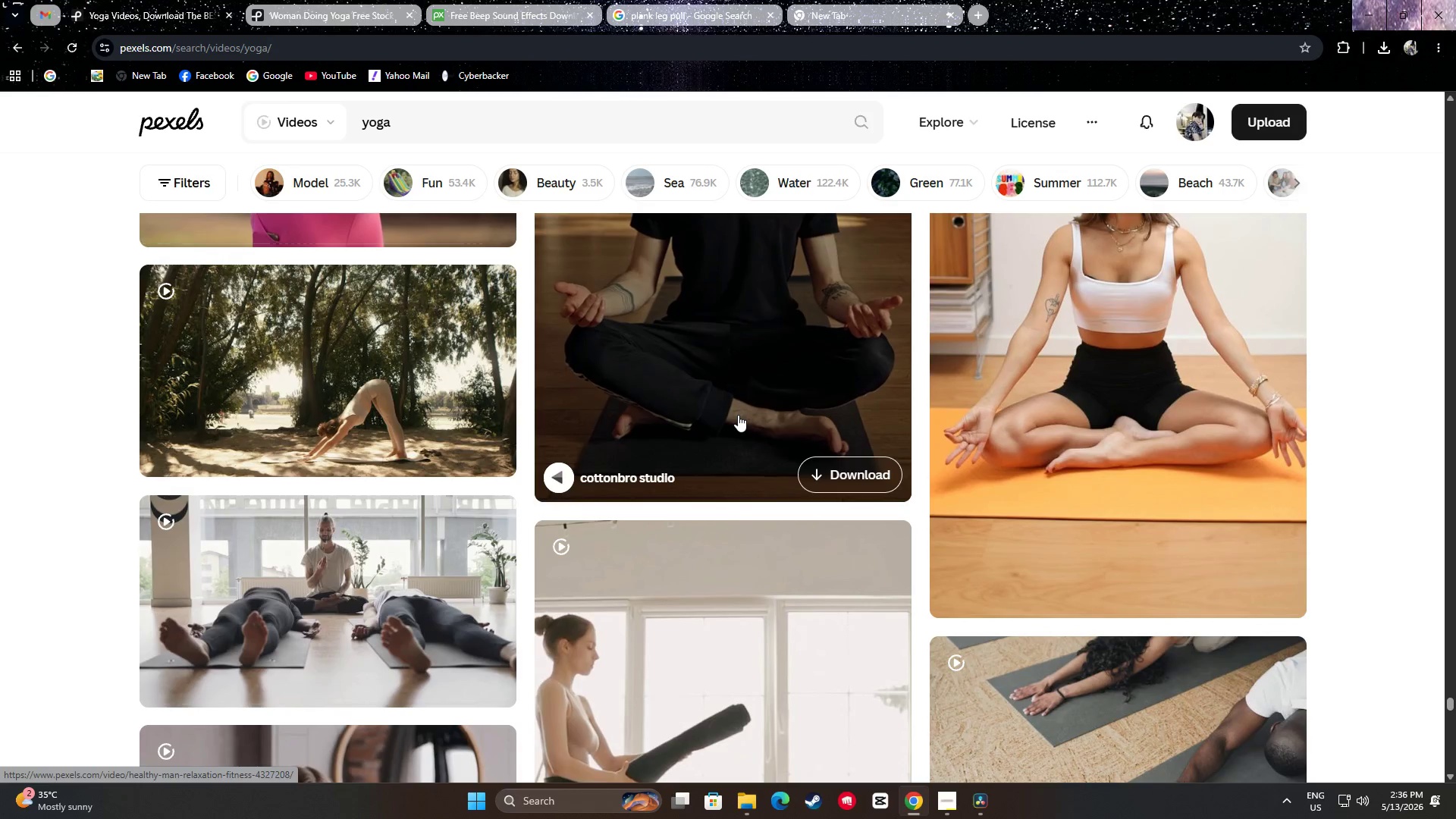 
scroll: coordinate [736, 419], scroll_direction: down, amount: 21.0
 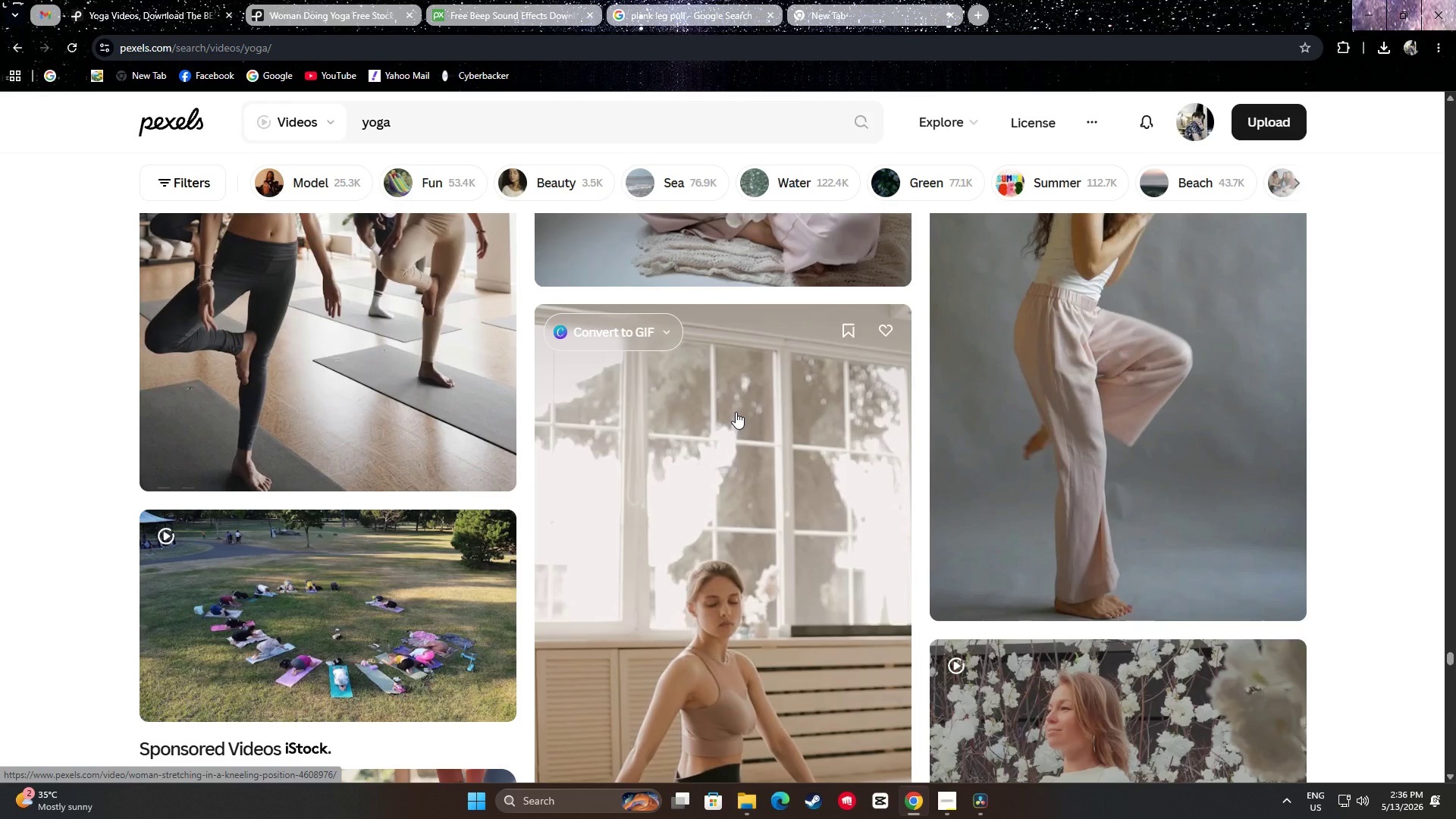 
scroll: coordinate [736, 419], scroll_direction: down, amount: 3.0
 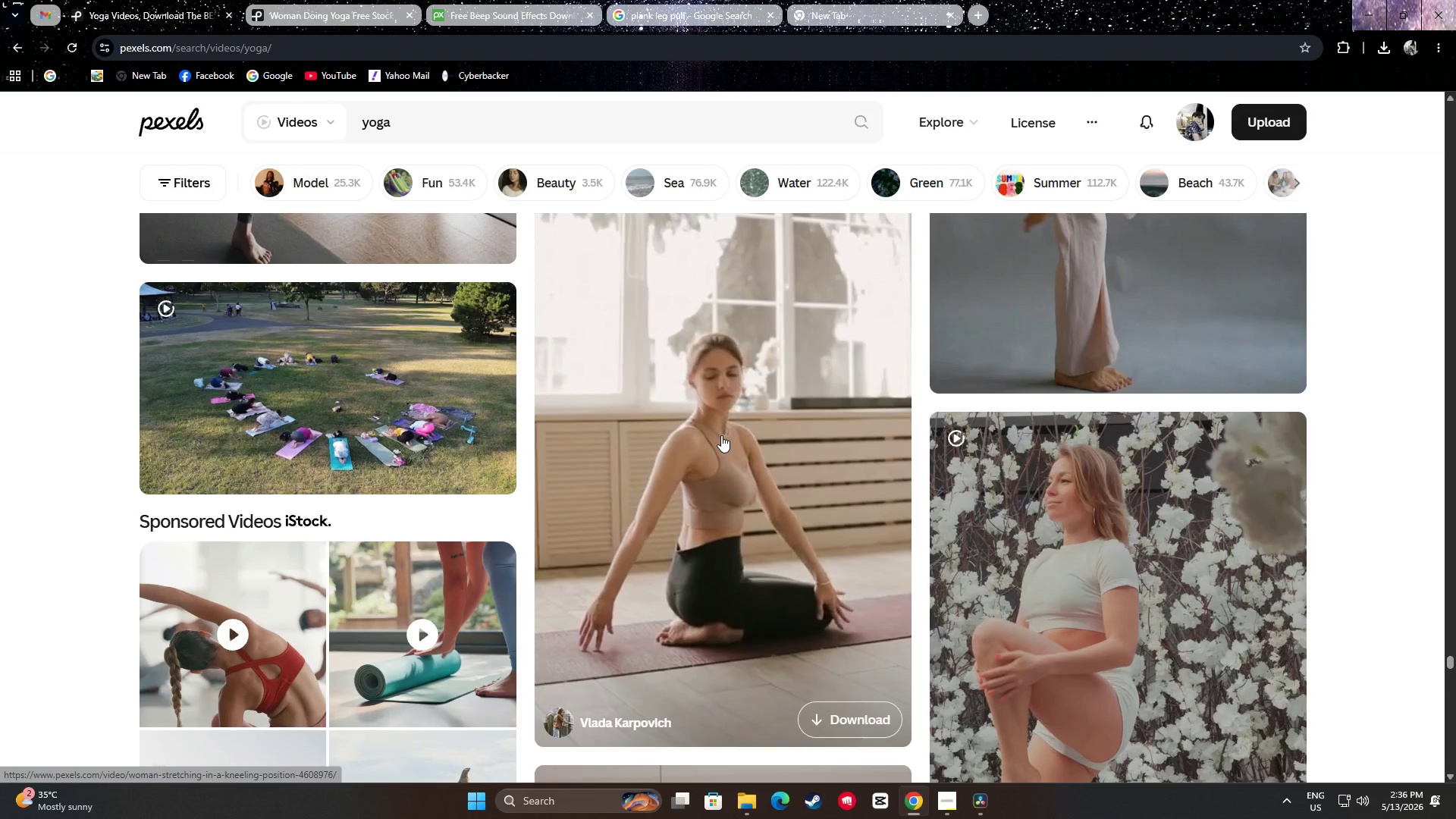 
scroll: coordinate [1132, 491], scroll_direction: up, amount: 7.0
 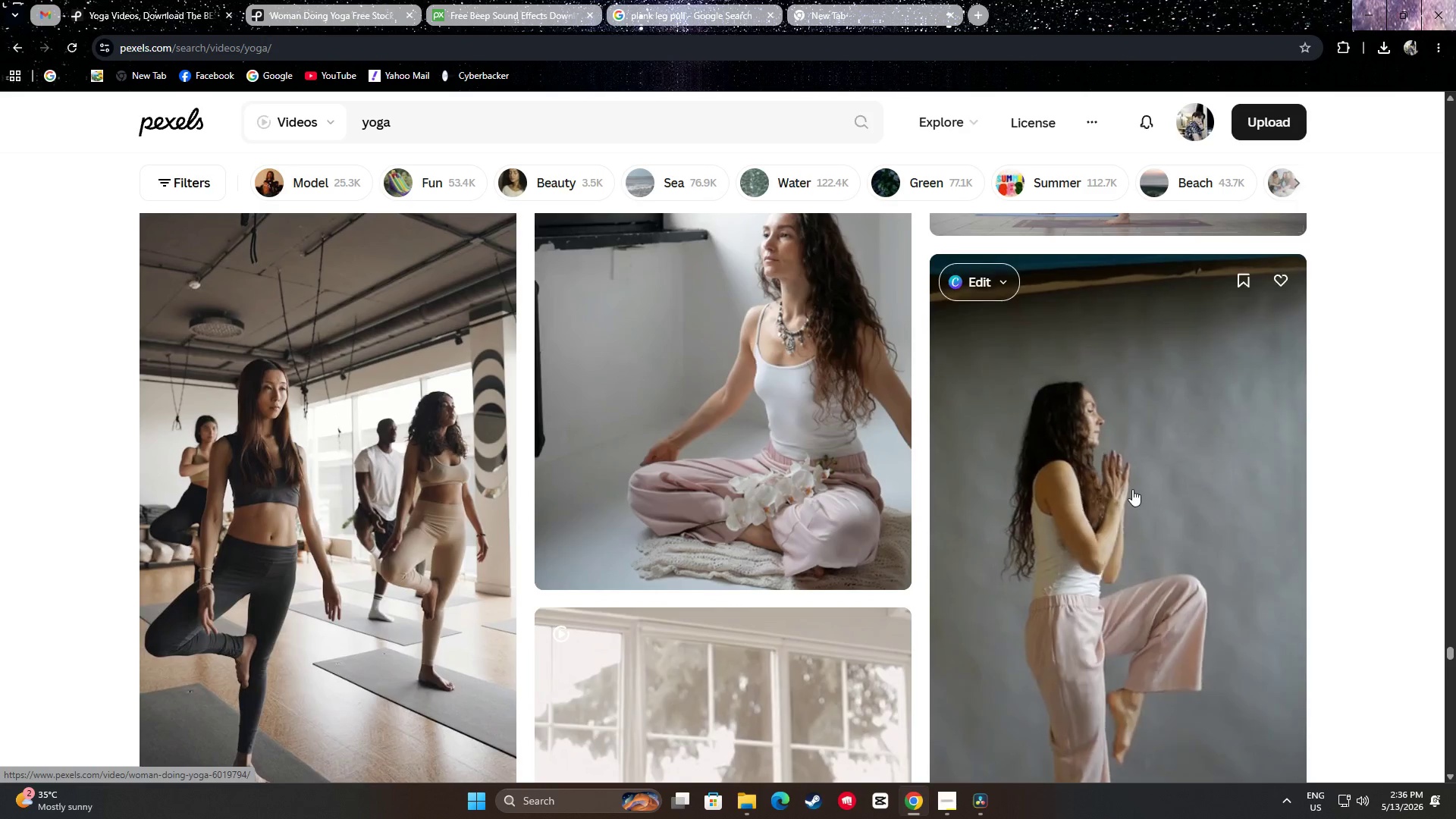 
scroll: coordinate [1104, 482], scroll_direction: down, amount: 18.0
 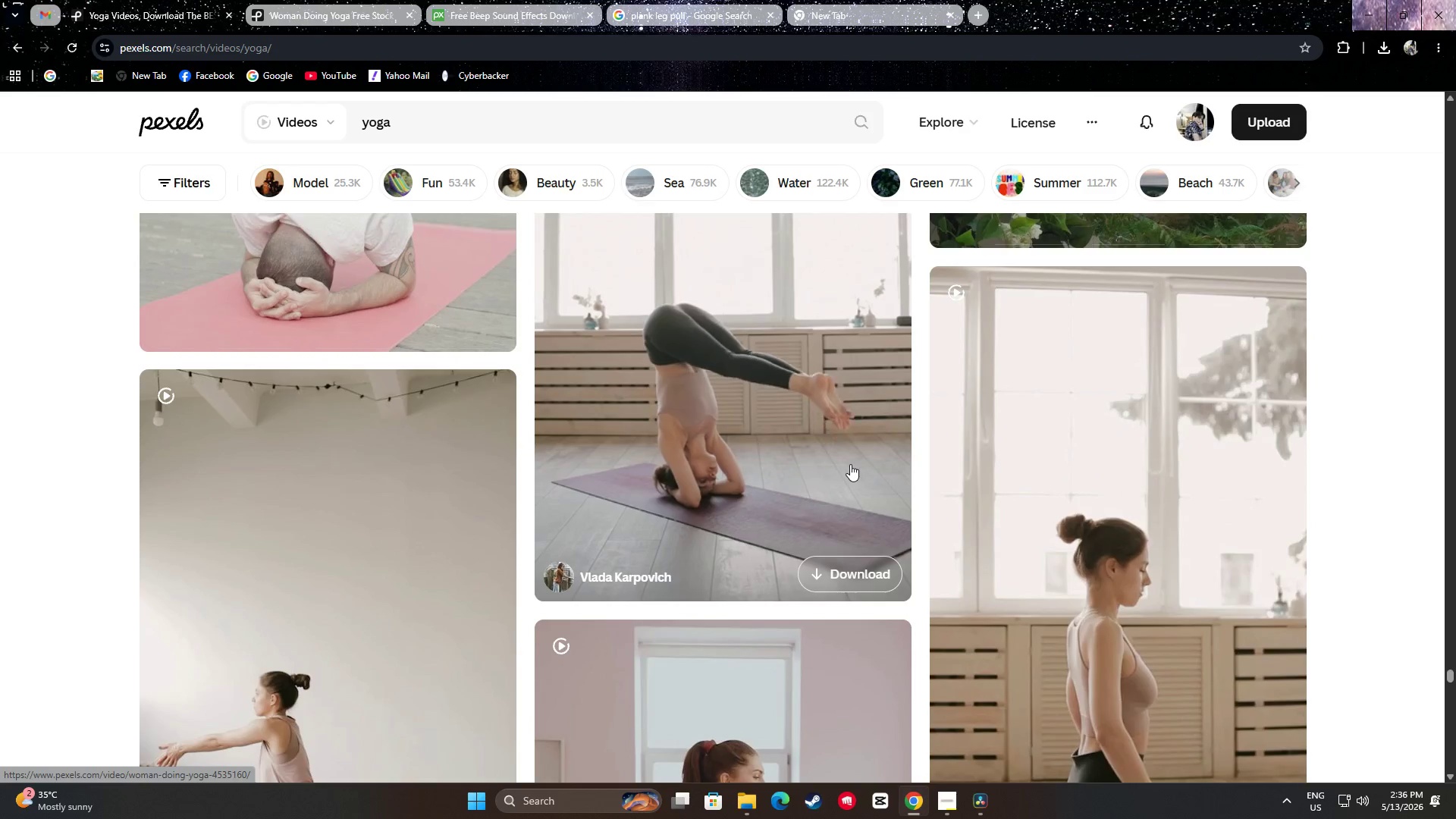 
scroll: coordinate [827, 464], scroll_direction: up, amount: 2.0
 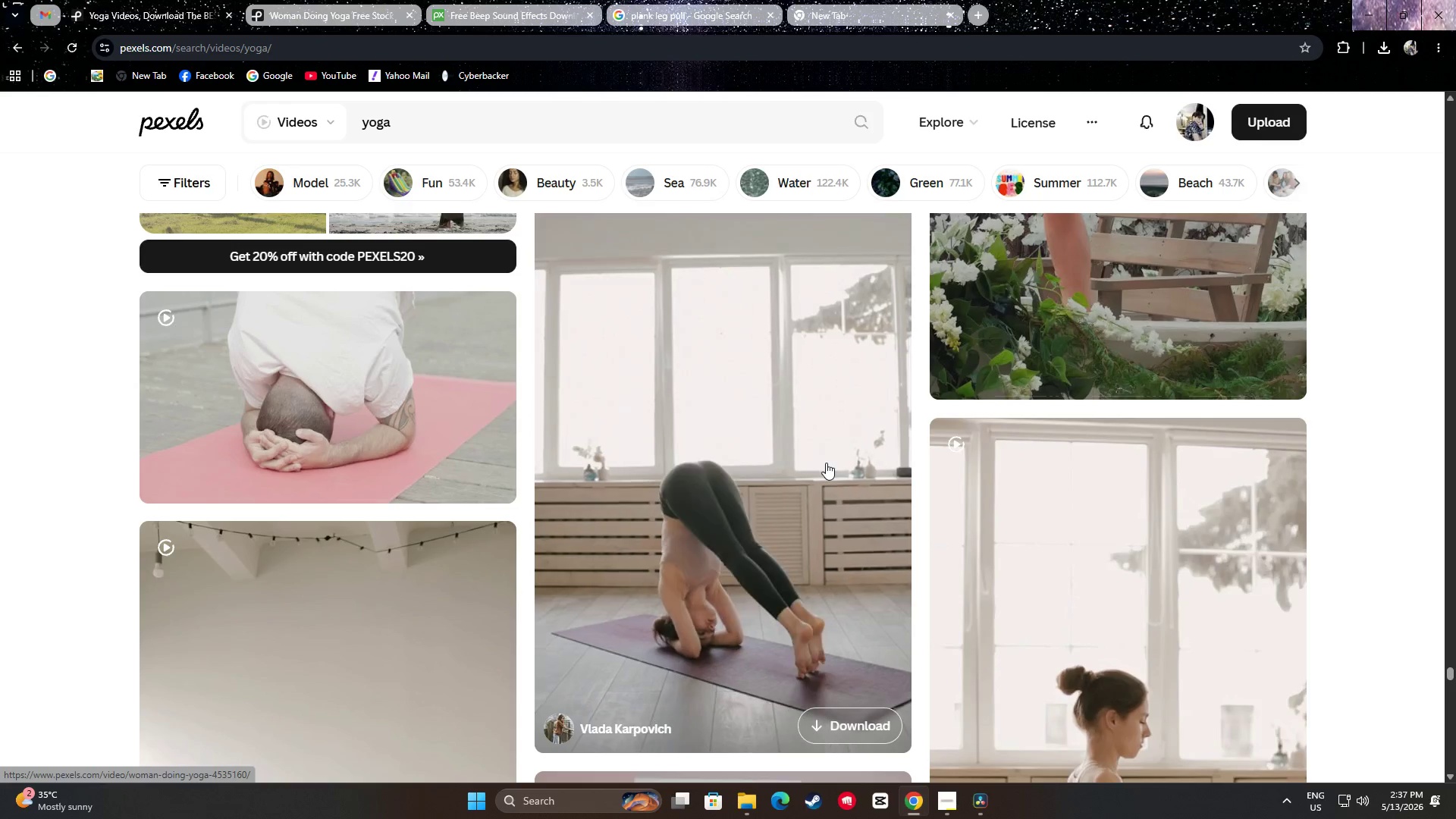 
wait(5.92)
 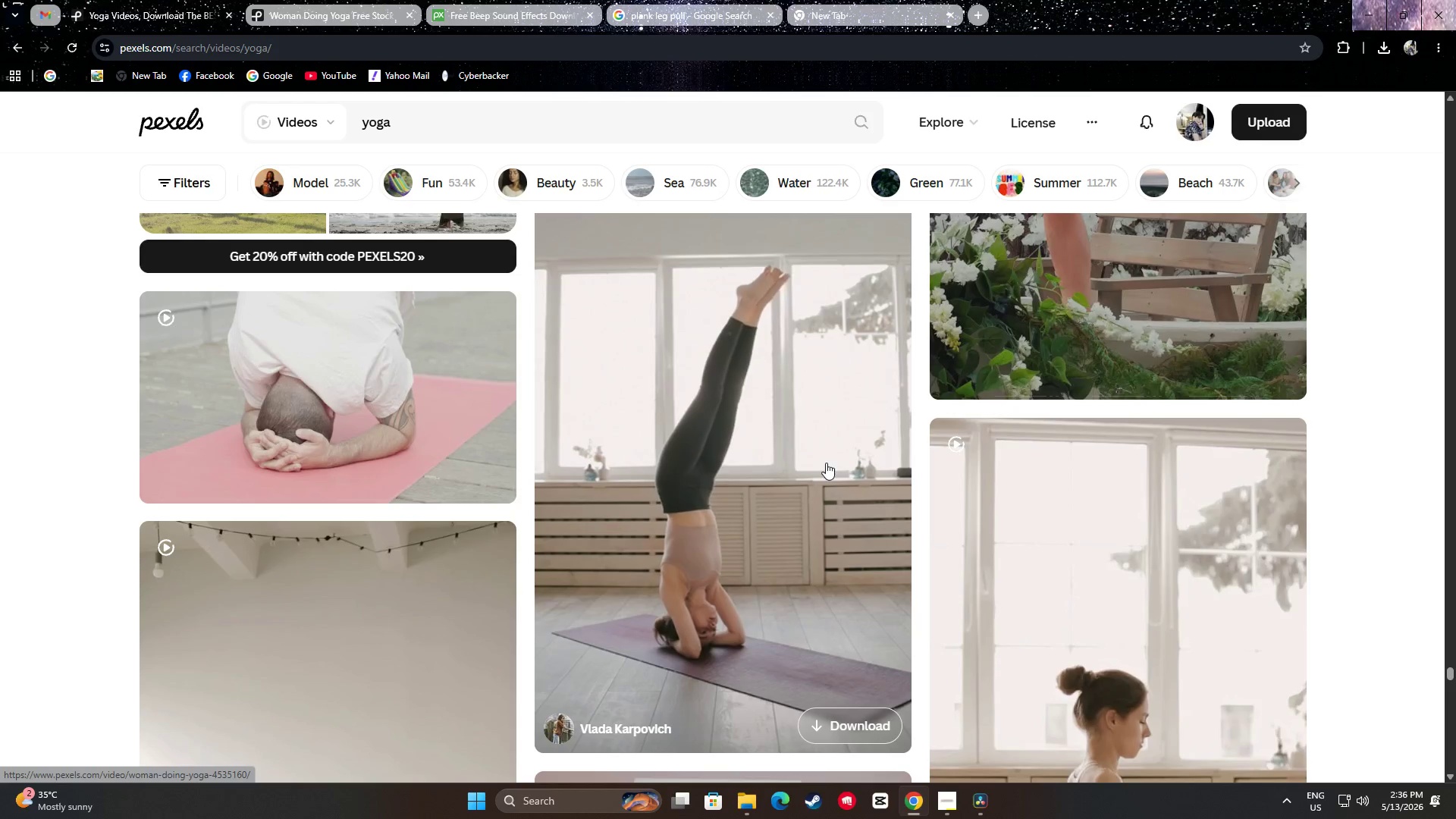 
left_click([868, 729])
 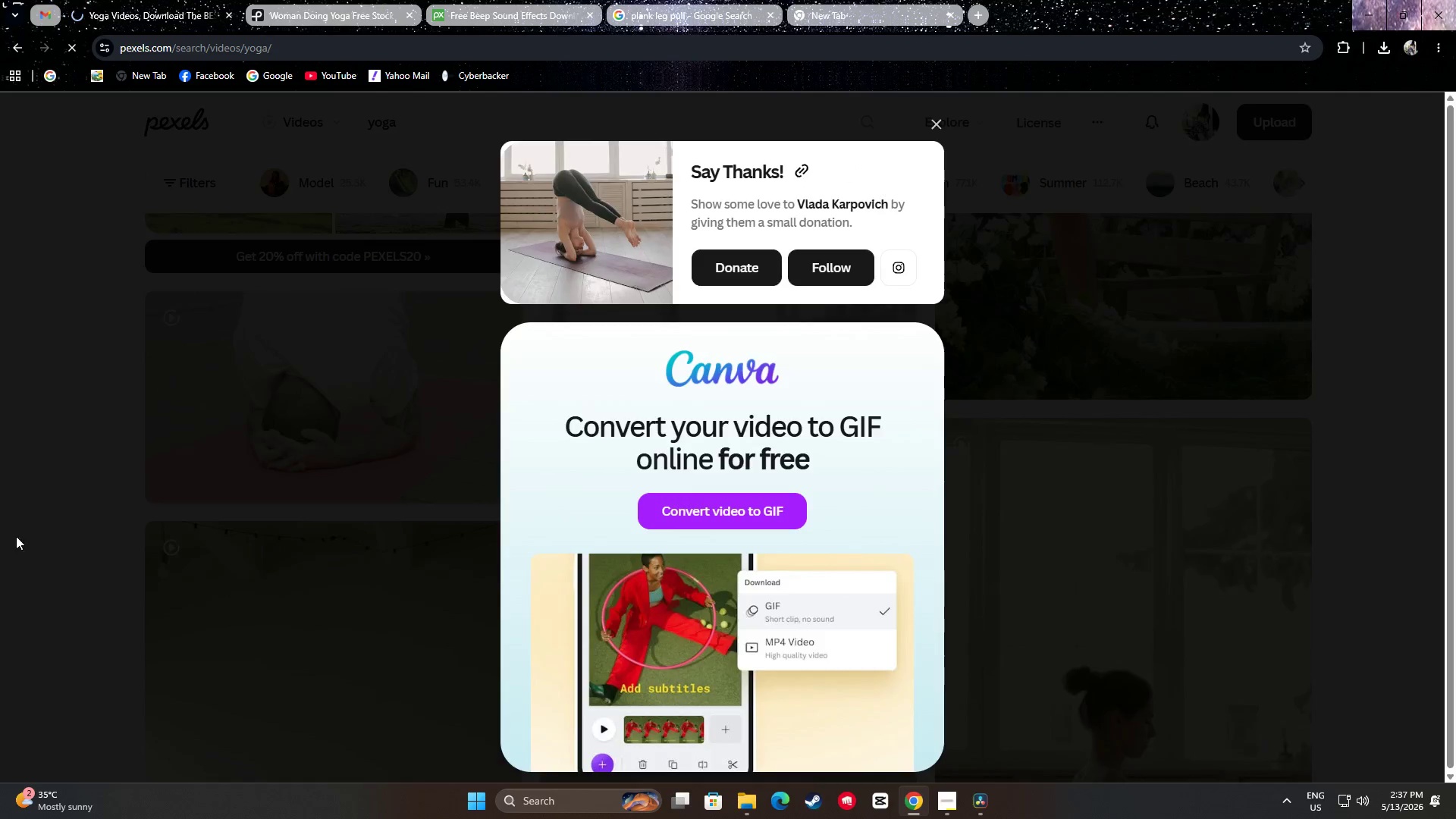 
left_click([64, 512])
 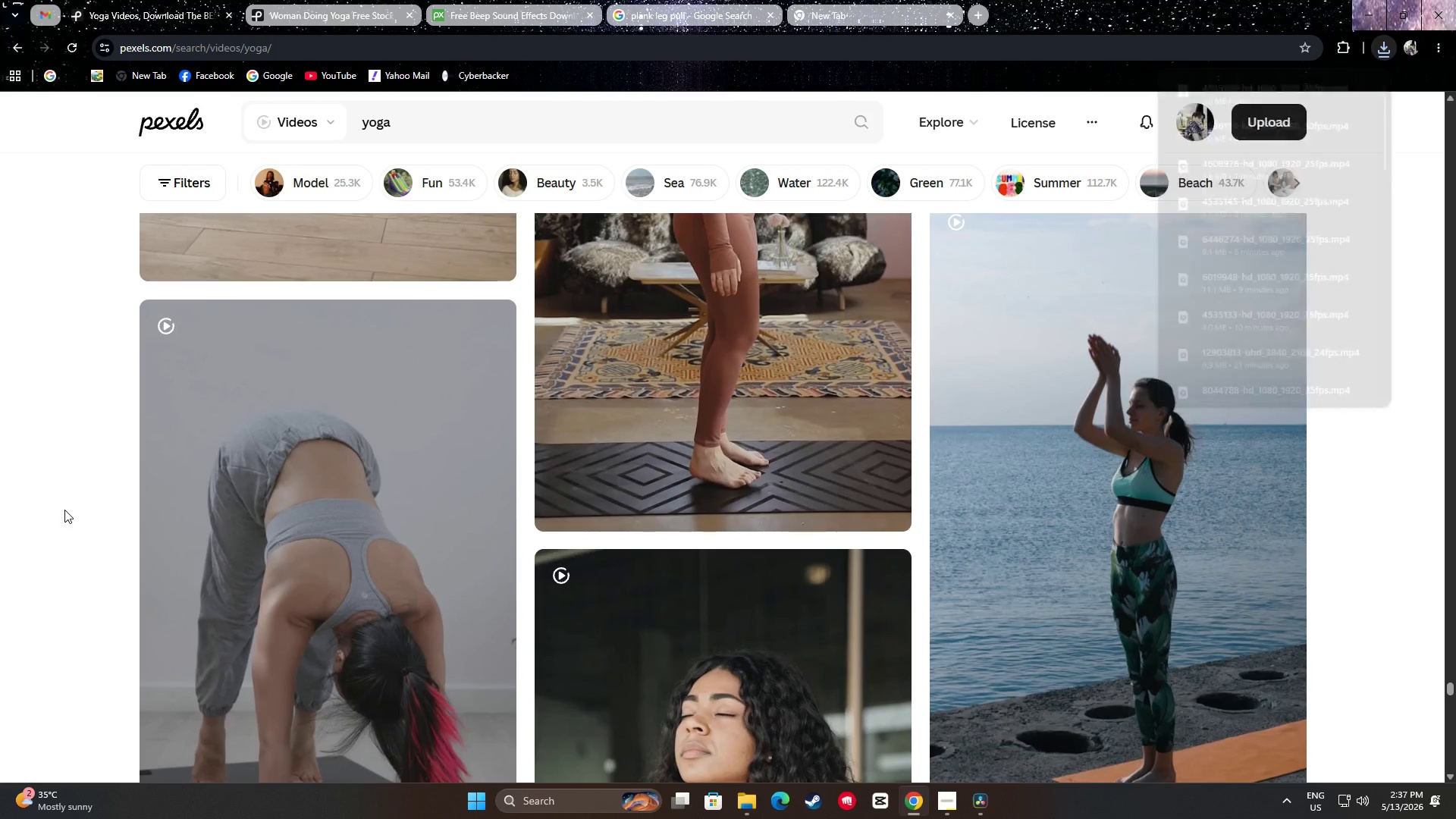 
scroll: coordinate [71, 505], scroll_direction: down, amount: 31.0
 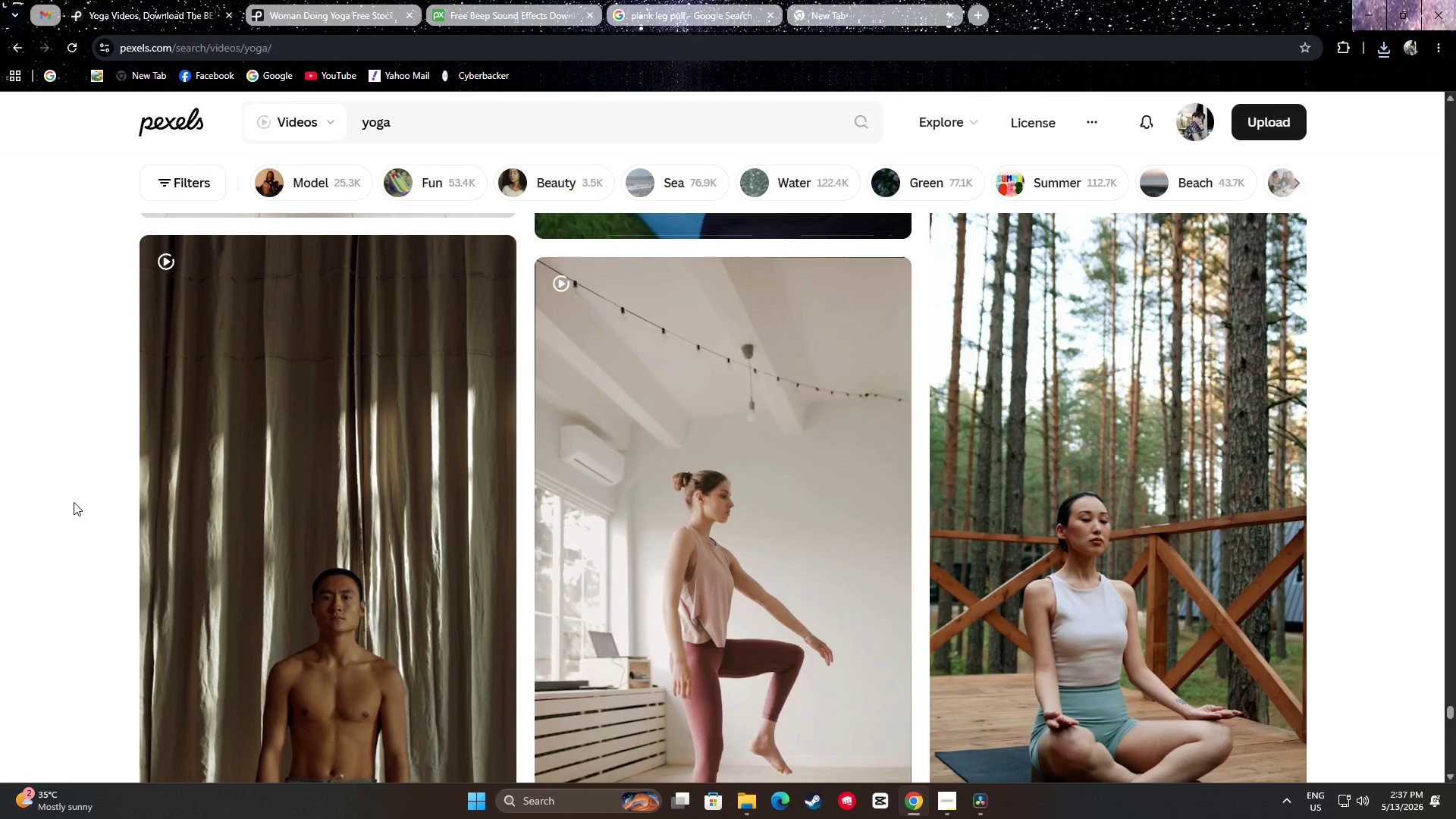 
scroll: coordinate [499, 534], scroll_direction: down, amount: 3.0
 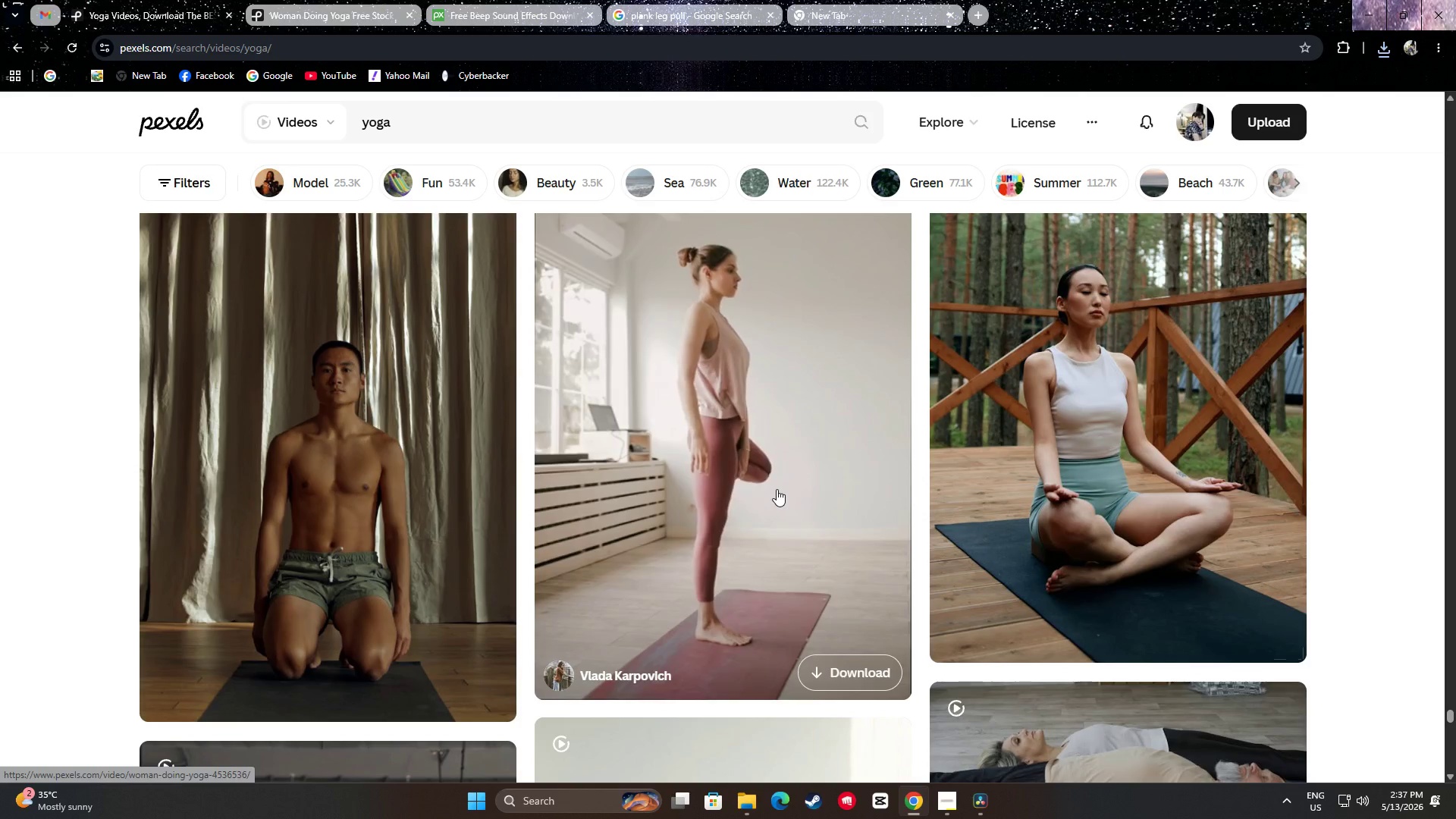 
wait(6.4)
 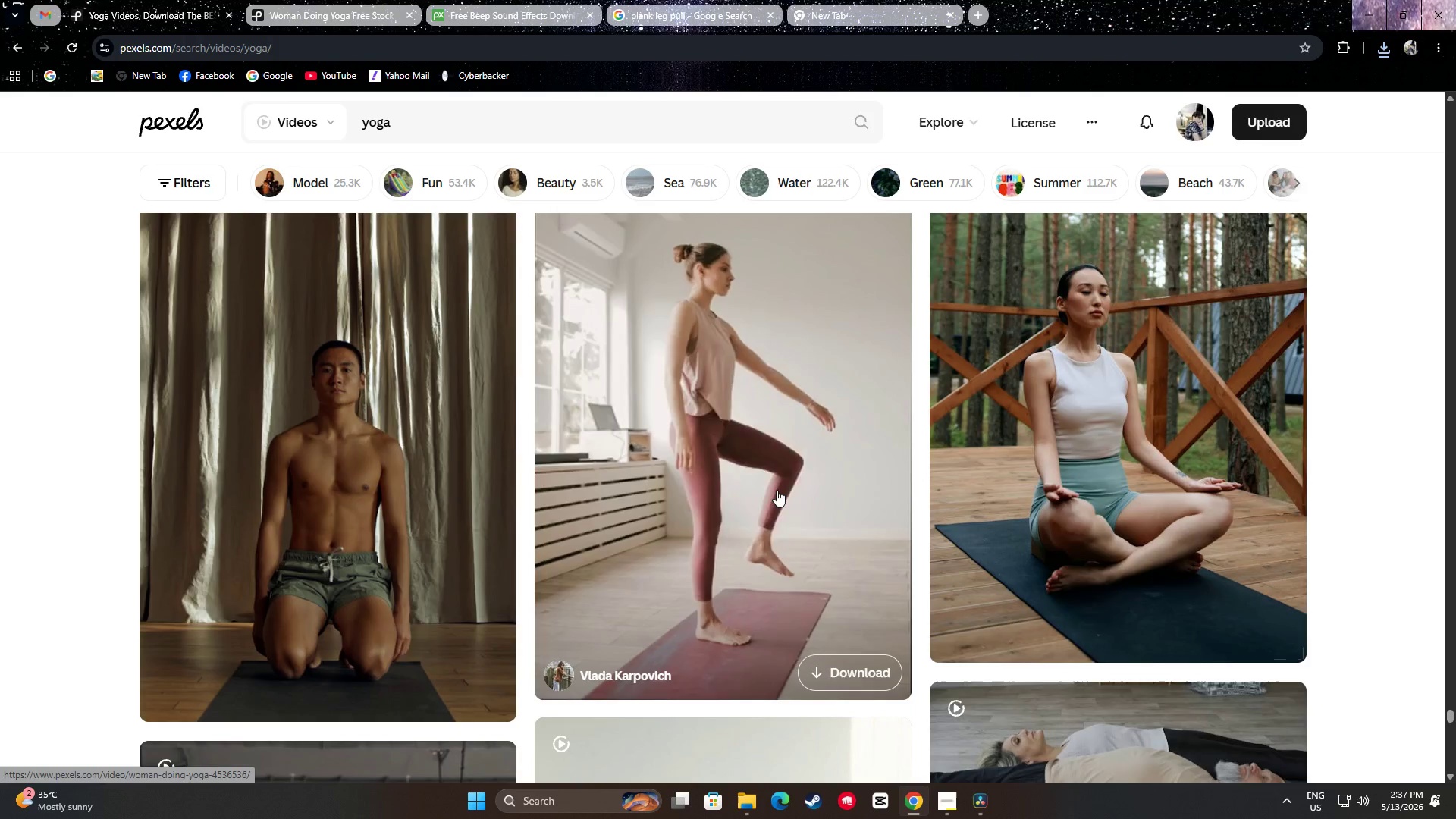 
scroll: coordinate [767, 500], scroll_direction: down, amount: 8.0
 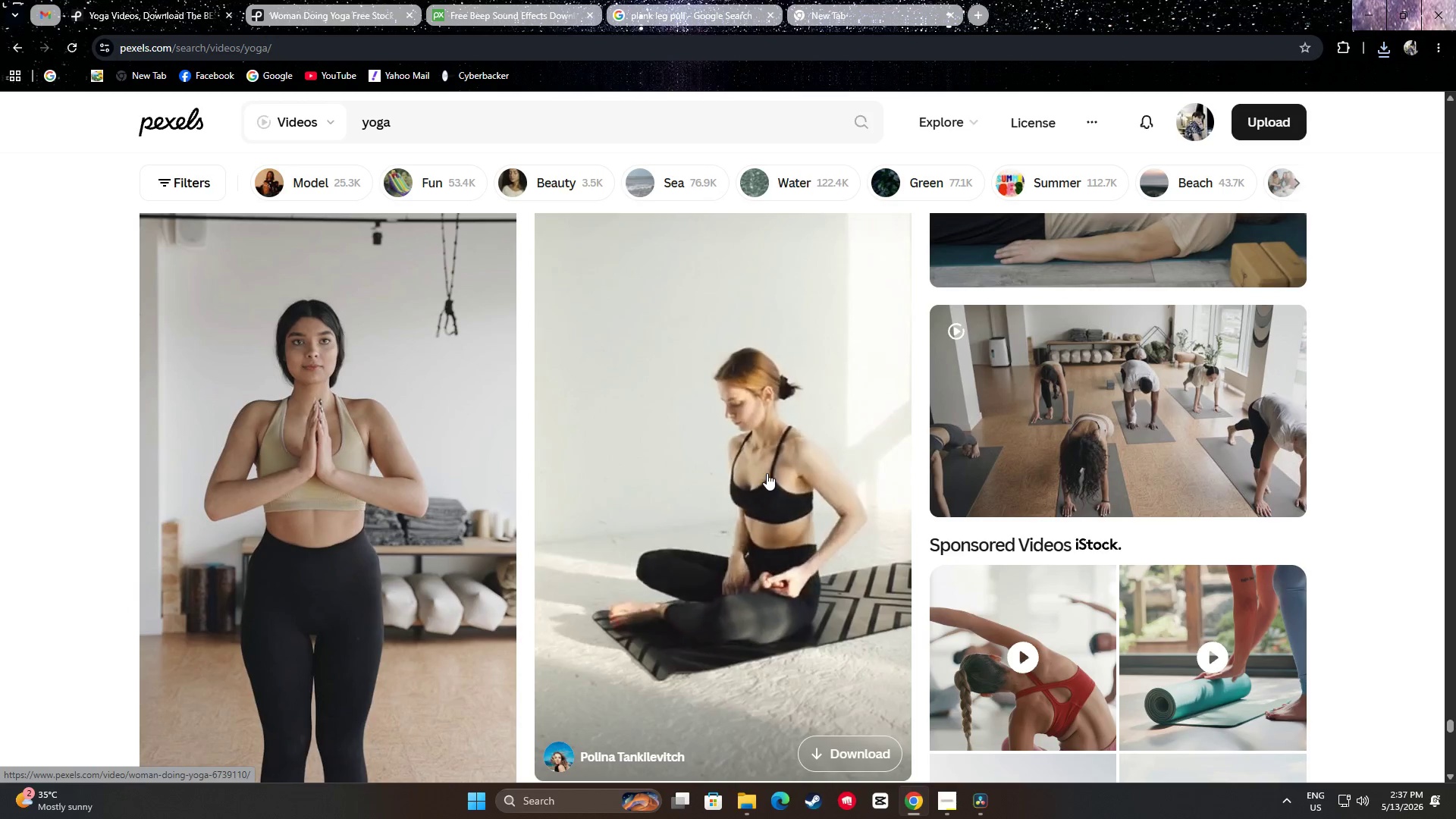 
mouse_move([1138, 384])
 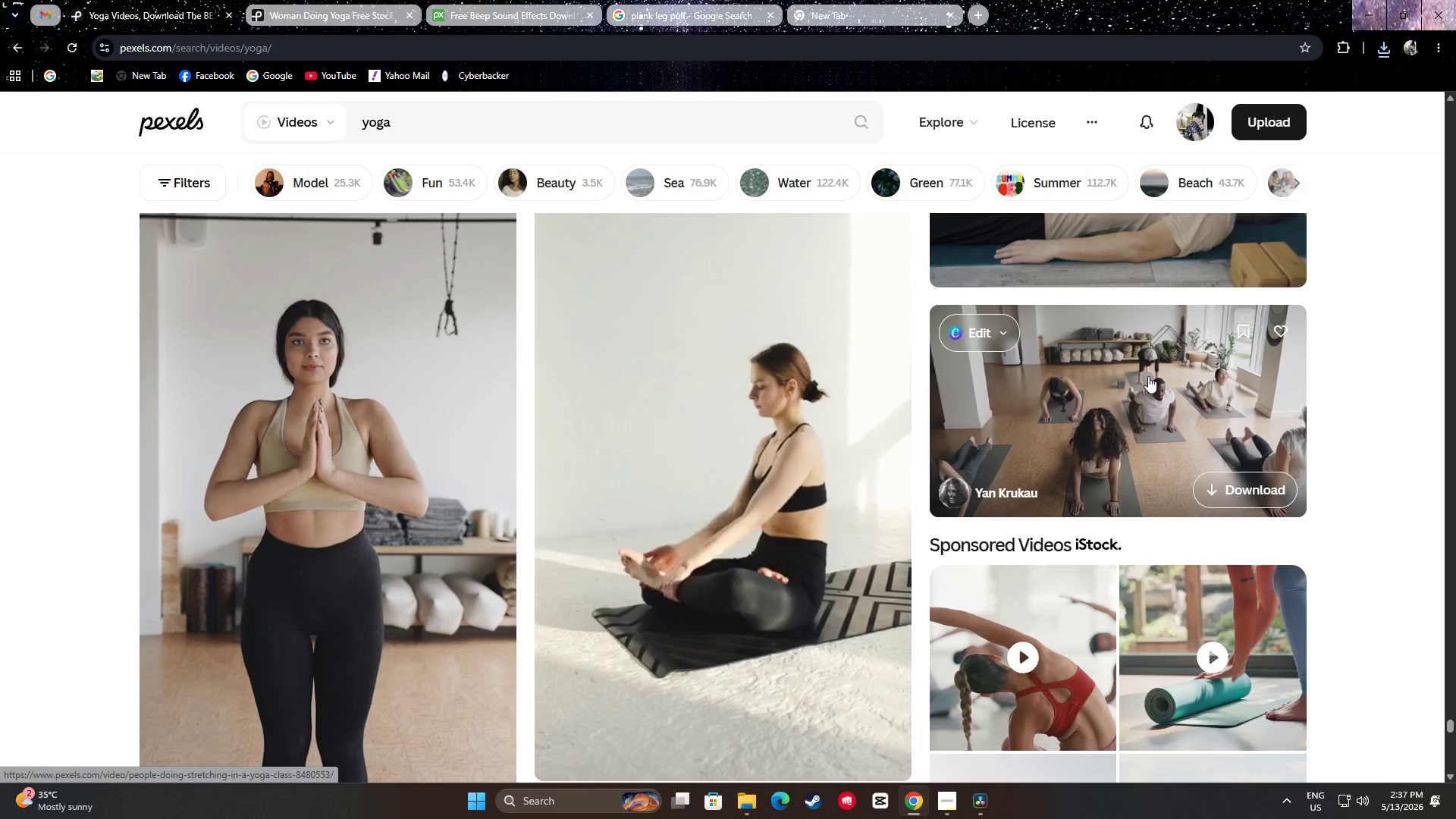 
wait(14.99)
 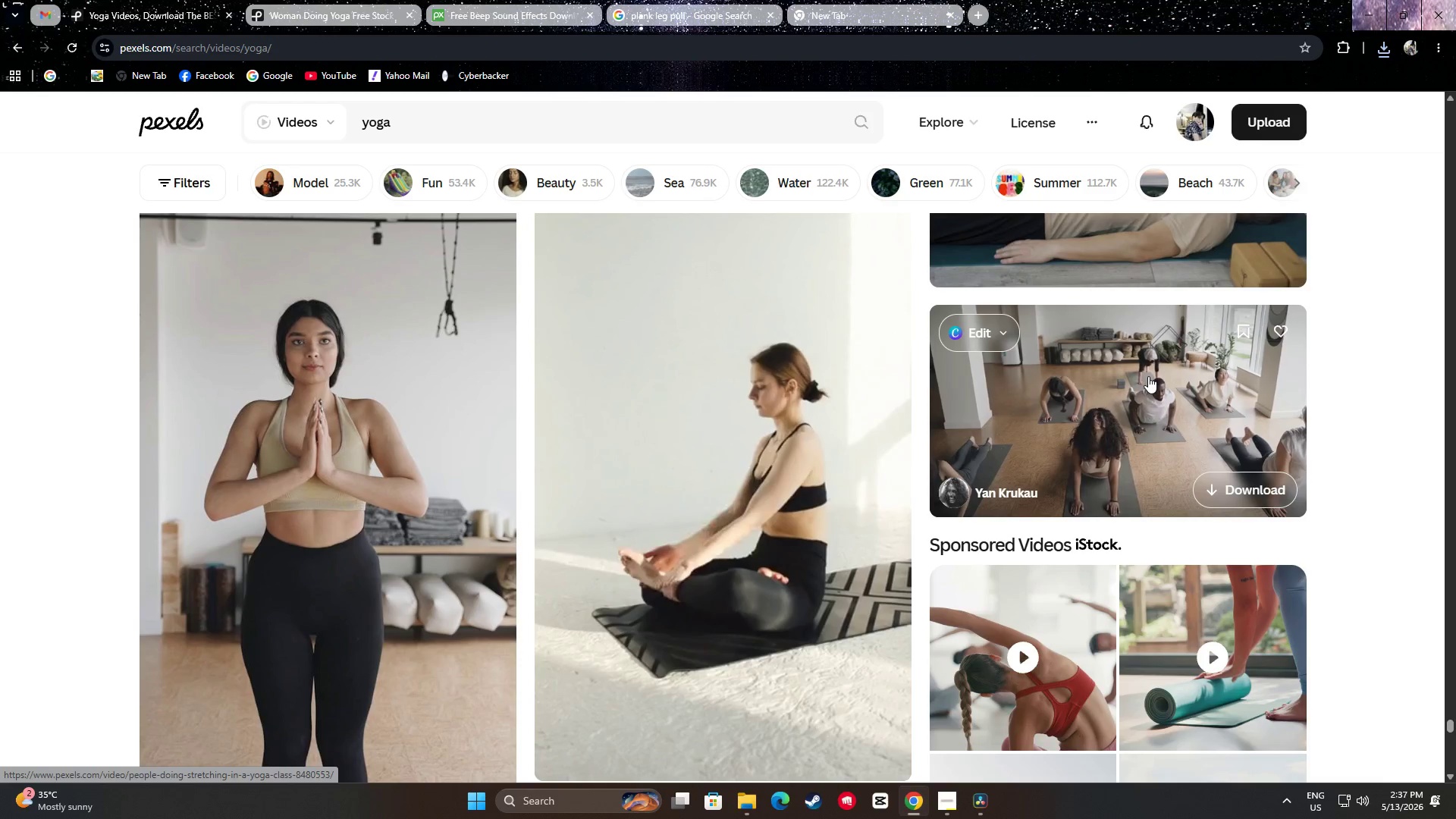 
scroll: coordinate [778, 383], scroll_direction: down, amount: 22.0
 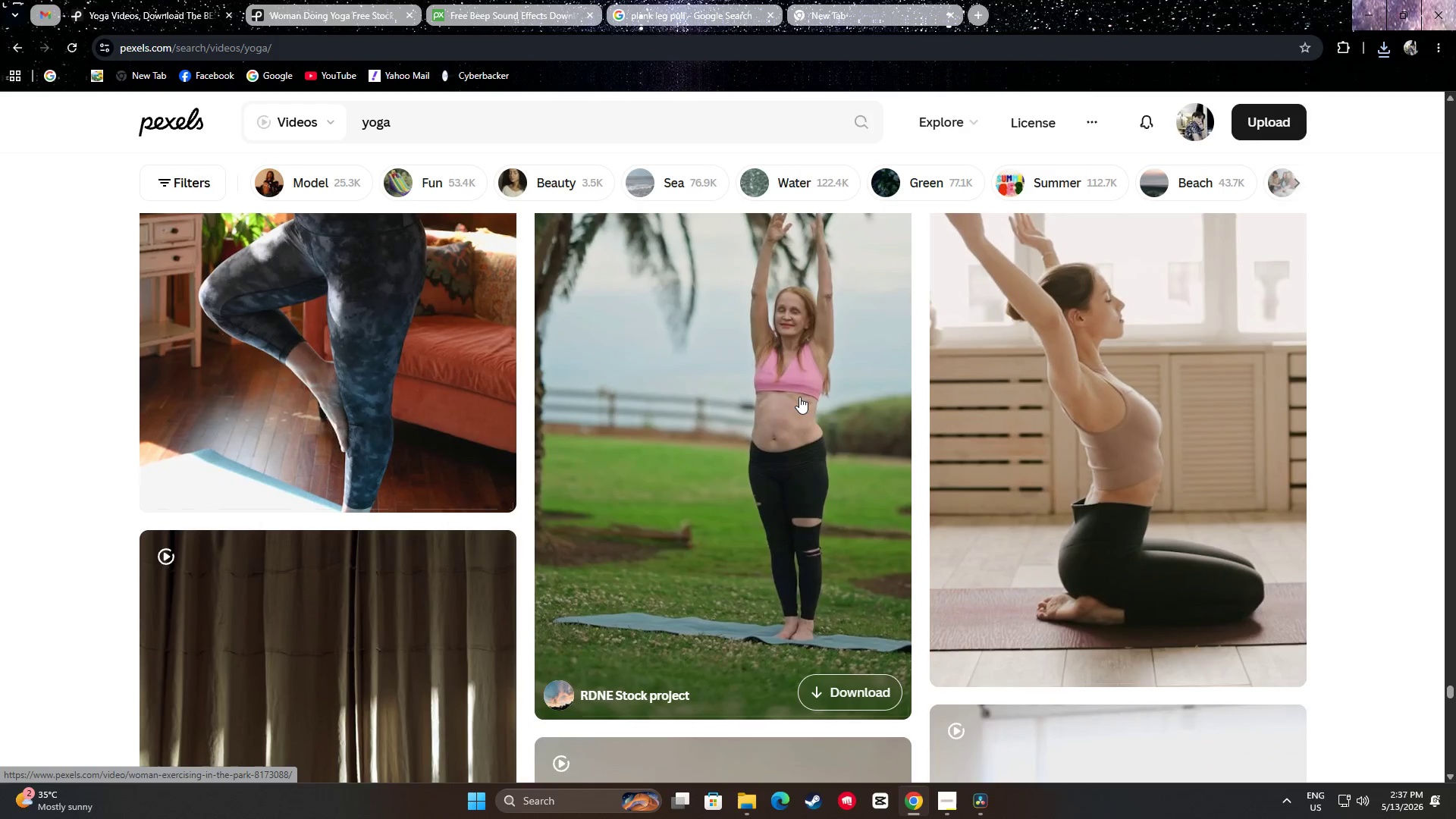 
scroll: coordinate [798, 384], scroll_direction: up, amount: 5.0
 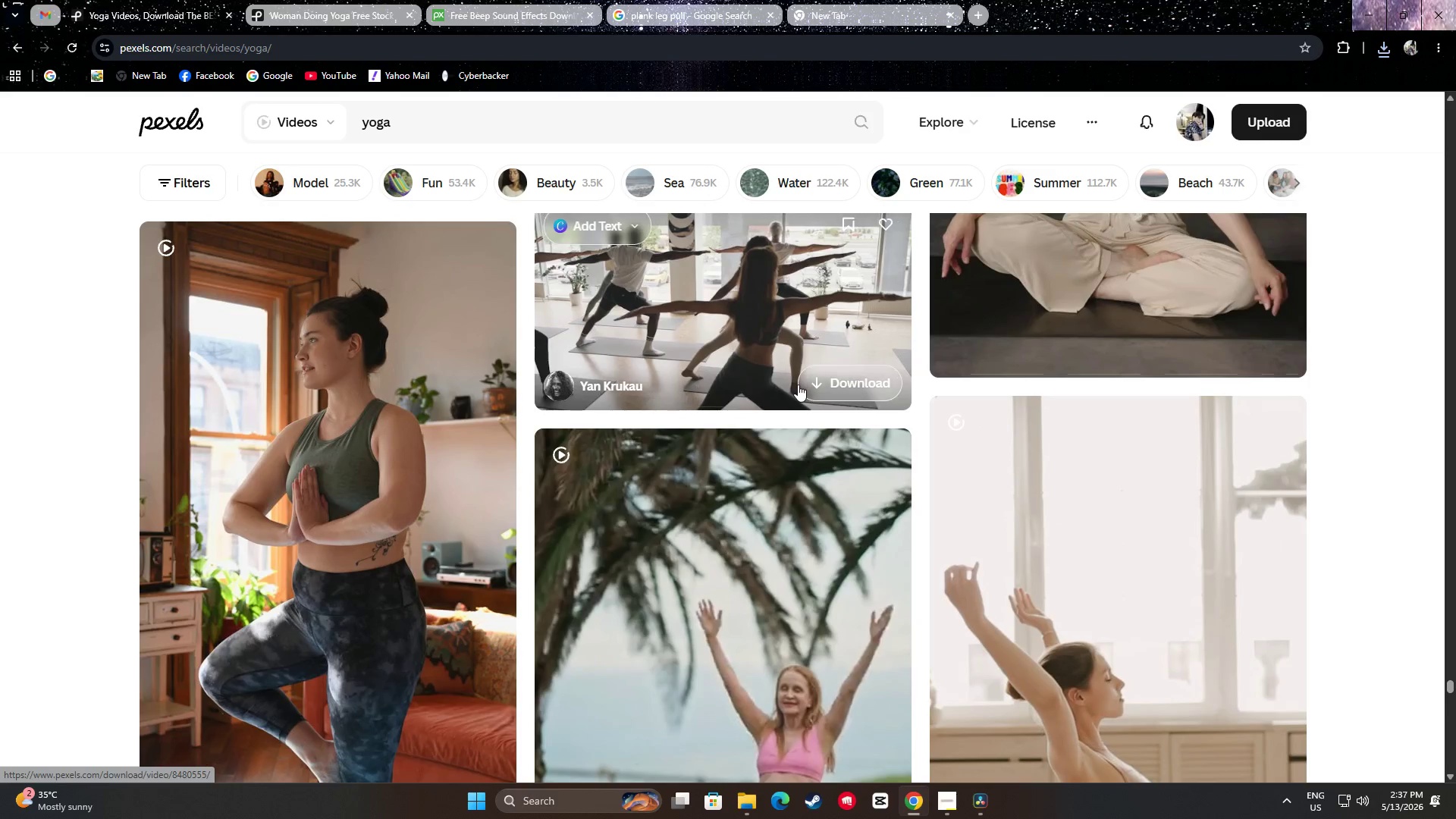 
scroll: coordinate [800, 354], scroll_direction: down, amount: 28.0
 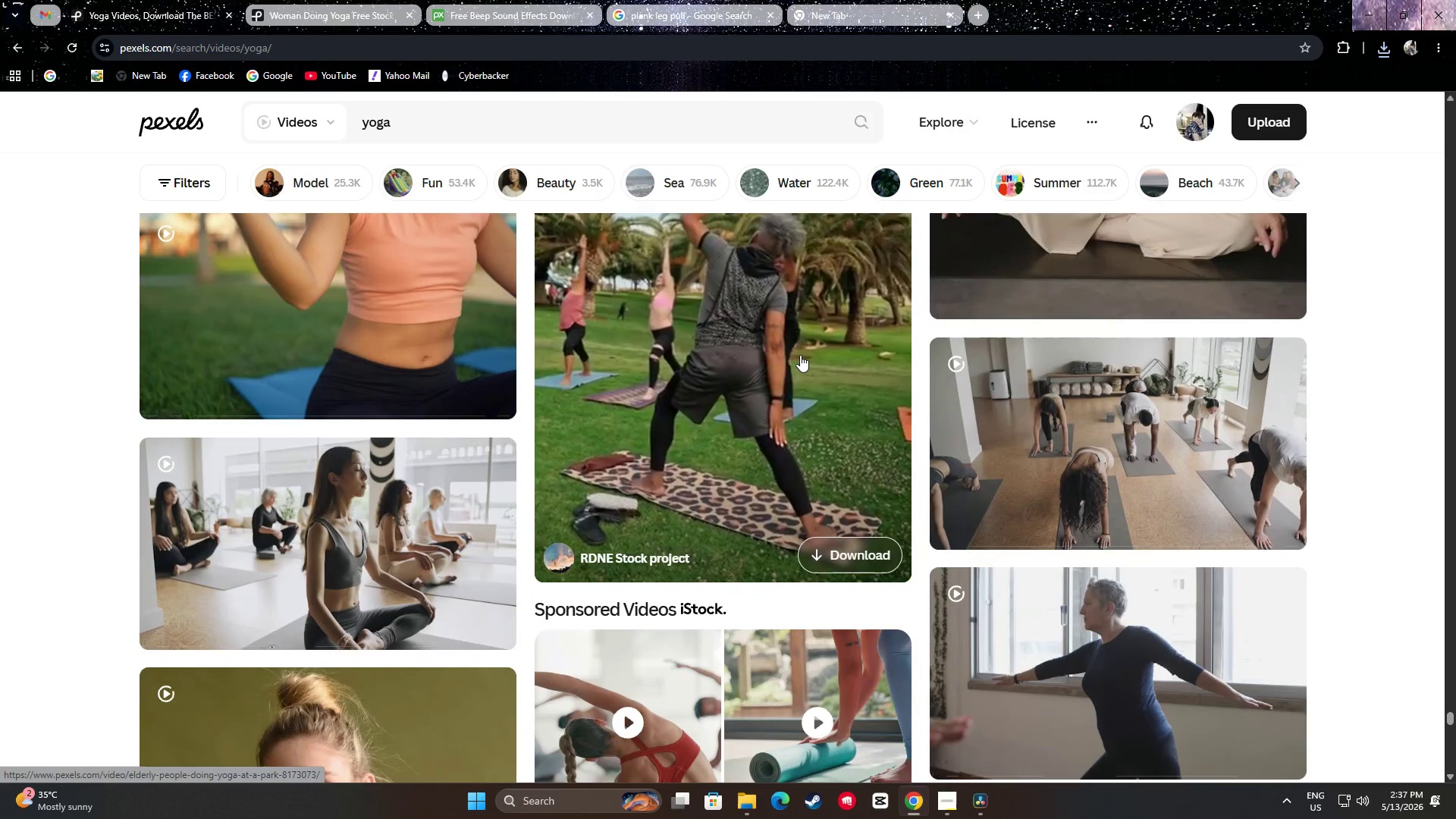 
scroll: coordinate [287, 426], scroll_direction: down, amount: 17.0
 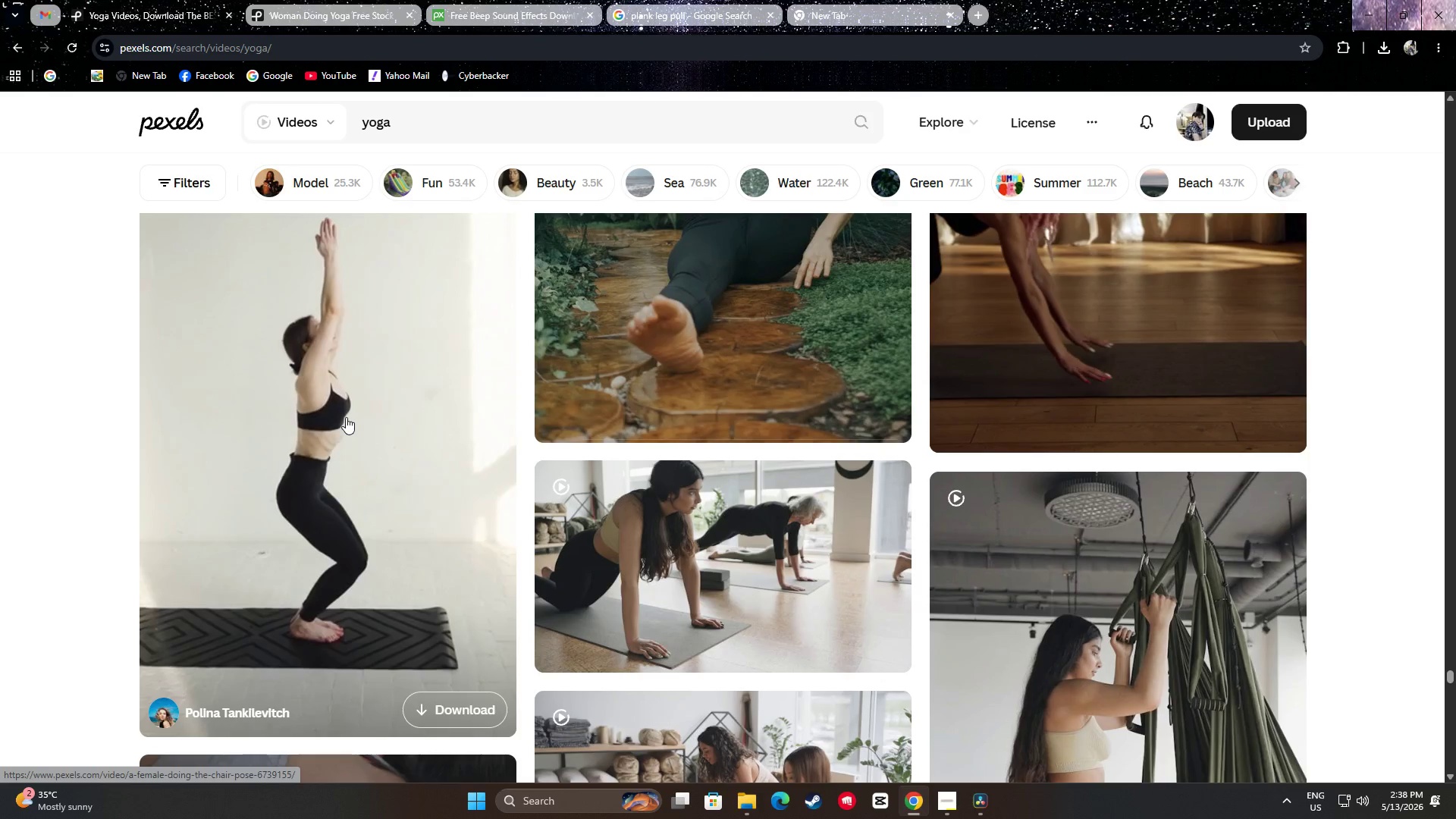 
scroll: coordinate [434, 412], scroll_direction: down, amount: 2.0
 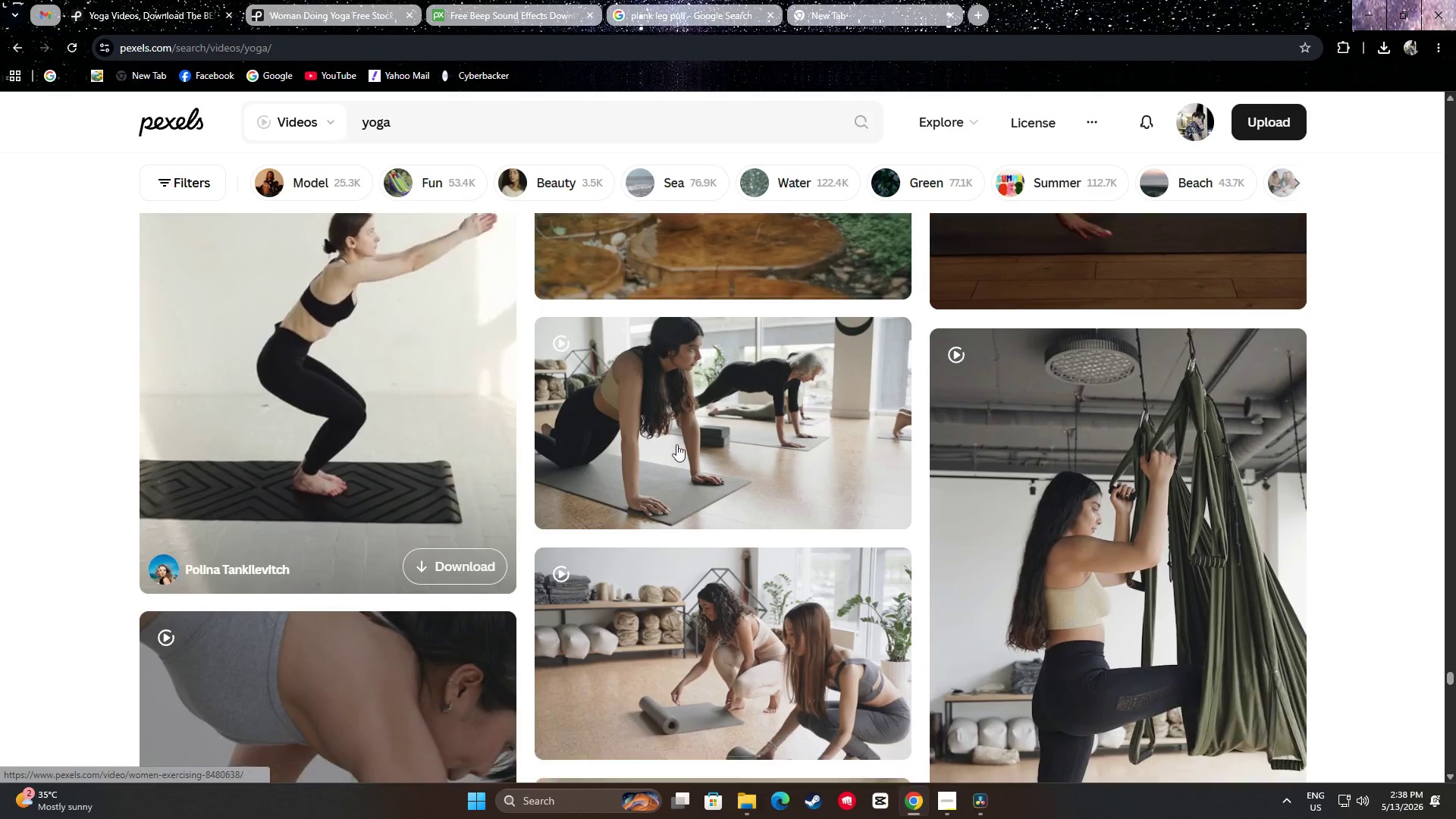 
mouse_move([772, 453])
 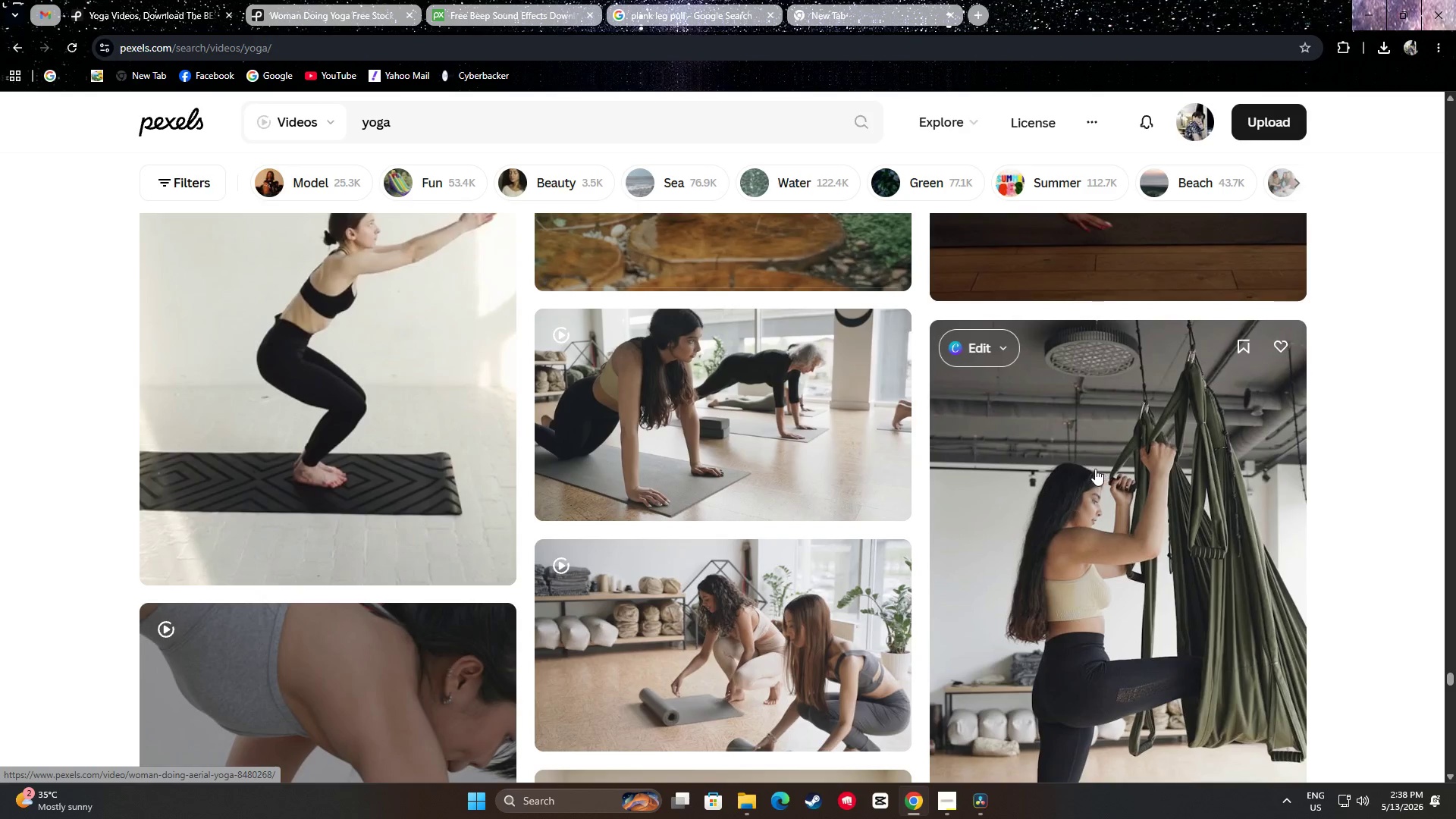 
scroll: coordinate [1087, 465], scroll_direction: down, amount: 2.0
 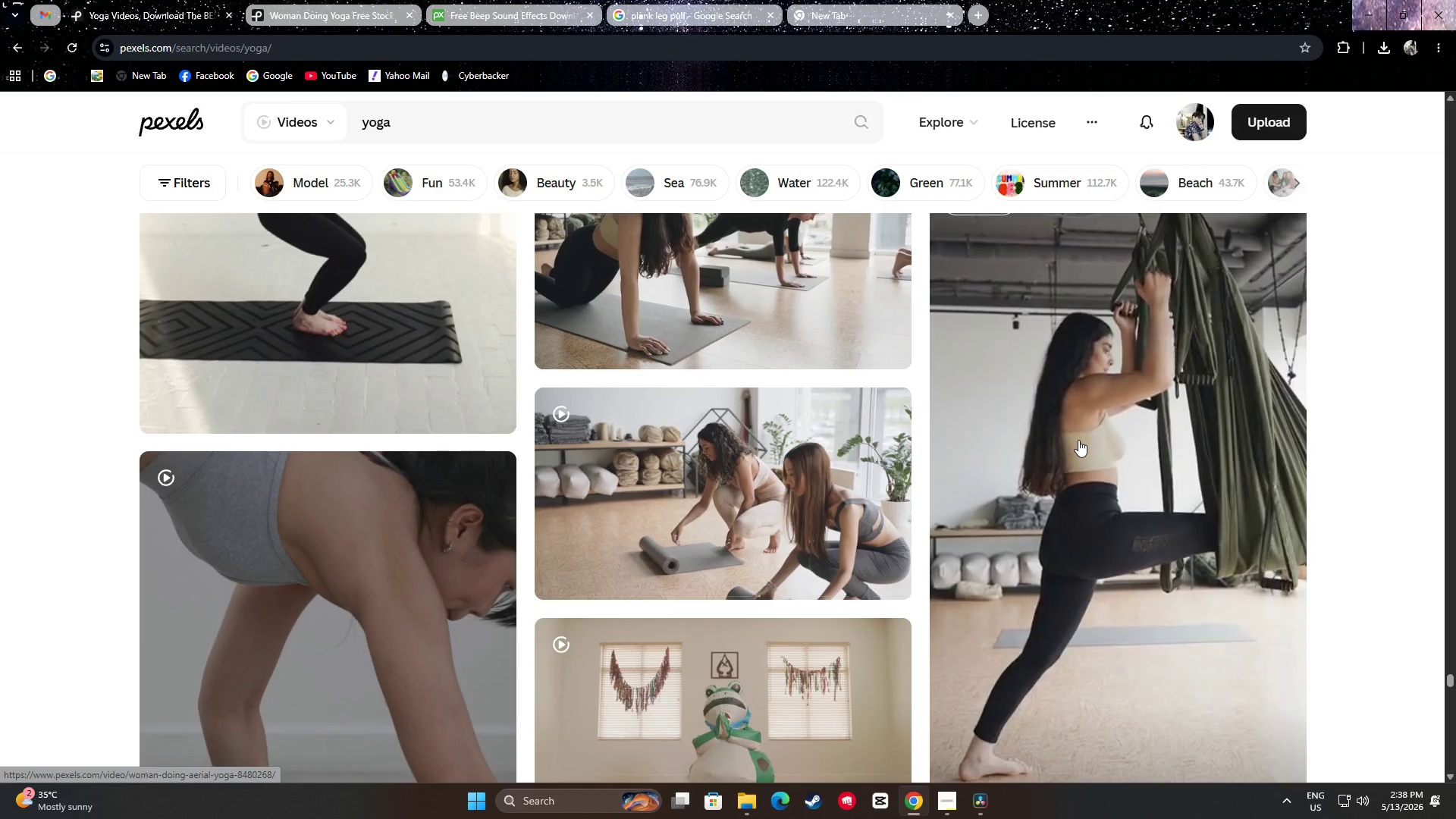 
wait(5.15)
 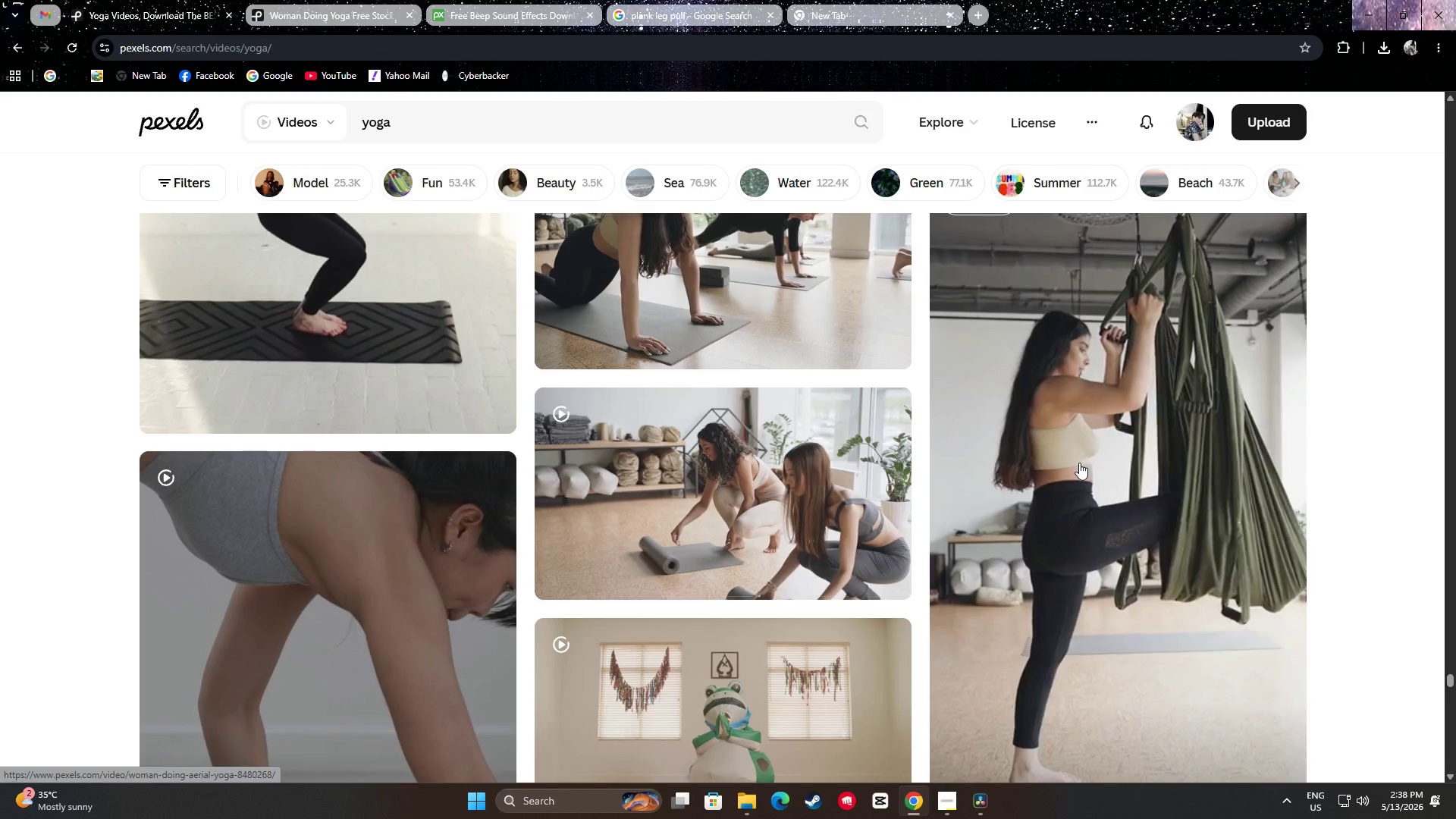 
scroll: coordinate [1074, 446], scroll_direction: down, amount: 25.0
 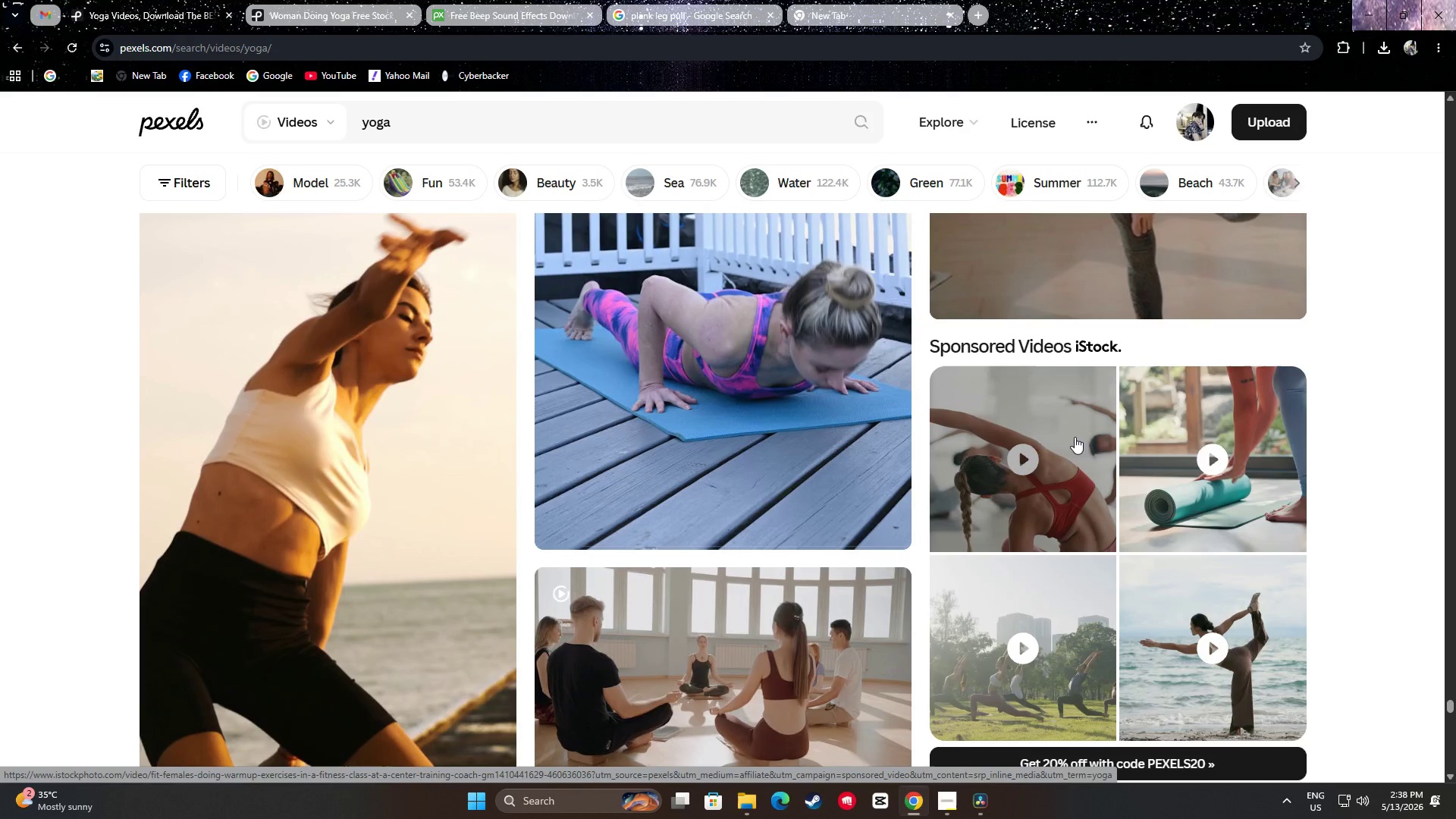 
scroll: coordinate [785, 405], scroll_direction: down, amount: 6.0
 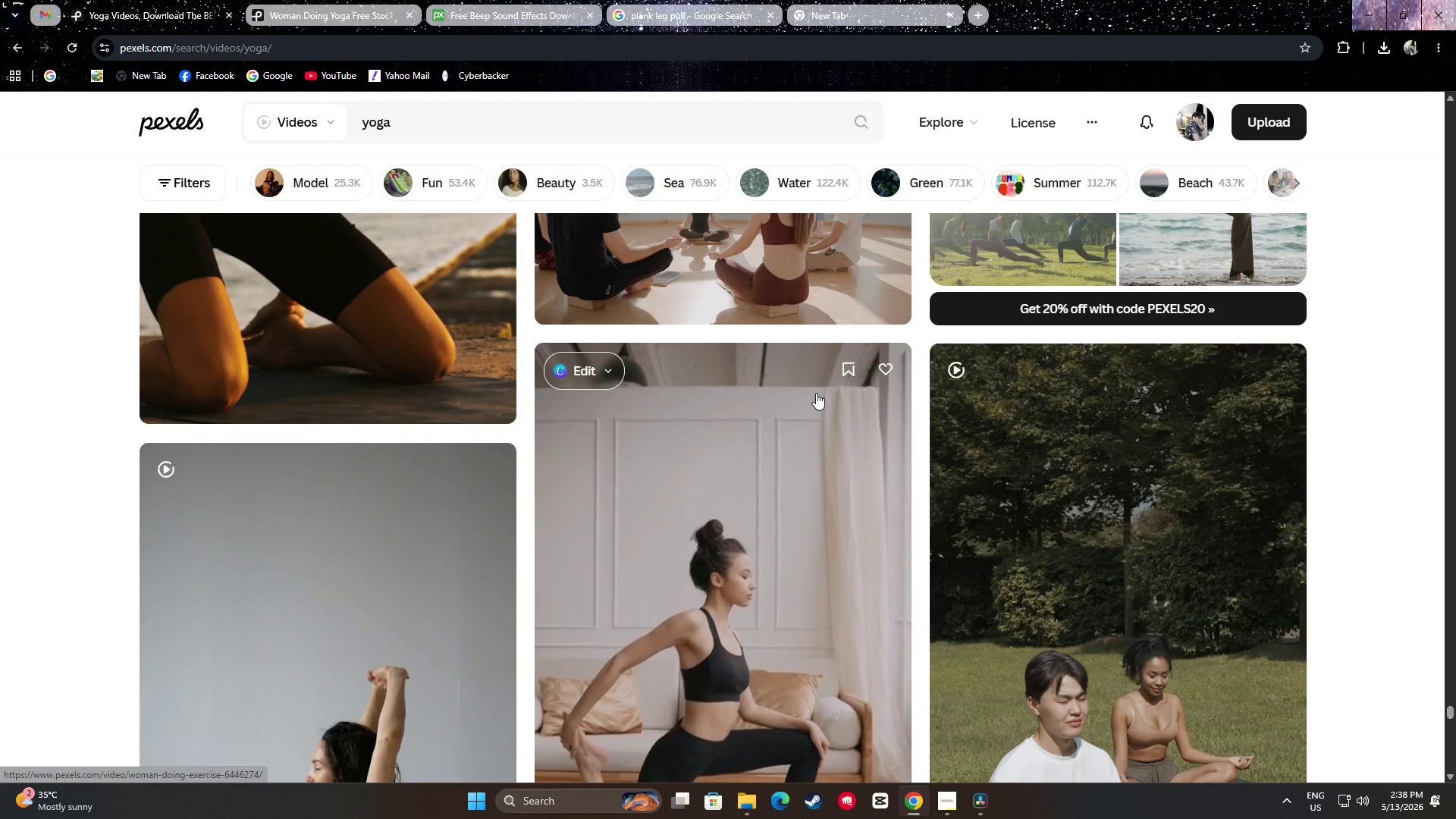 
wait(11.49)
 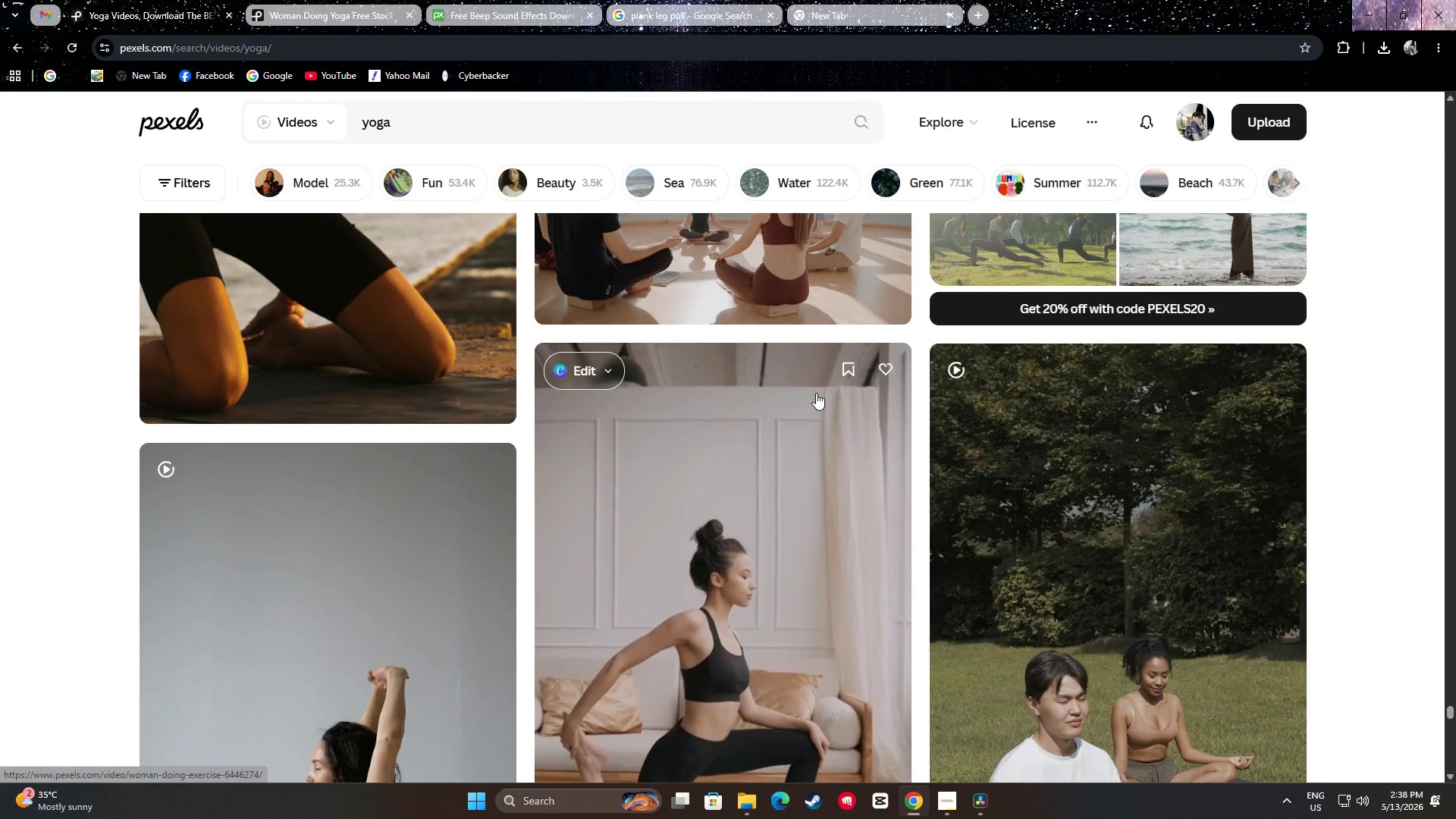 
scroll: coordinate [833, 413], scroll_direction: down, amount: 8.0
 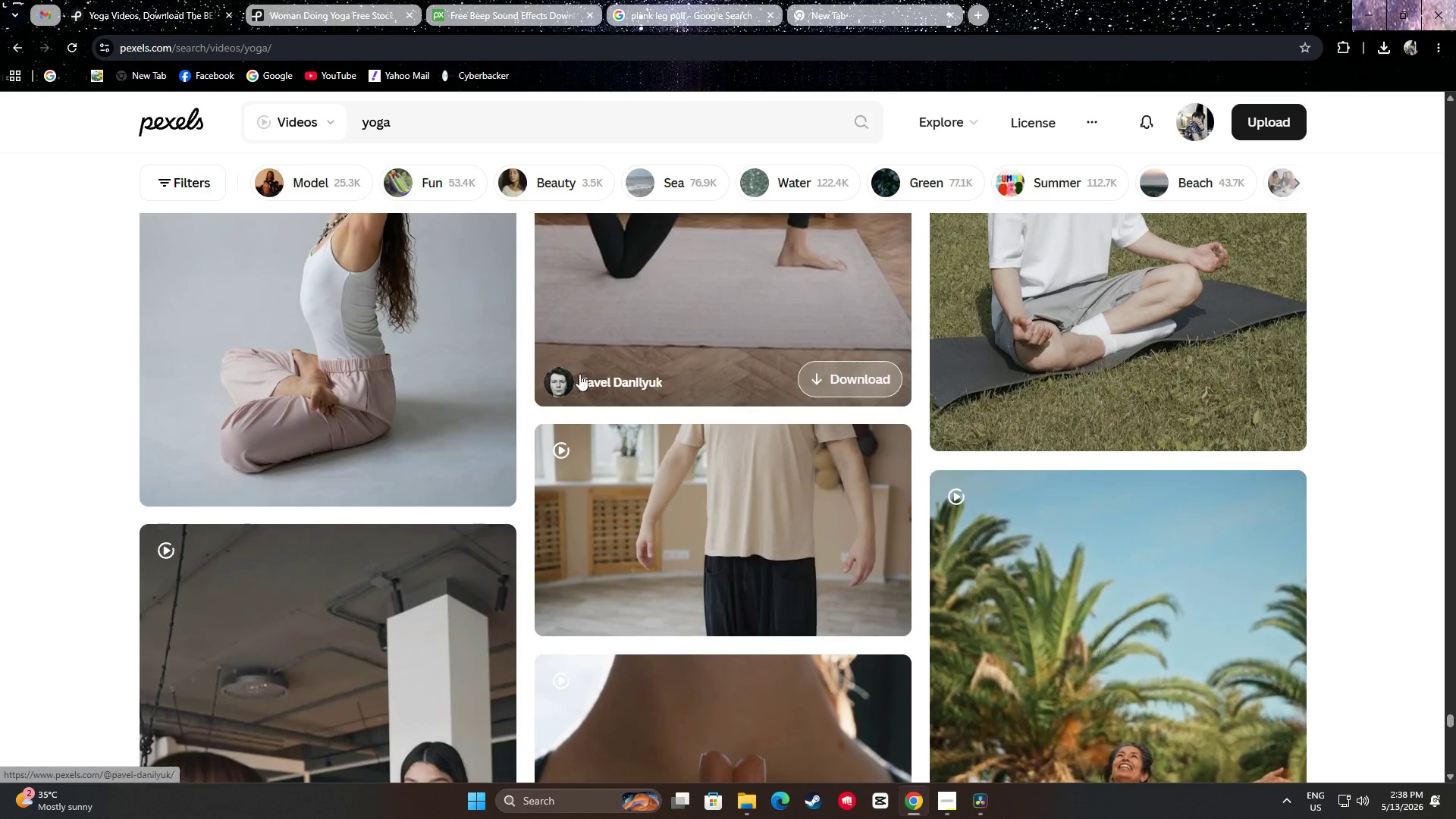 
scroll: coordinate [290, 386], scroll_direction: up, amount: 2.0
 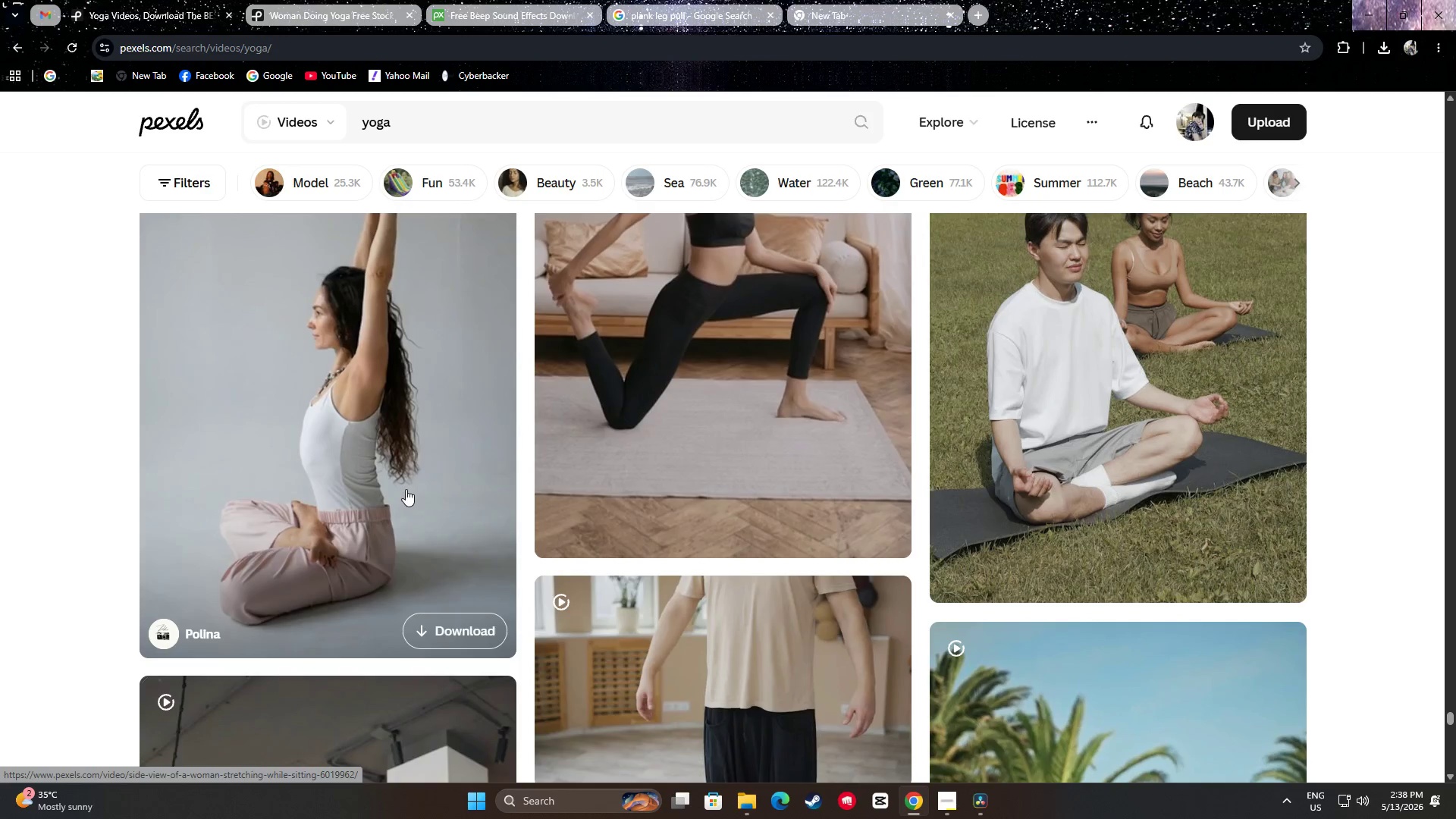 
scroll: coordinate [397, 444], scroll_direction: down, amount: 20.0
 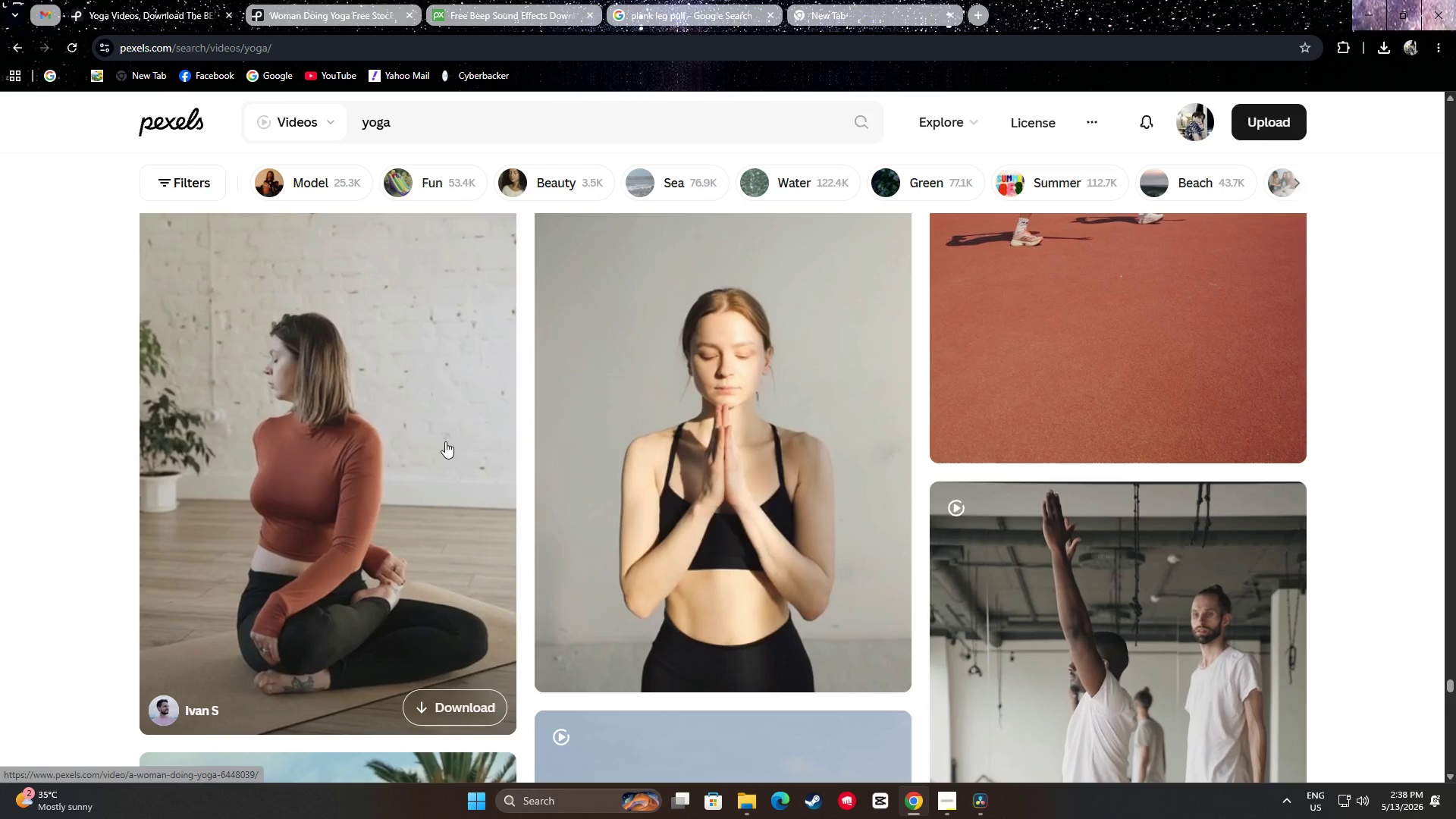 
wait(5.69)
 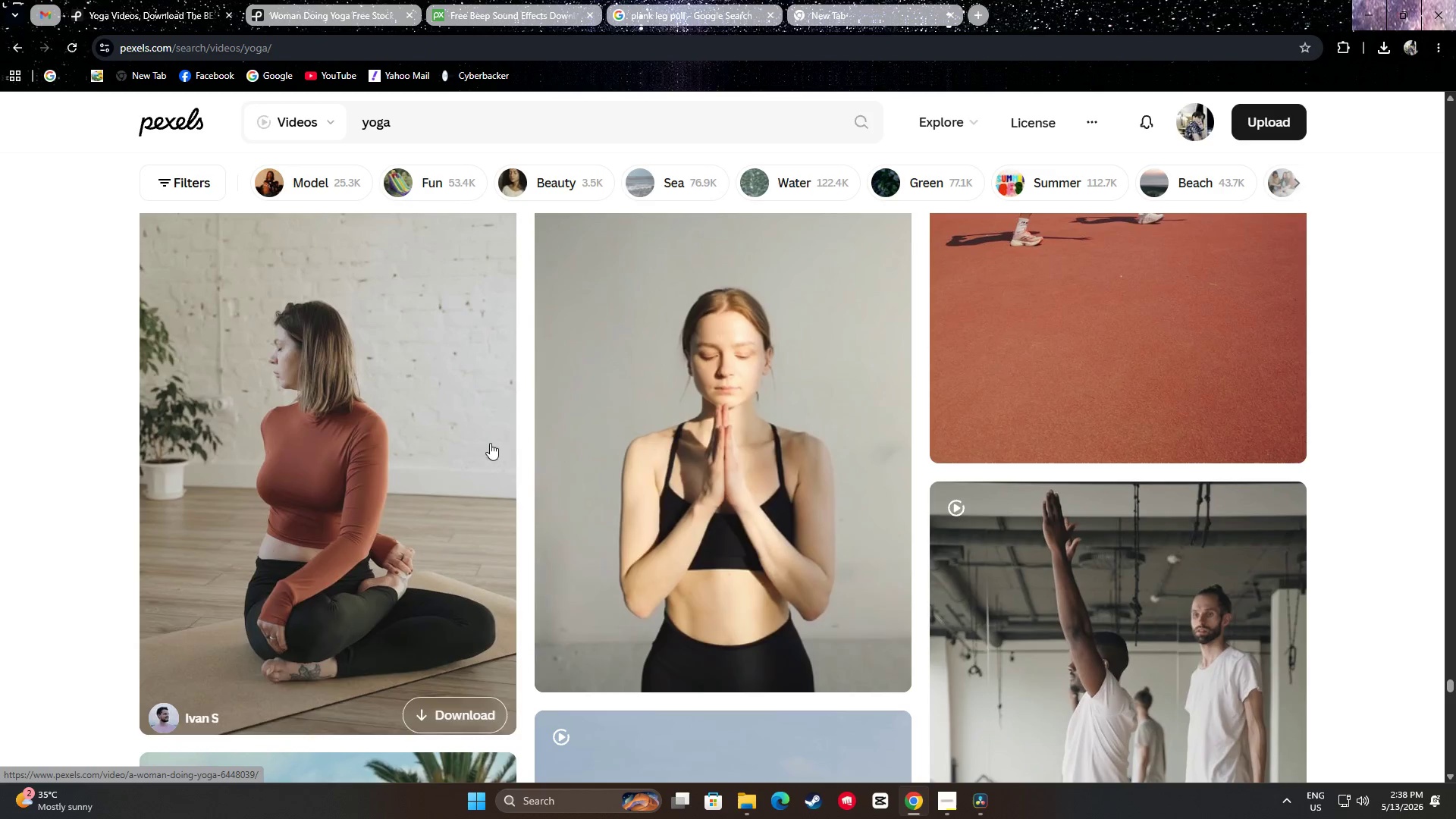 
scroll: coordinate [692, 422], scroll_direction: down, amount: 22.0
 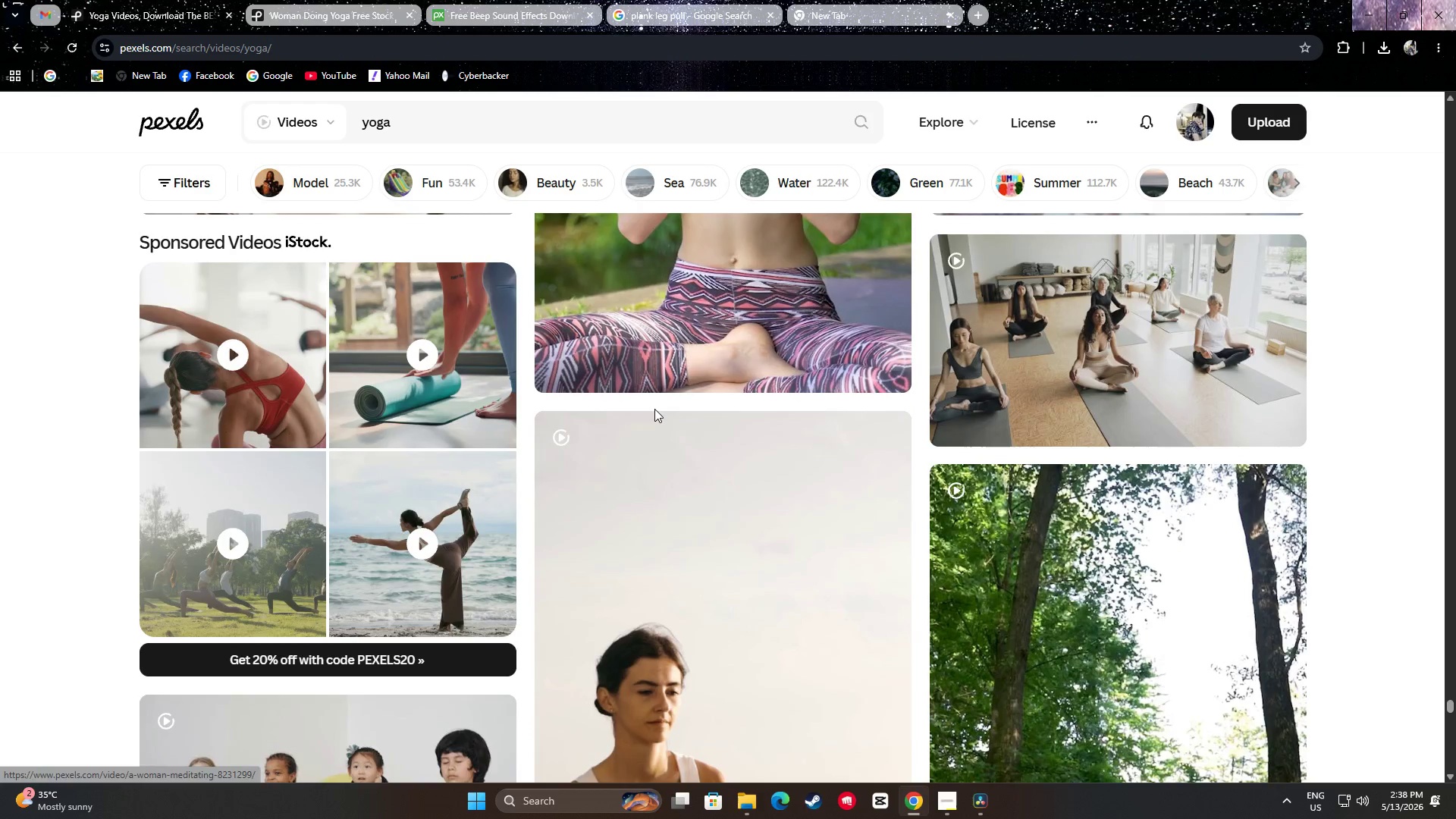 
scroll: coordinate [401, 426], scroll_direction: down, amount: 22.0
 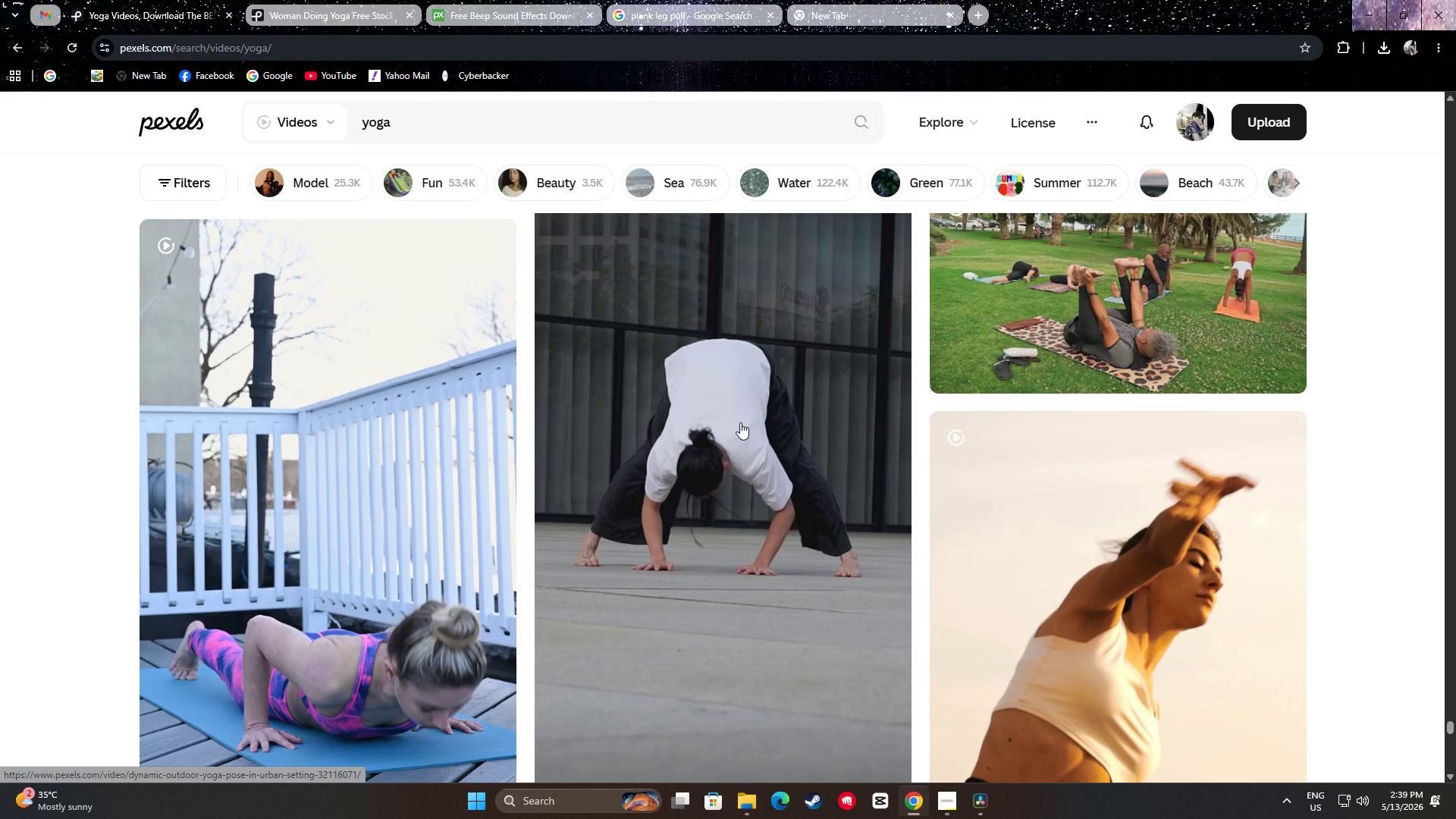 
scroll: coordinate [693, 431], scroll_direction: down, amount: 27.0
 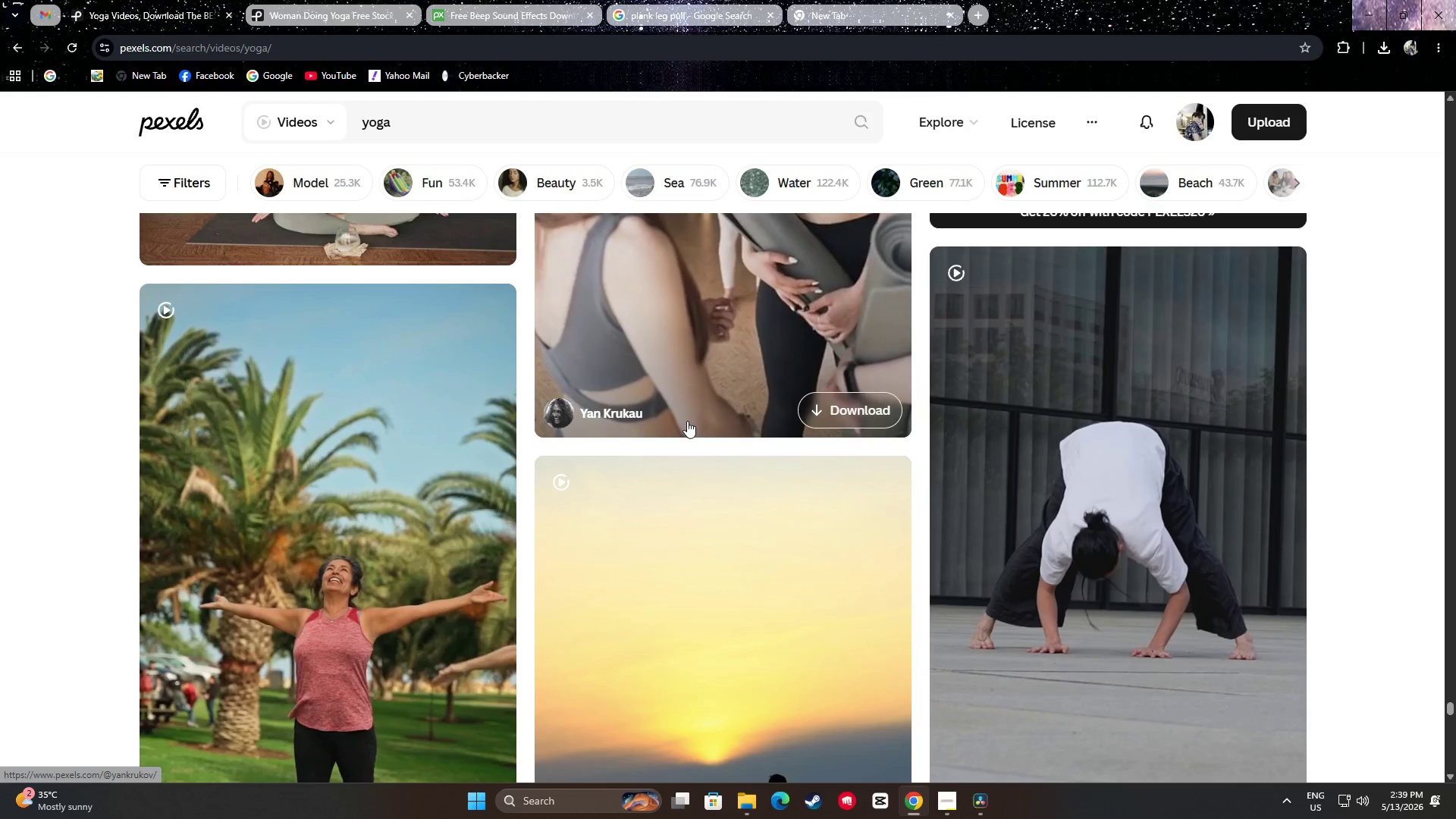 
scroll: coordinate [654, 433], scroll_direction: down, amount: 20.0
 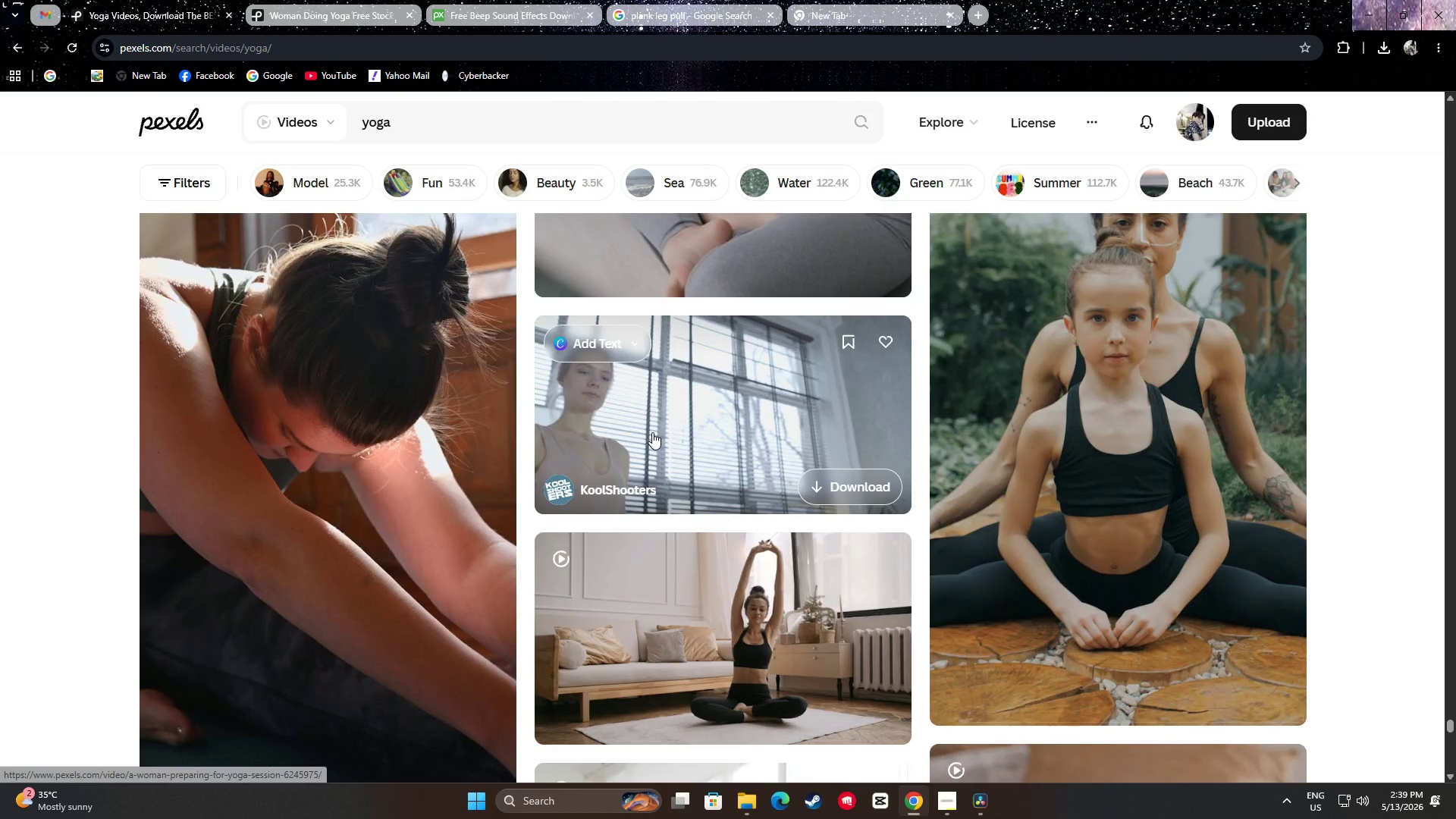 
scroll: coordinate [651, 435], scroll_direction: down, amount: 4.0
 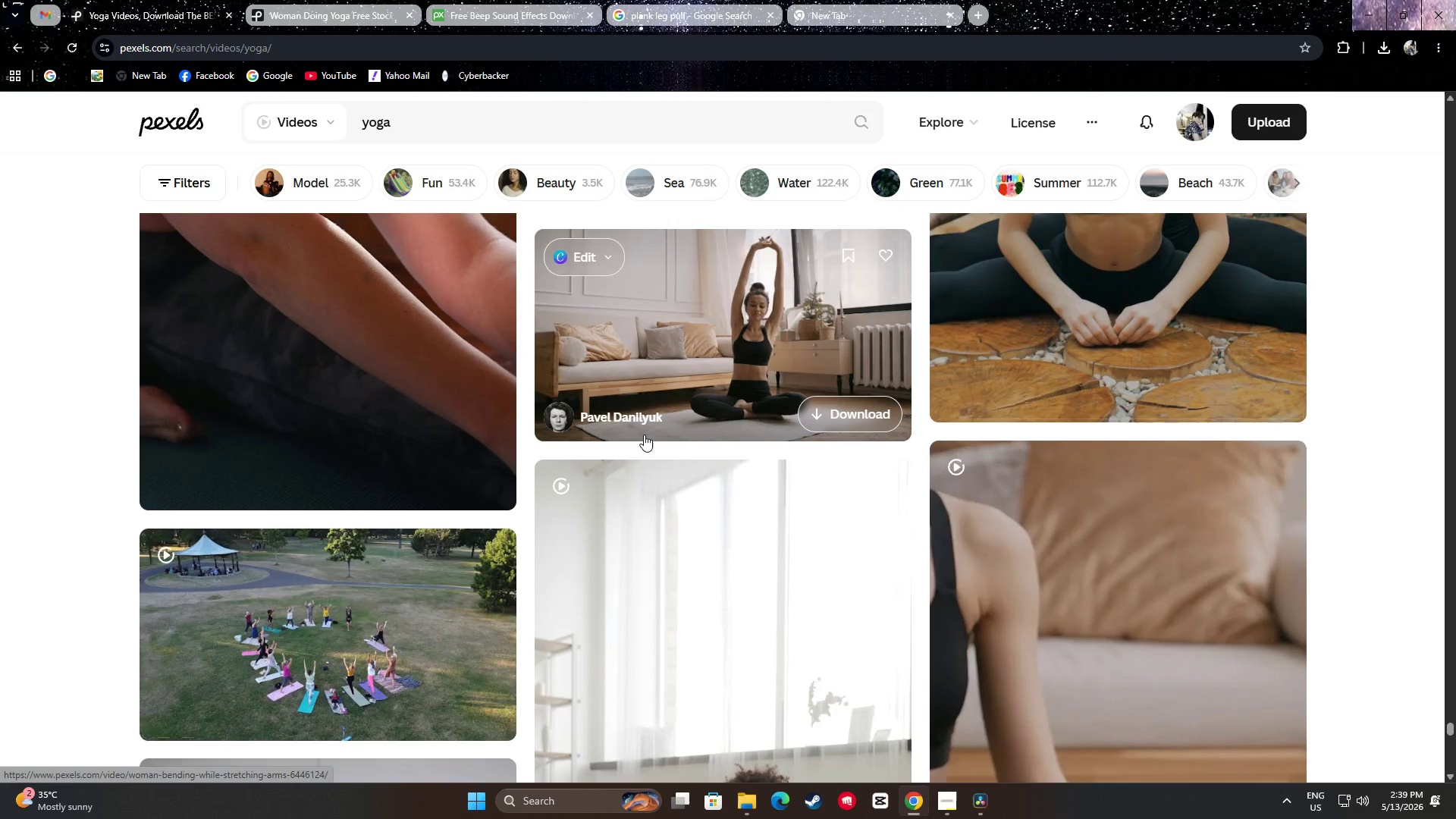 
scroll: coordinate [561, 429], scroll_direction: up, amount: 3.0
 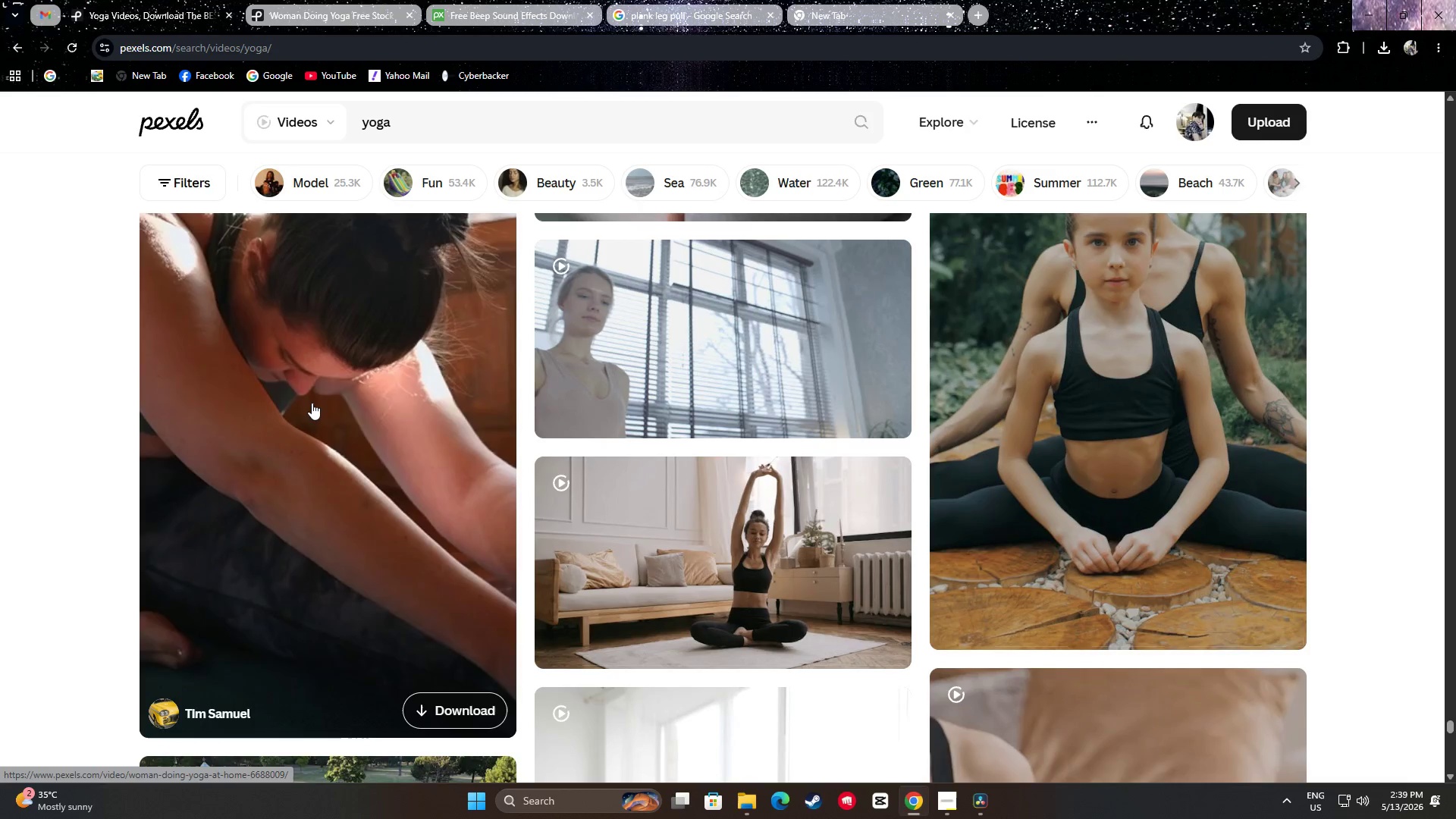 
scroll: coordinate [786, 416], scroll_direction: down, amount: 8.0
 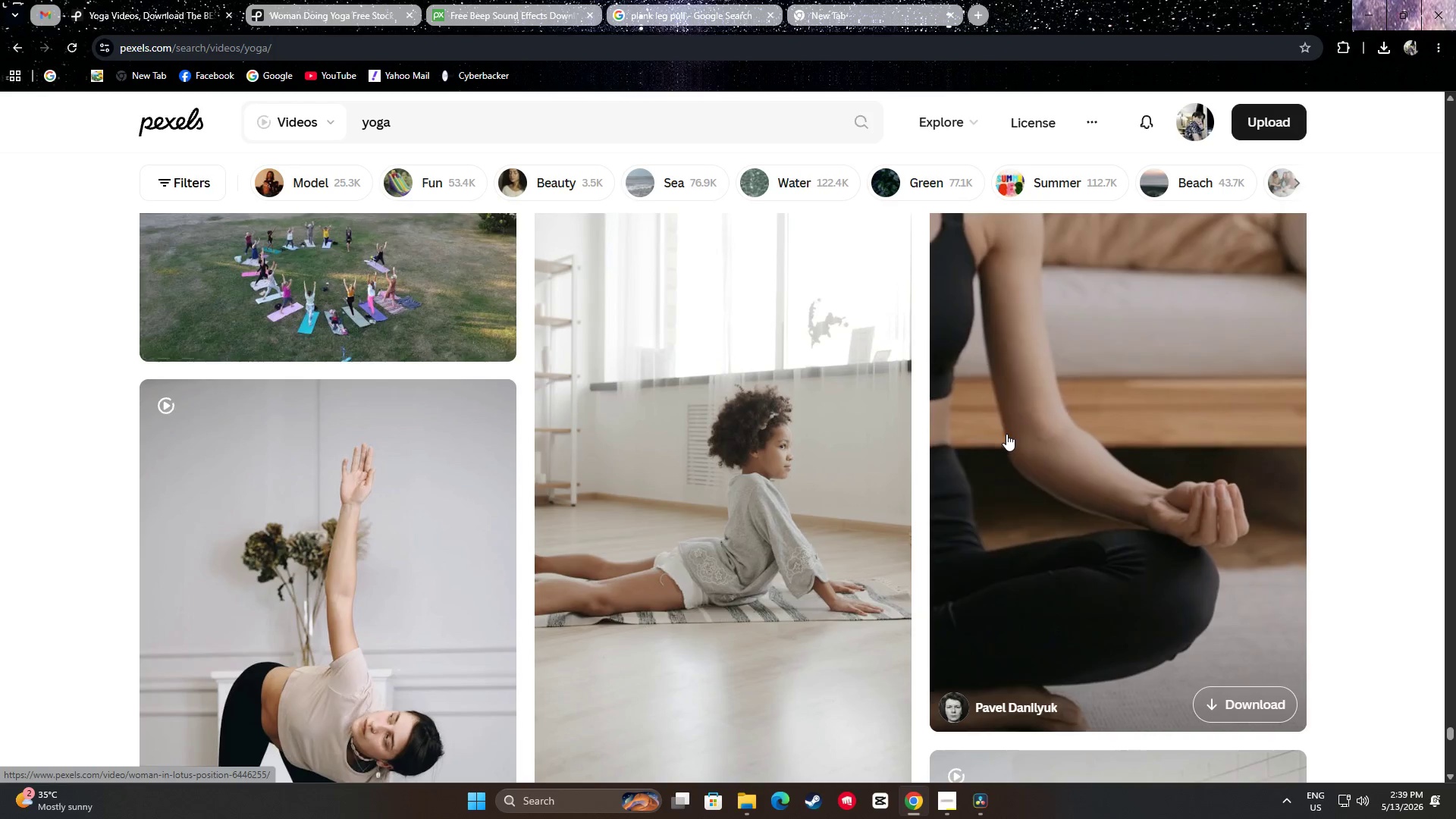 
wait(8.72)
 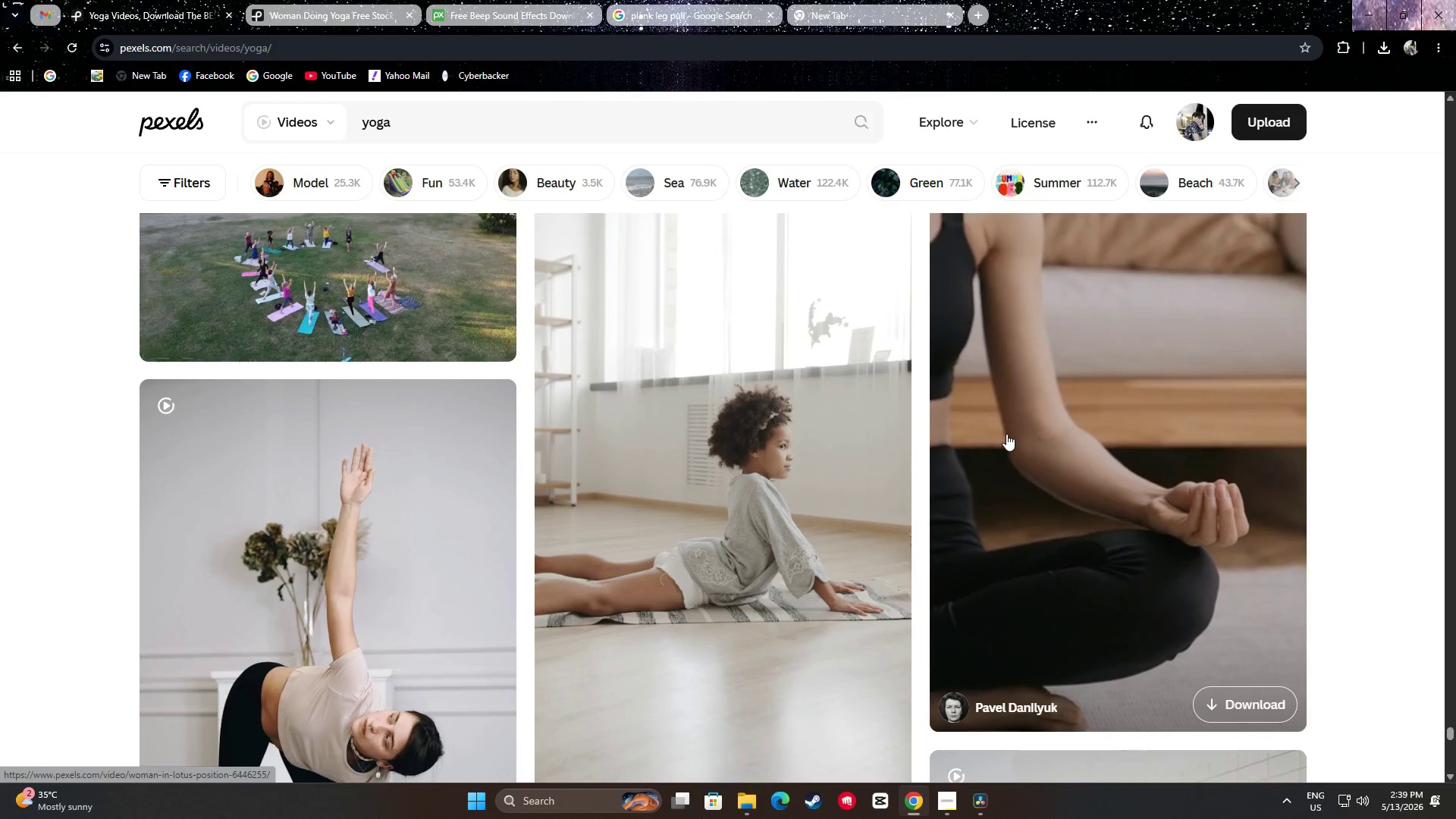 
scroll: coordinate [771, 403], scroll_direction: down, amount: 18.0
 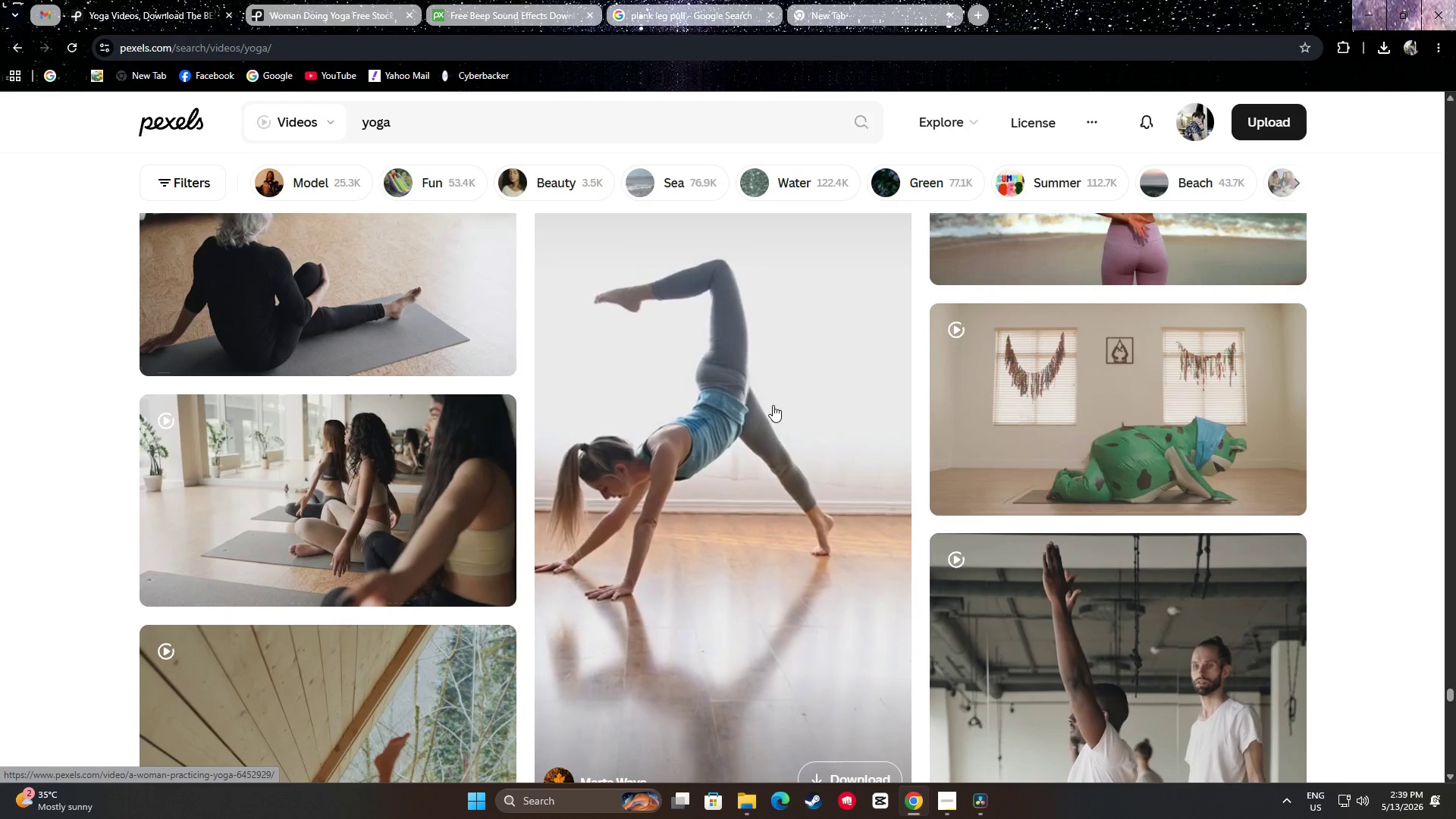 
scroll: coordinate [770, 409], scroll_direction: down, amount: 8.0
 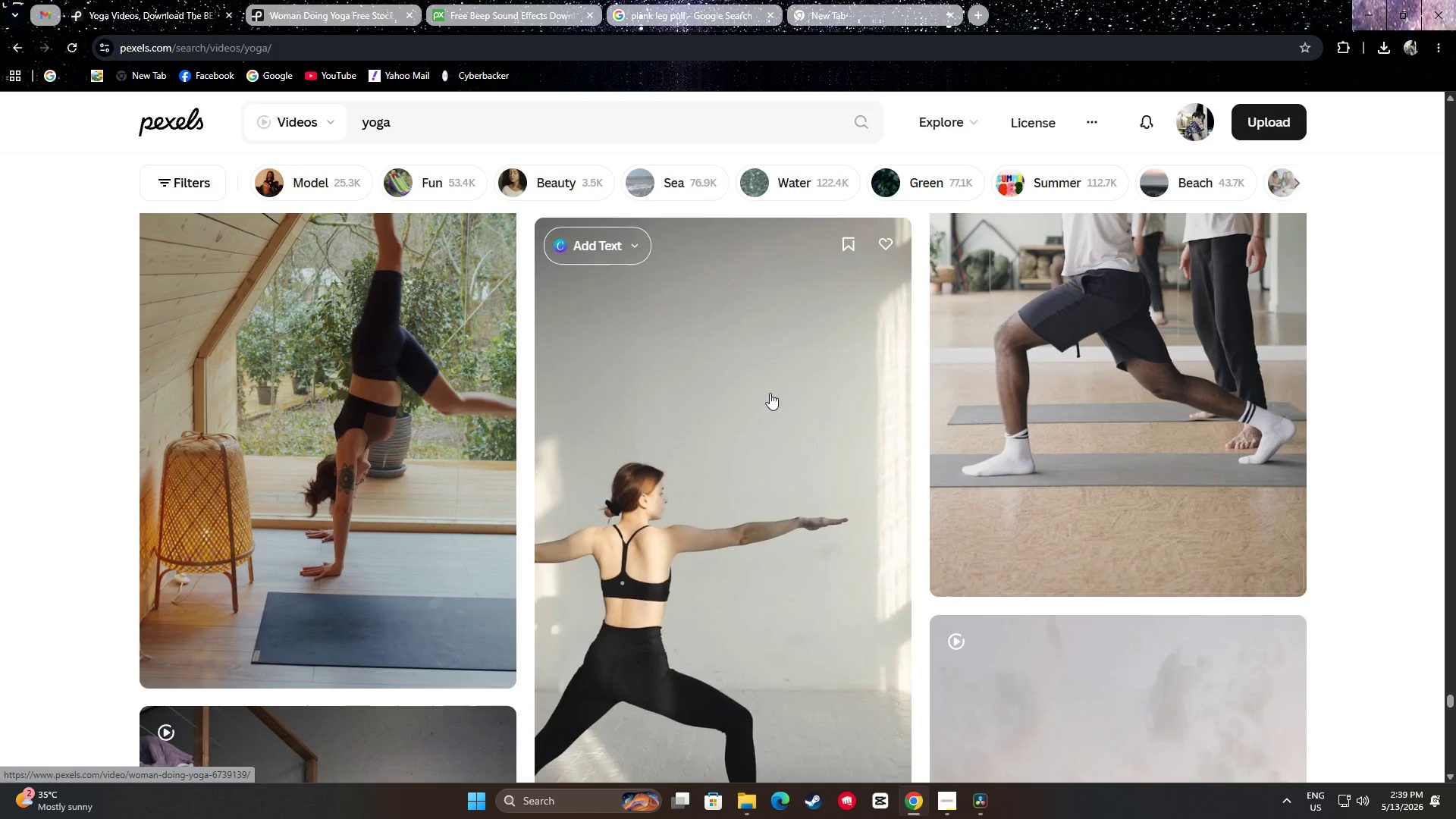 
scroll: coordinate [767, 390], scroll_direction: up, amount: 7.0
 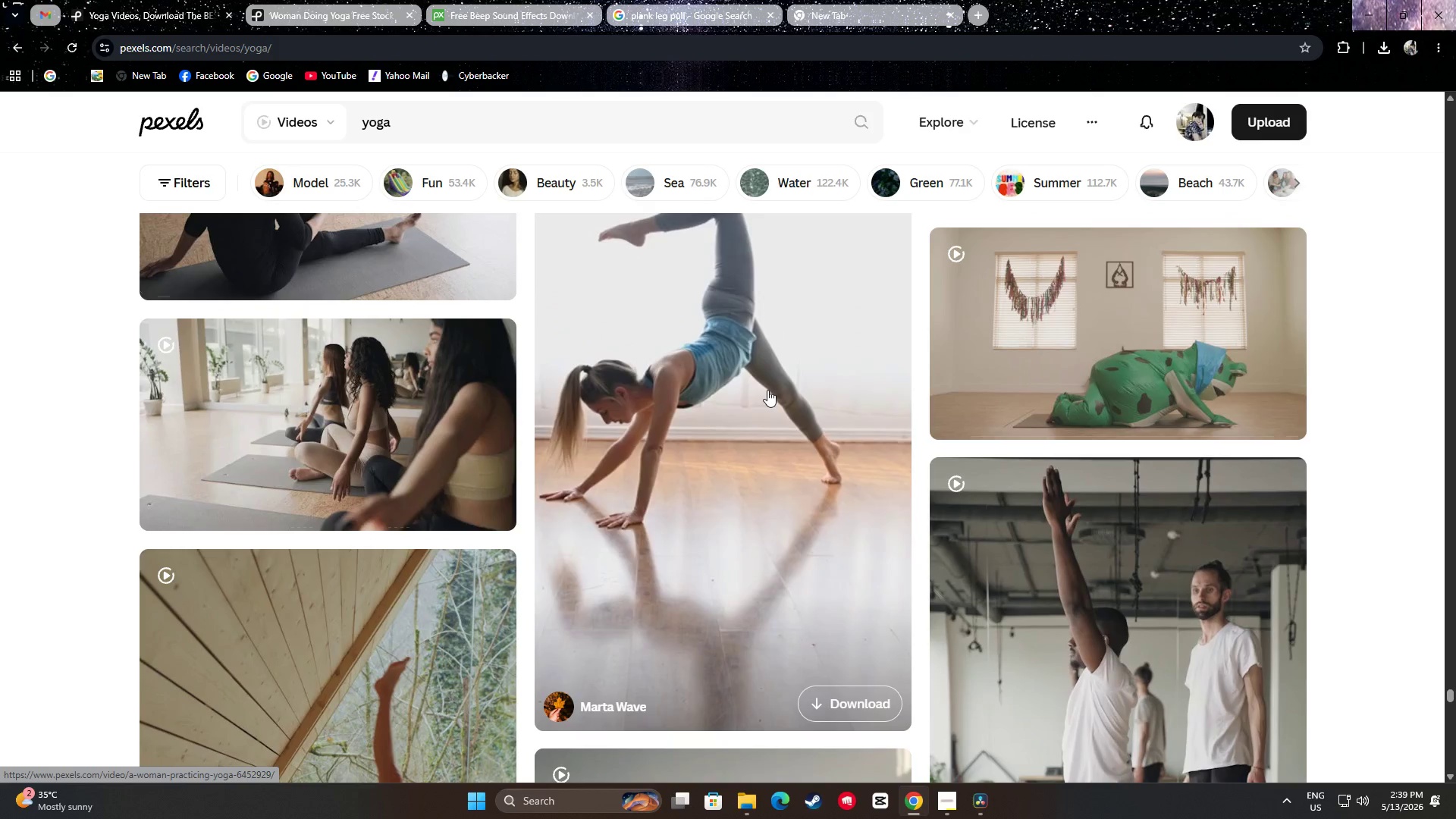 
scroll: coordinate [750, 468], scroll_direction: down, amount: 32.0
 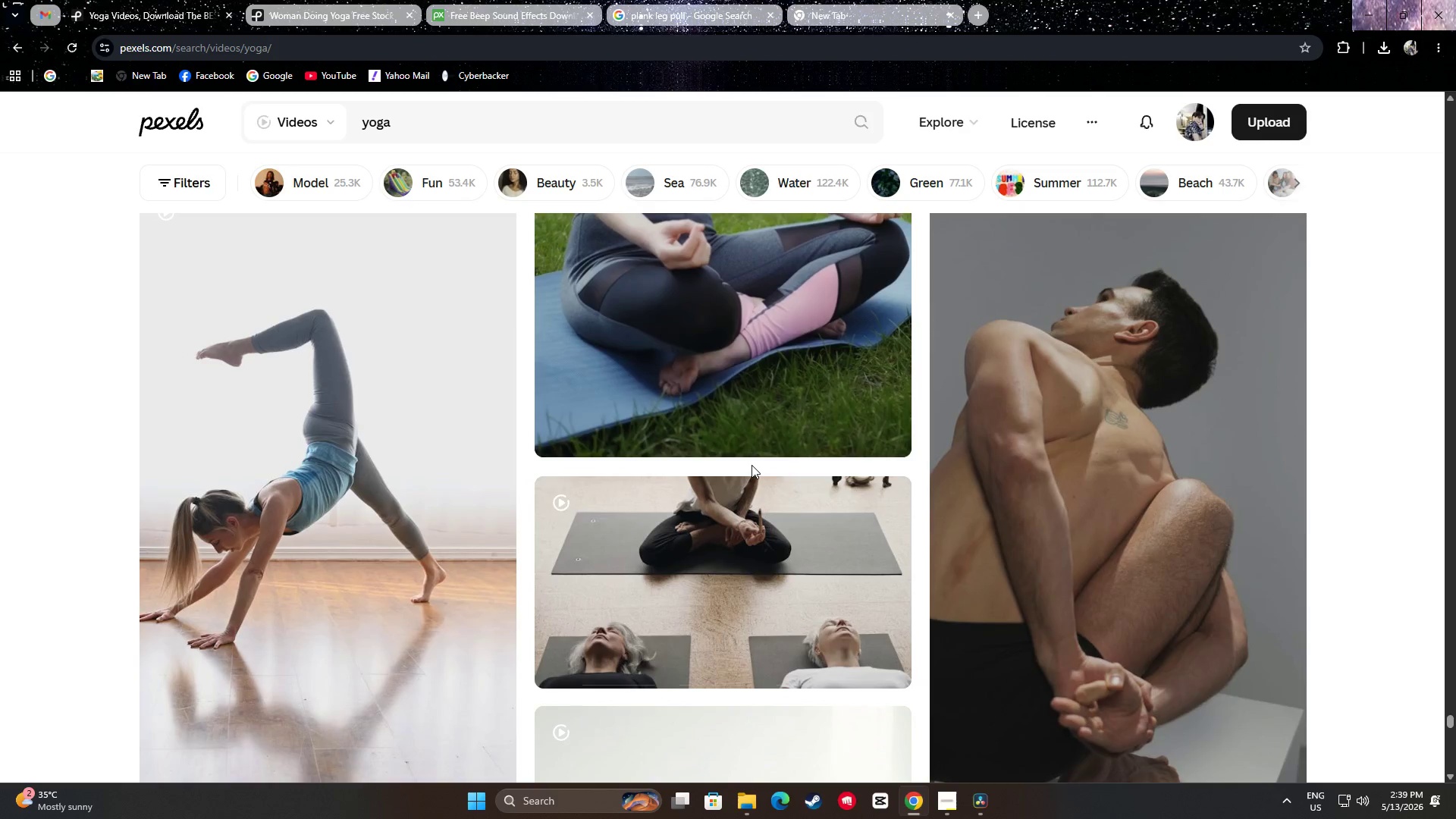 
scroll: coordinate [752, 466], scroll_direction: down, amount: 1.0
 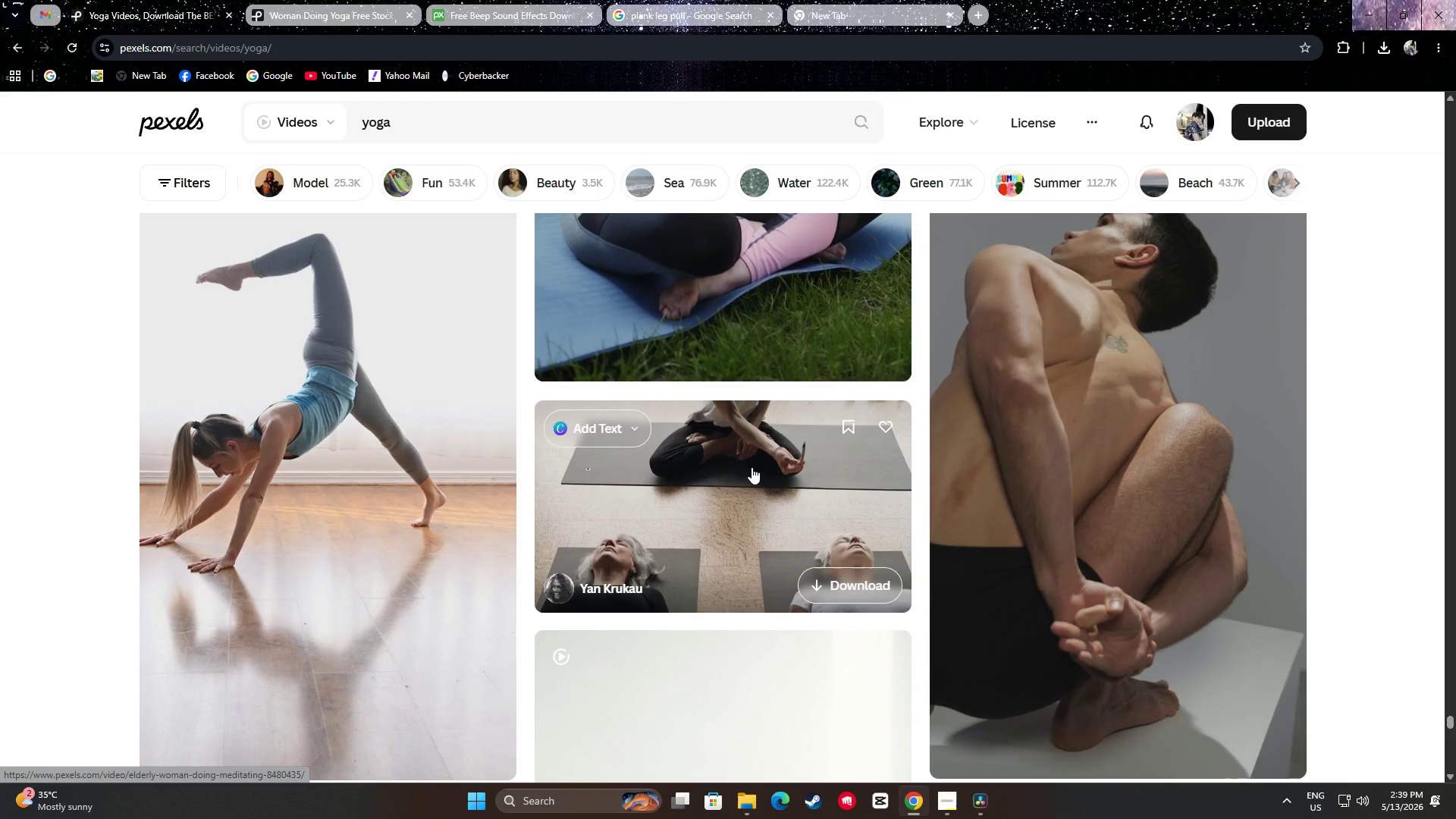 
wait(10.06)
 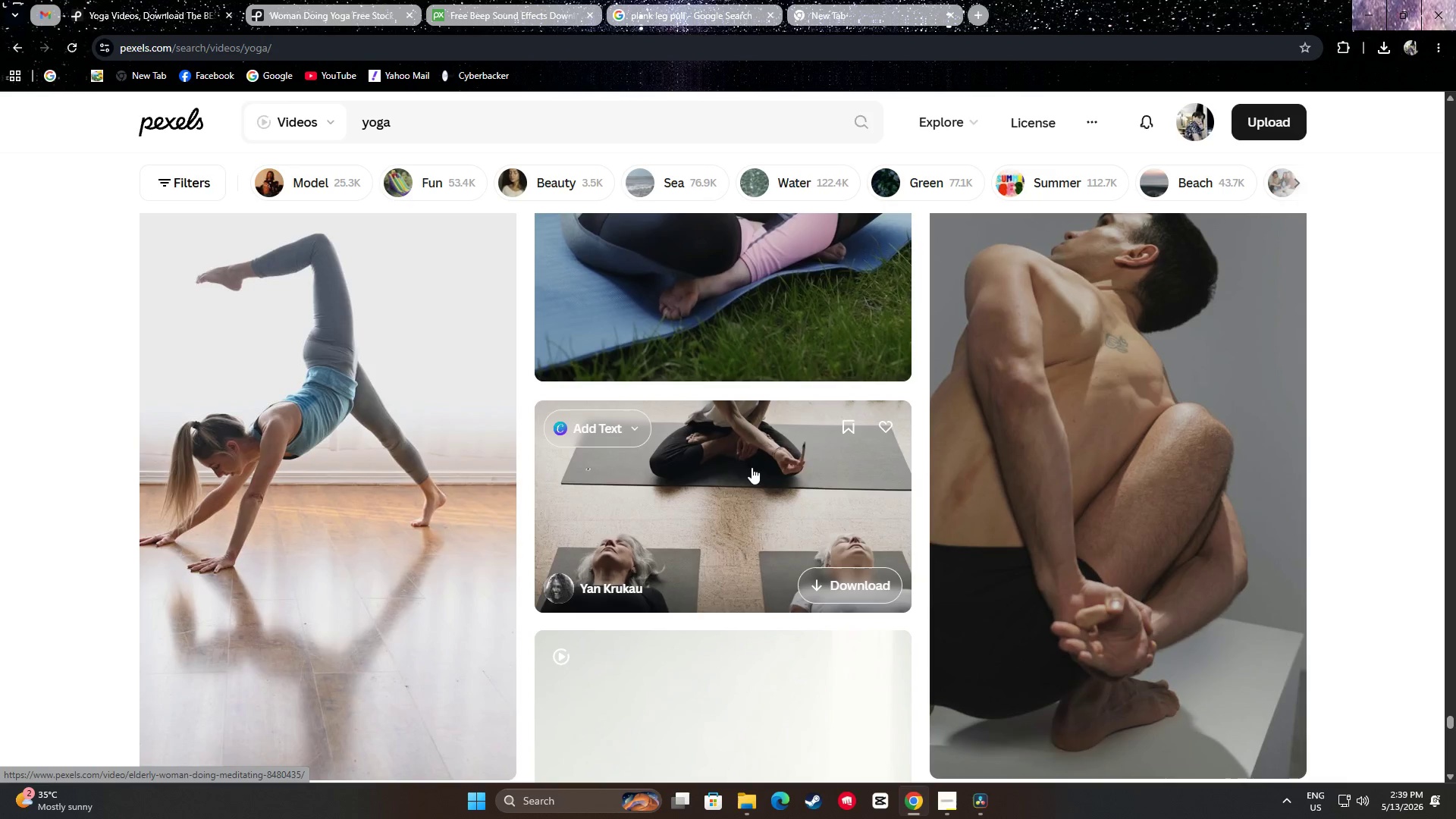 
scroll: coordinate [892, 494], scroll_direction: down, amount: 7.0
 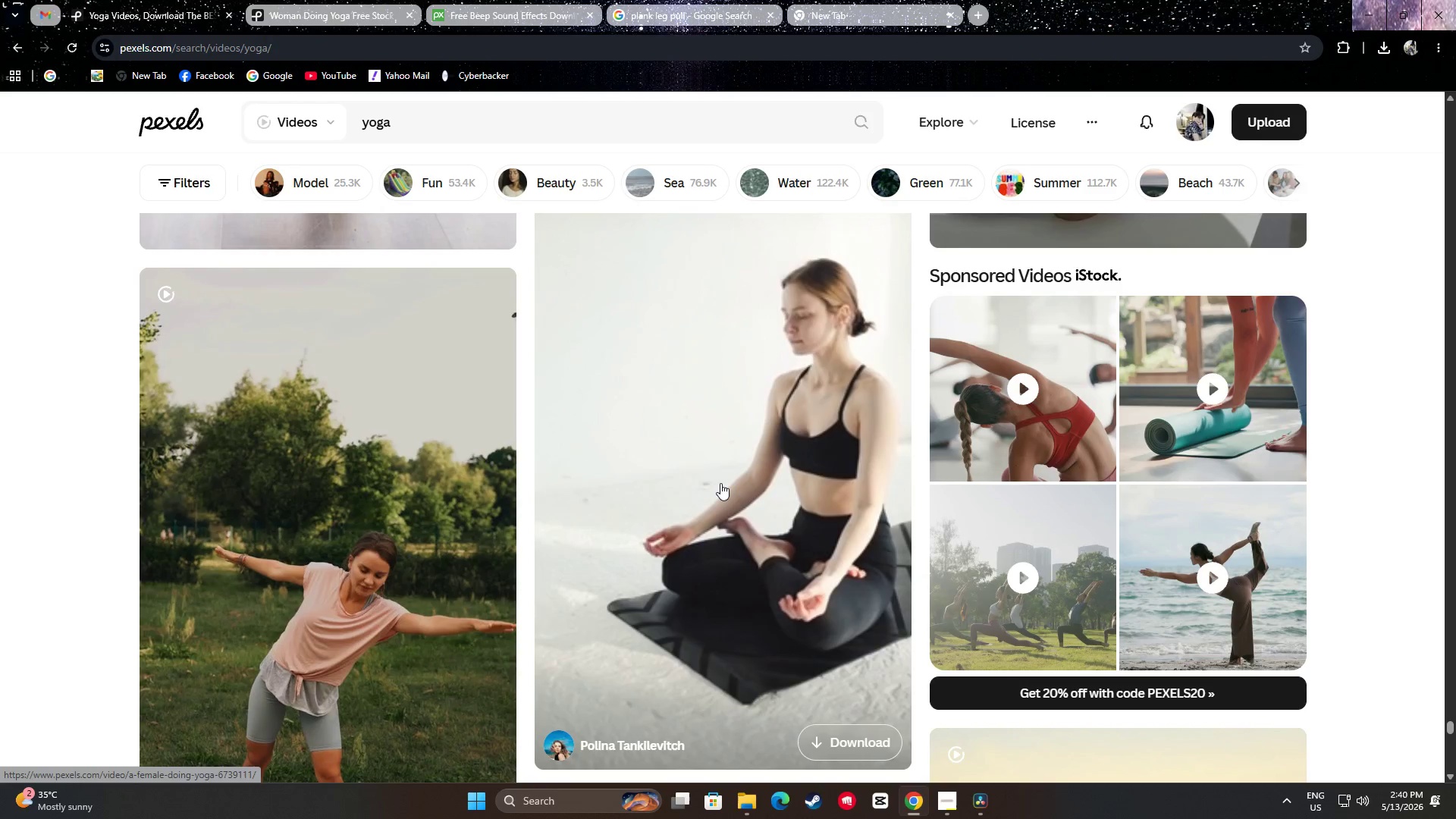 
wait(16.49)
 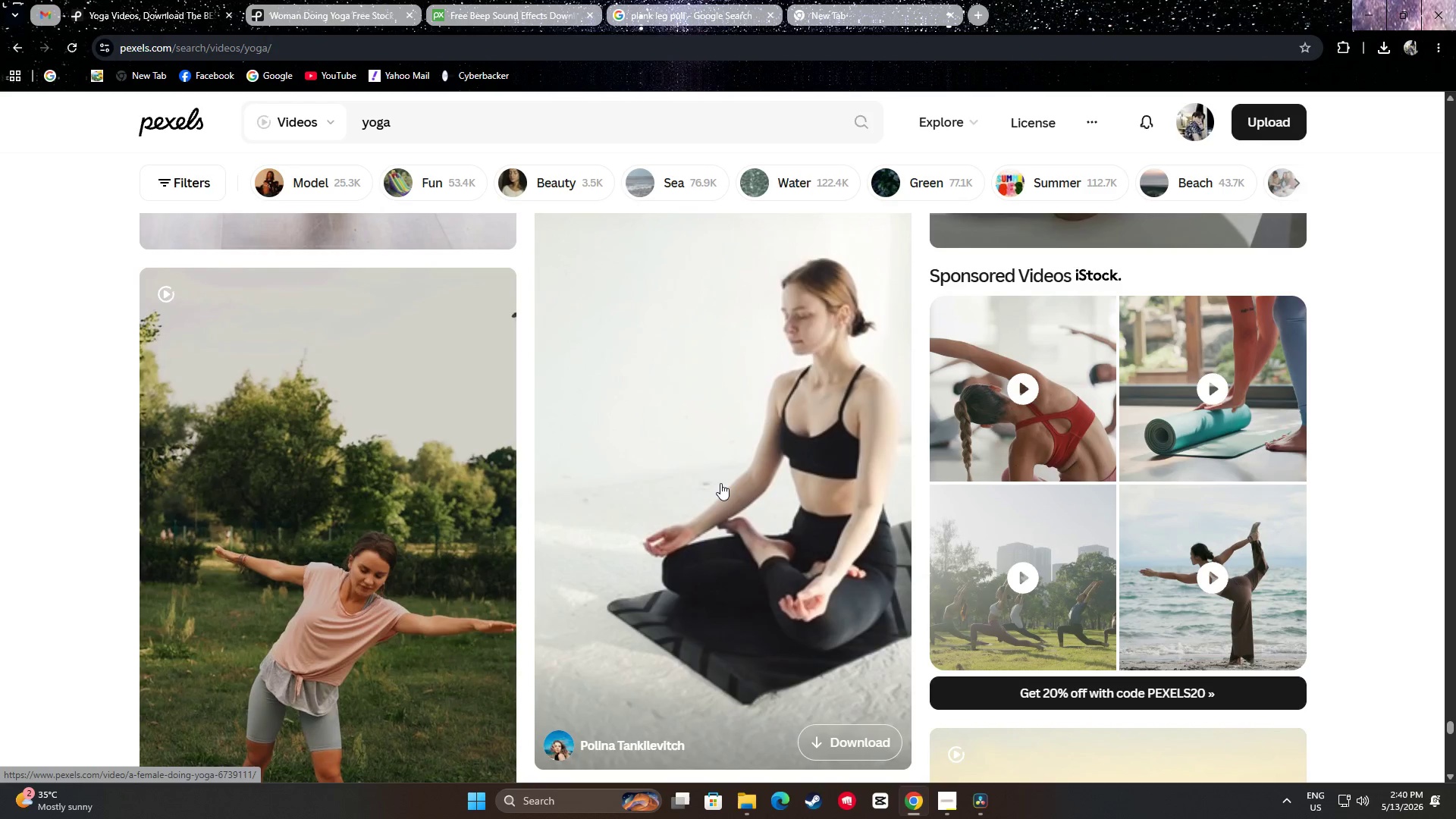 
scroll: coordinate [763, 368], scroll_direction: down, amount: 20.0
 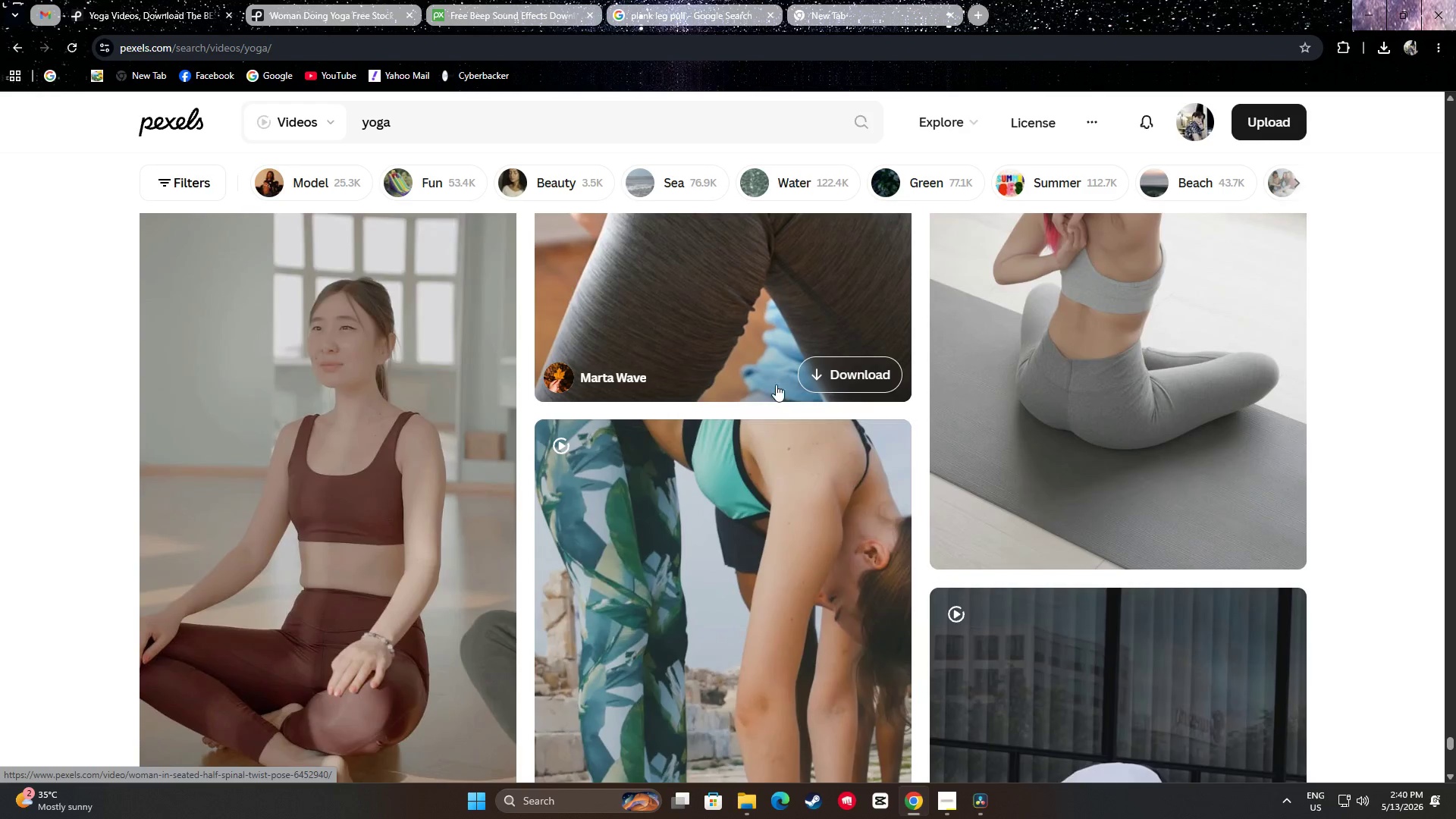 
scroll: coordinate [938, 422], scroll_direction: up, amount: 3.0
 